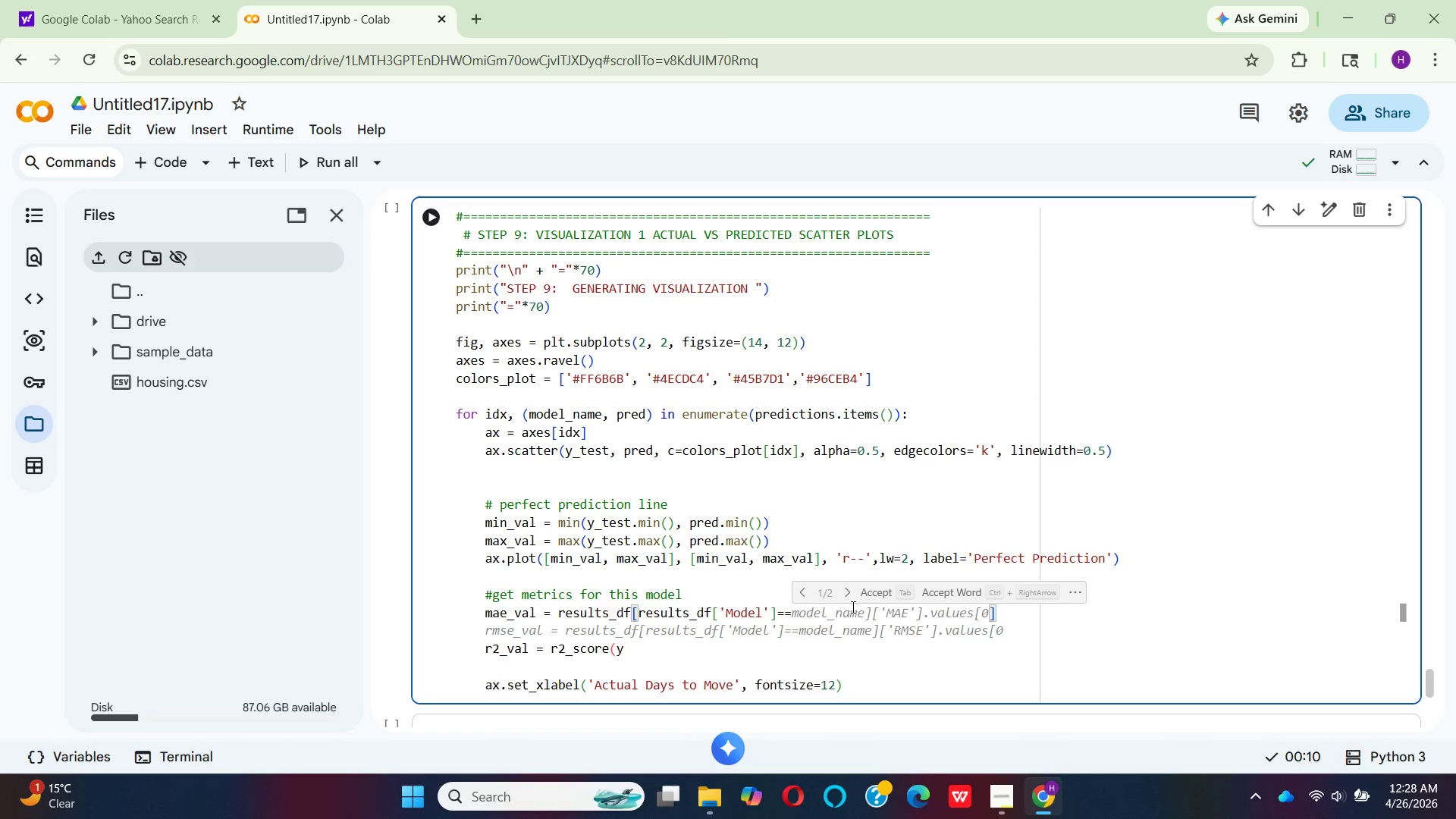 
wait(6.39)
 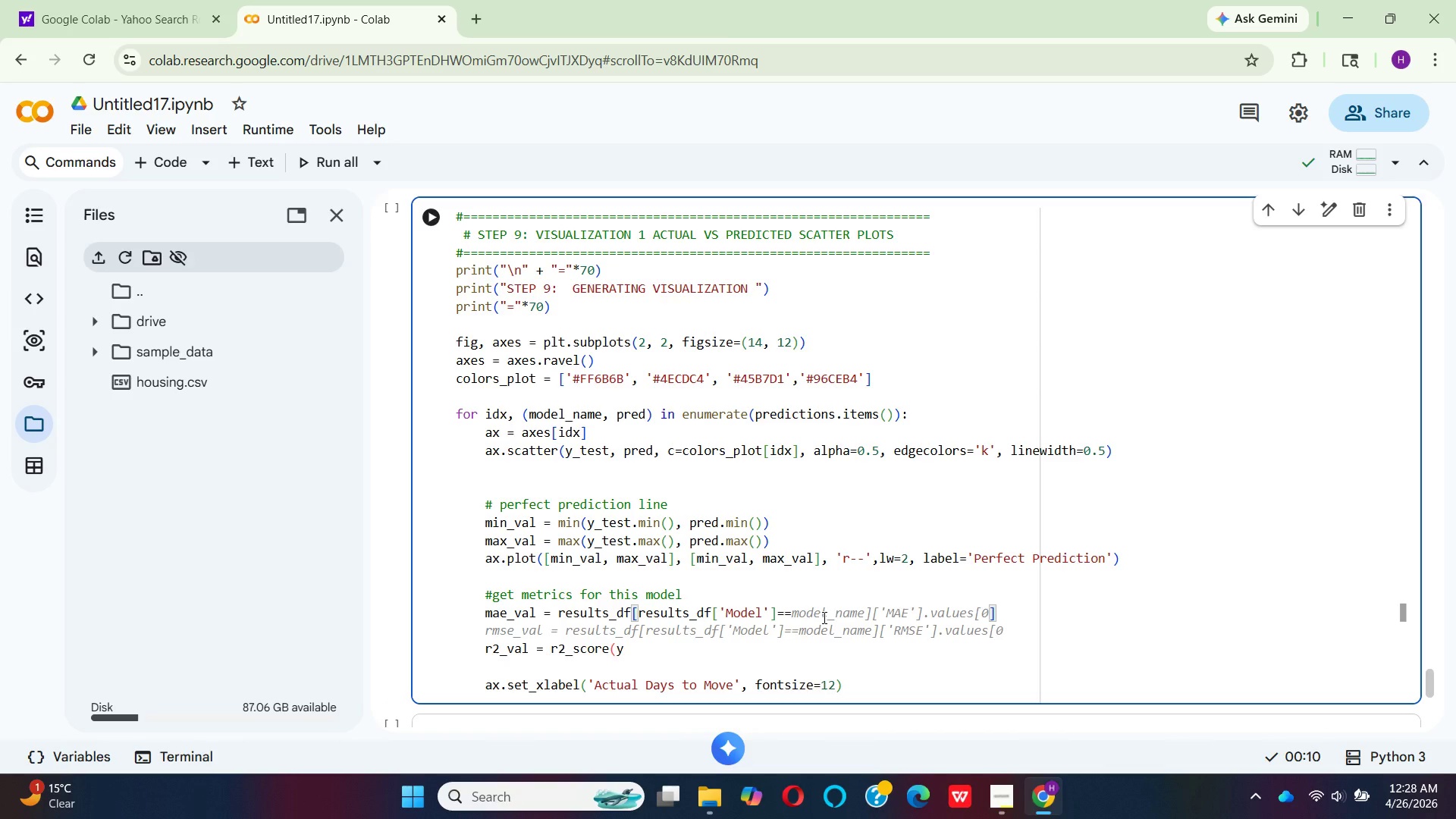 
left_click([875, 593])
 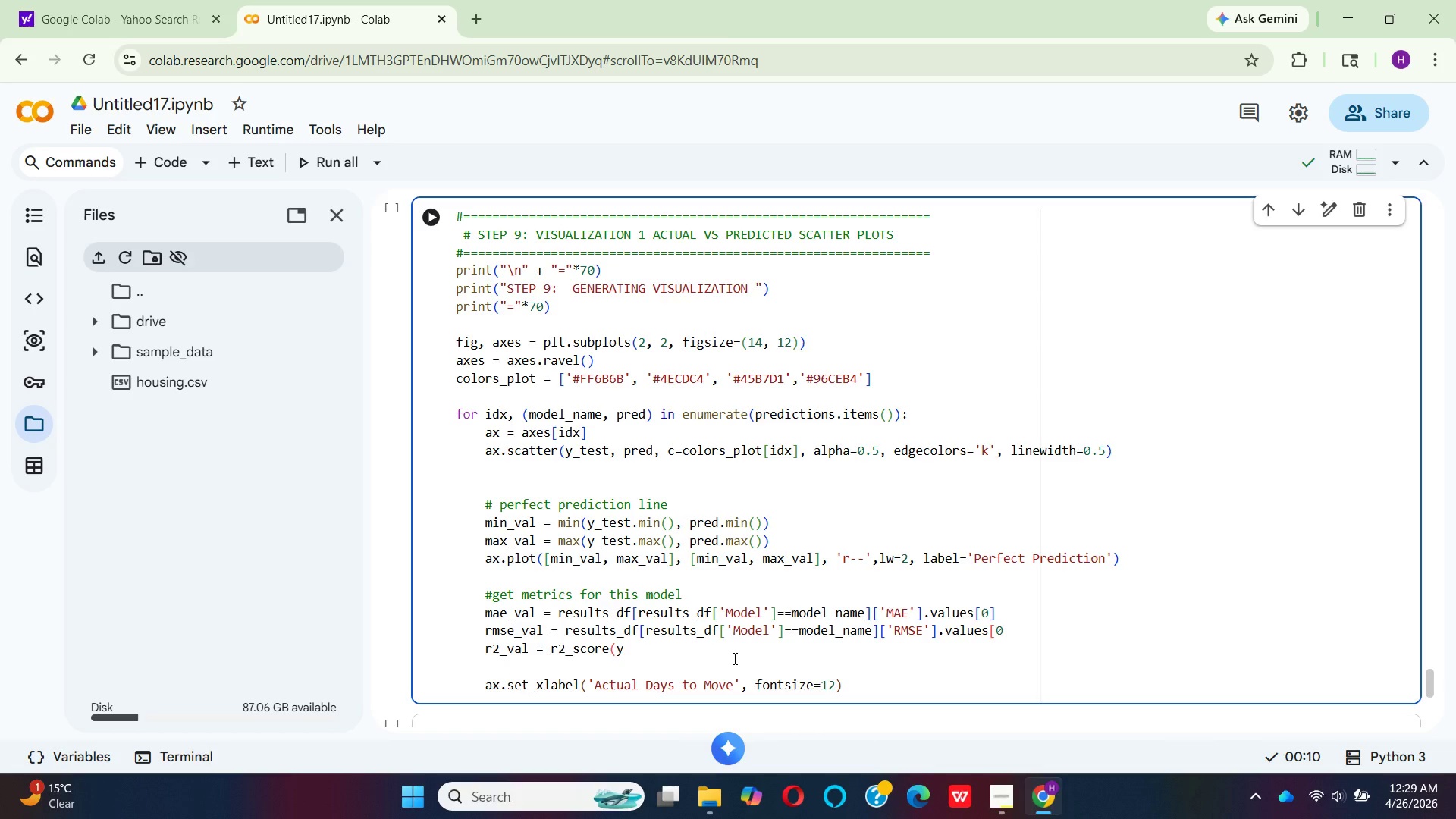 
wait(19.73)
 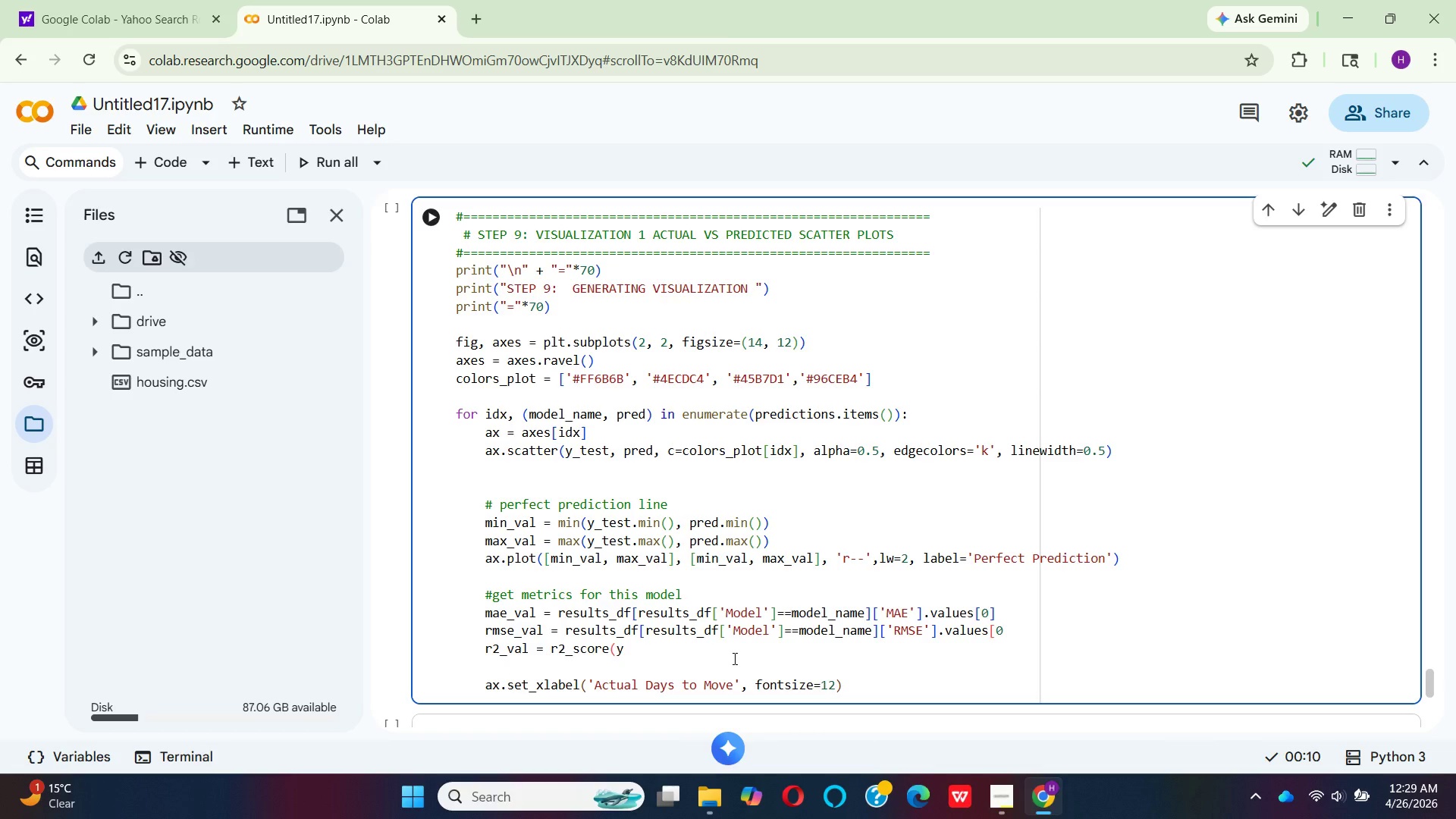 
key(BracketRight)
 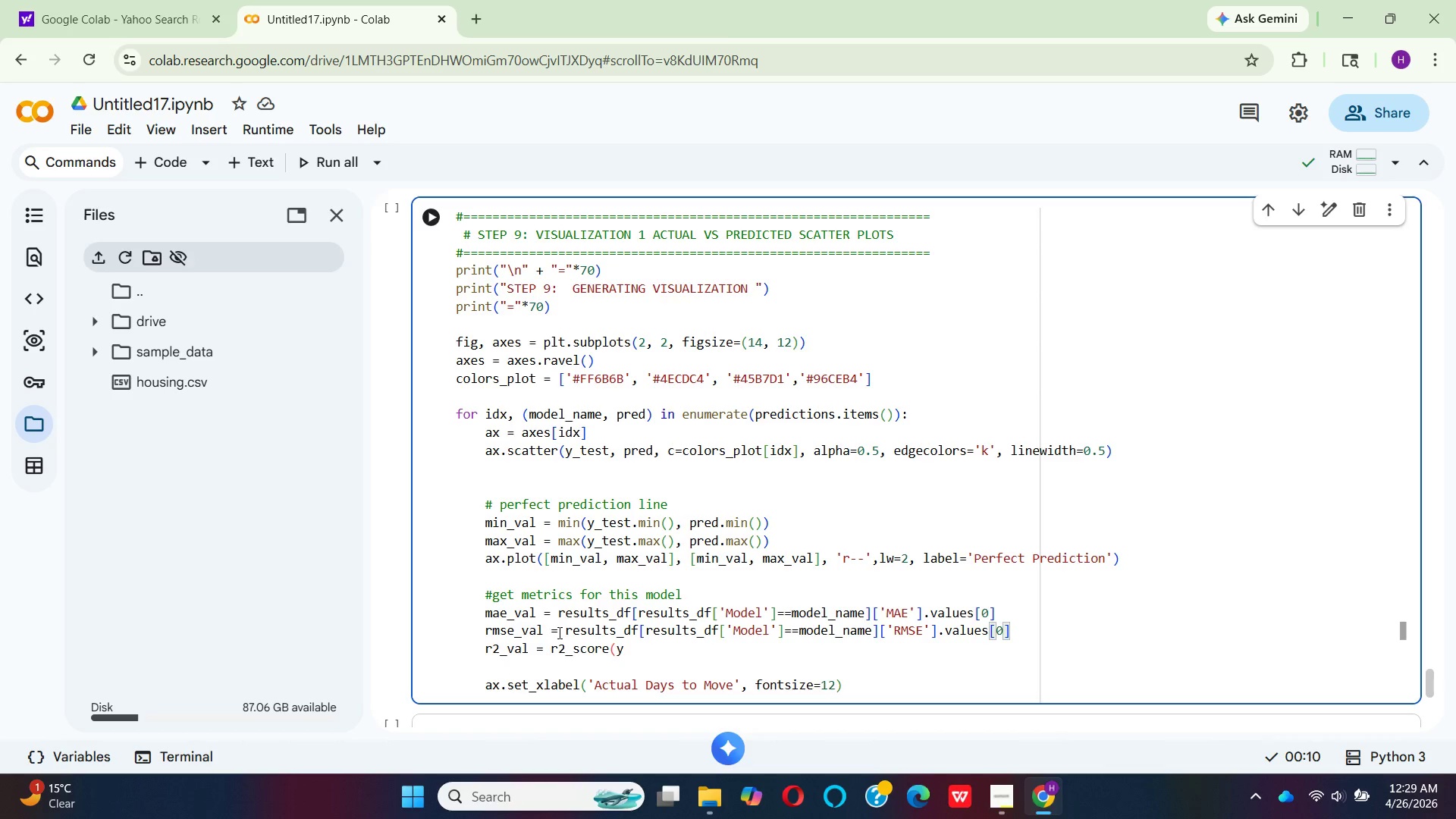 
left_click([542, 631])
 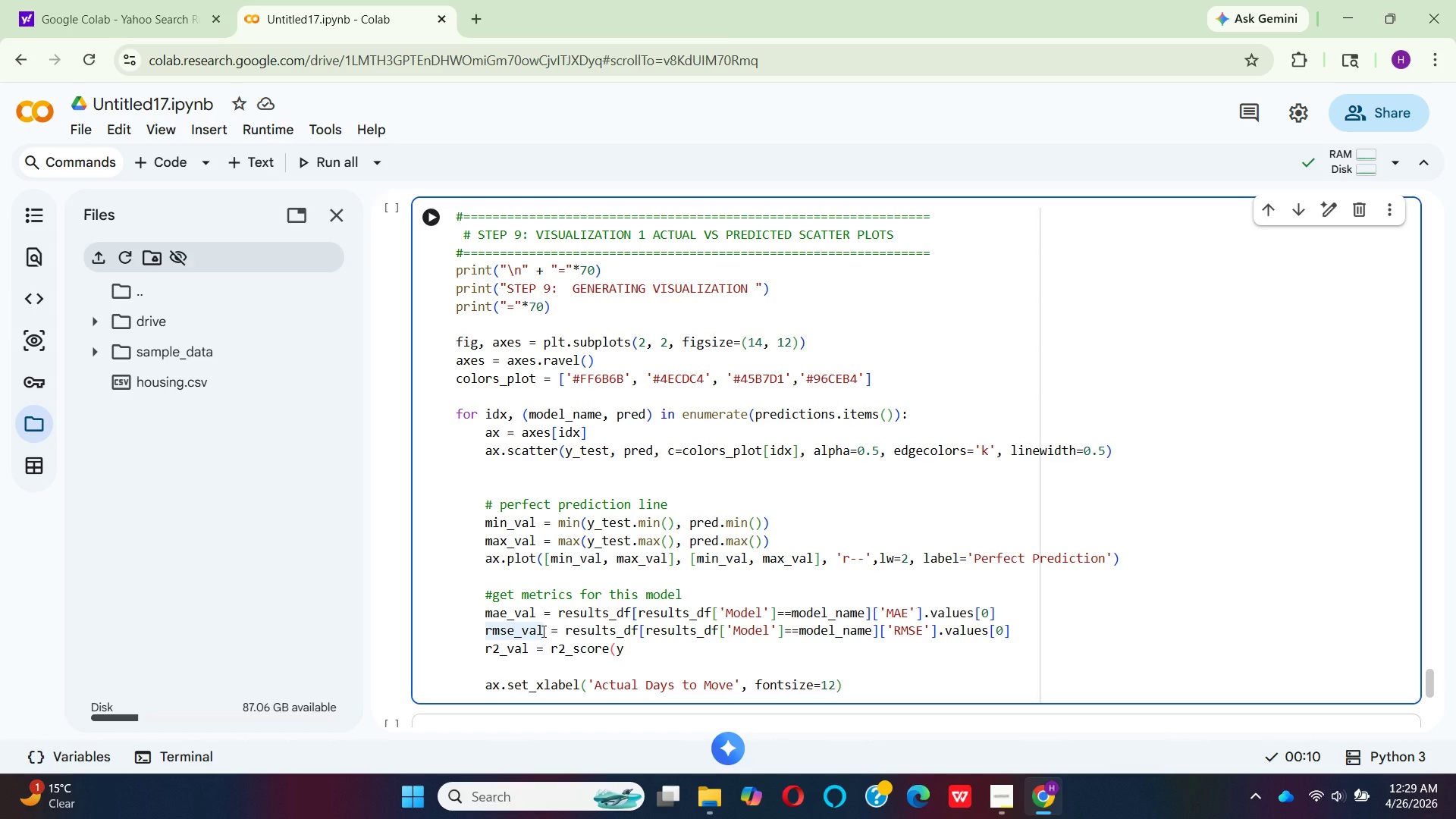 
key(Backspace)
 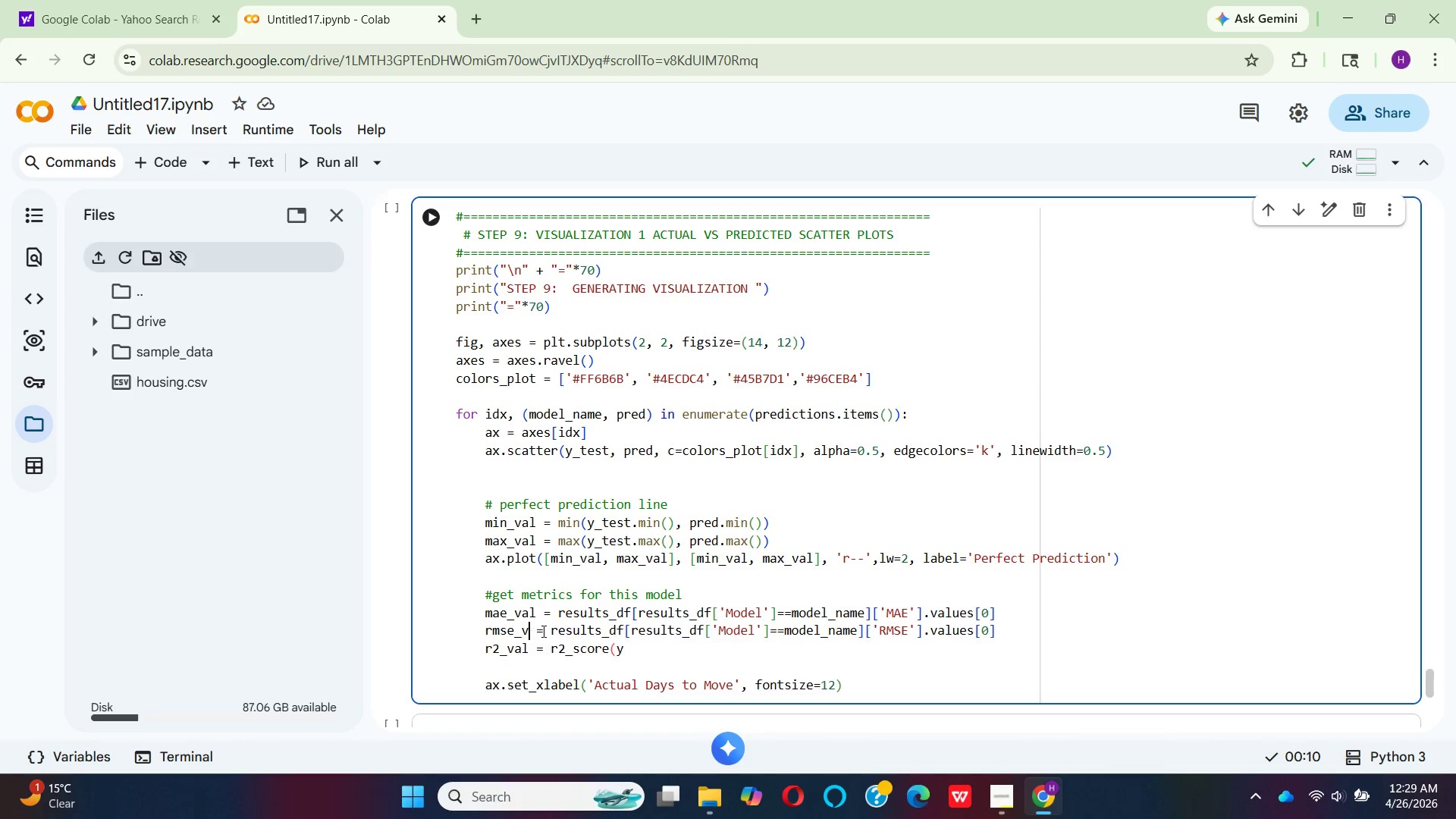 
key(Backspace)
 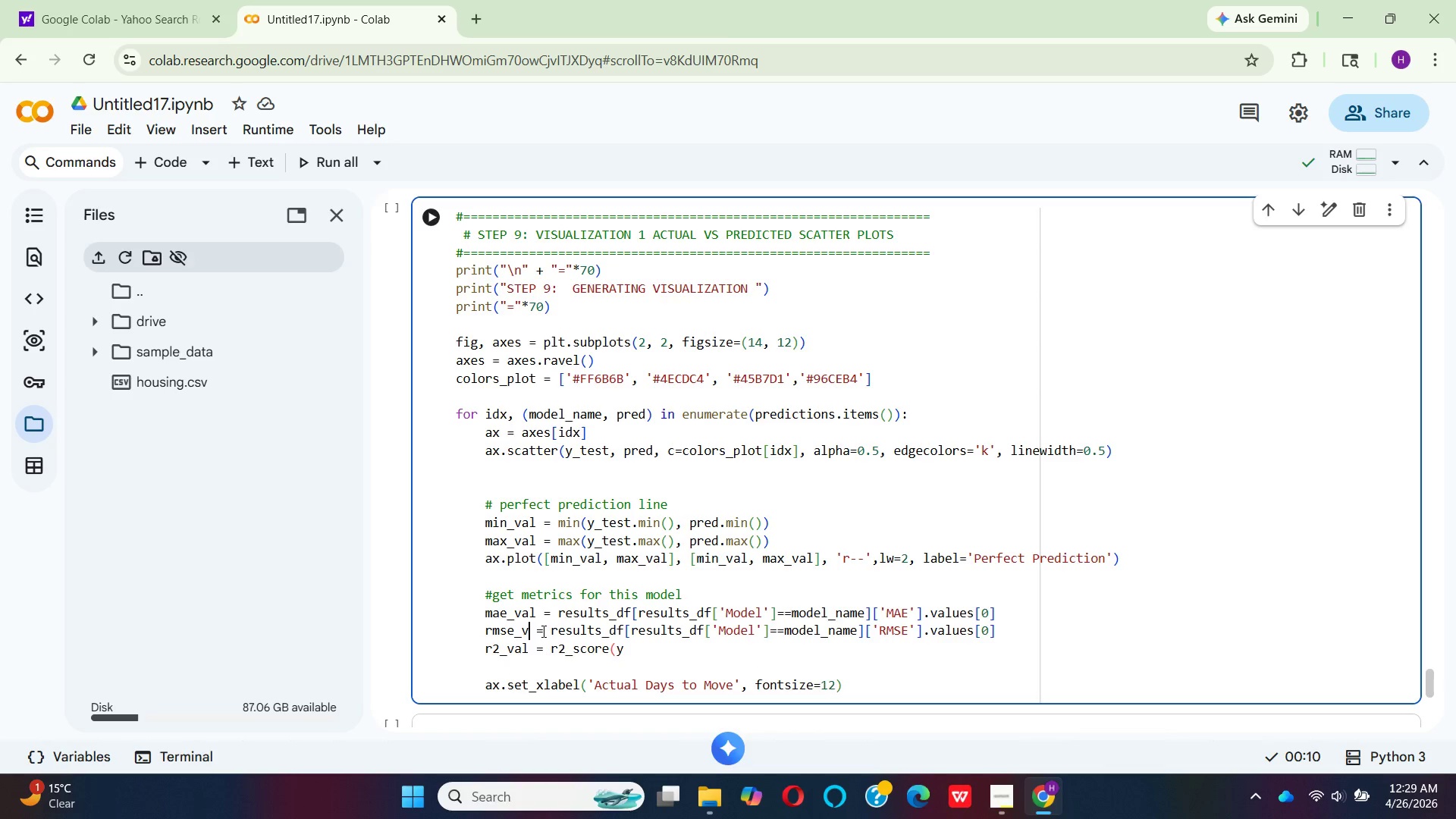 
key(Backspace)
 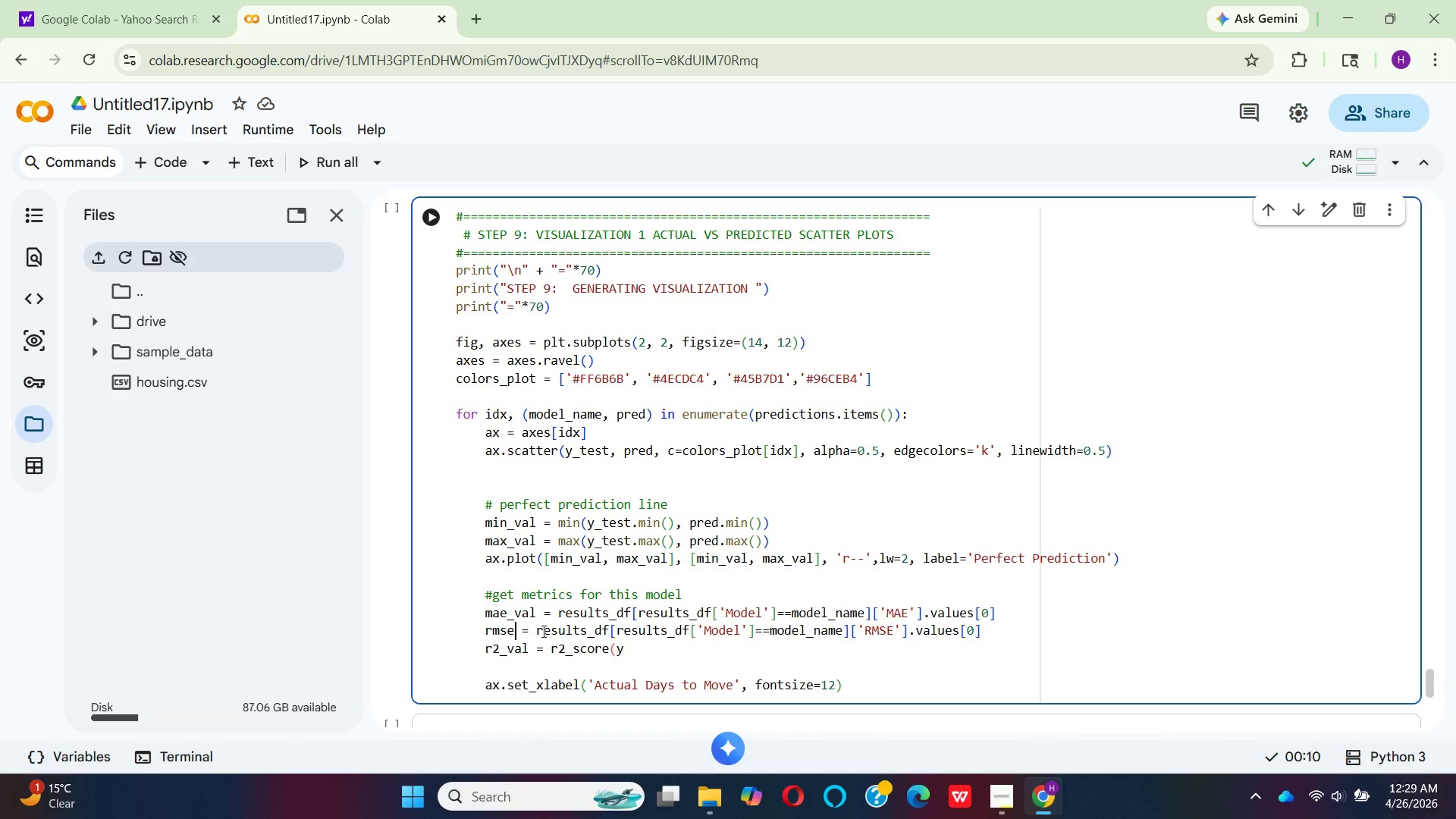 
key(Backspace)
 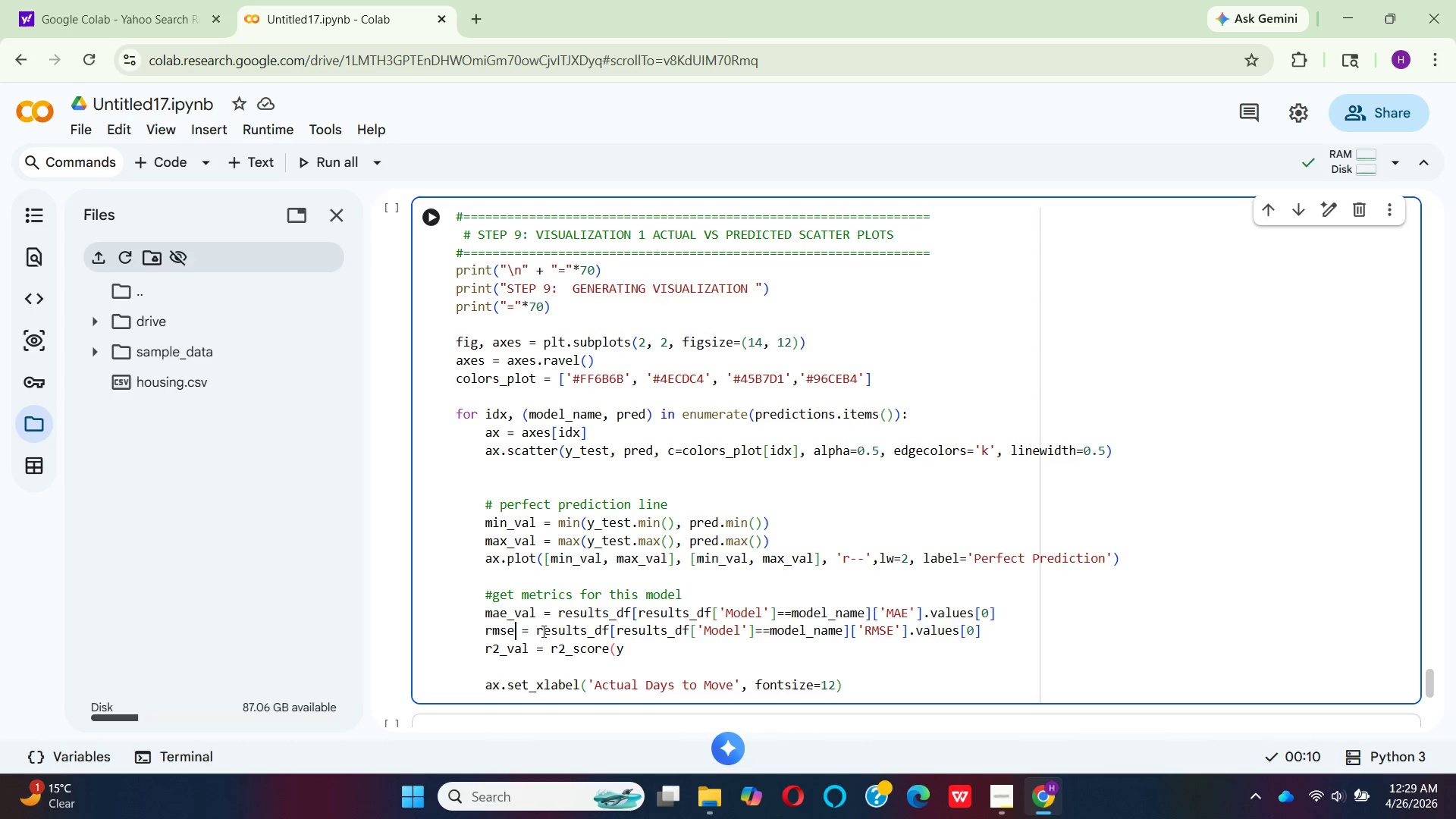 
key(Backspace)
 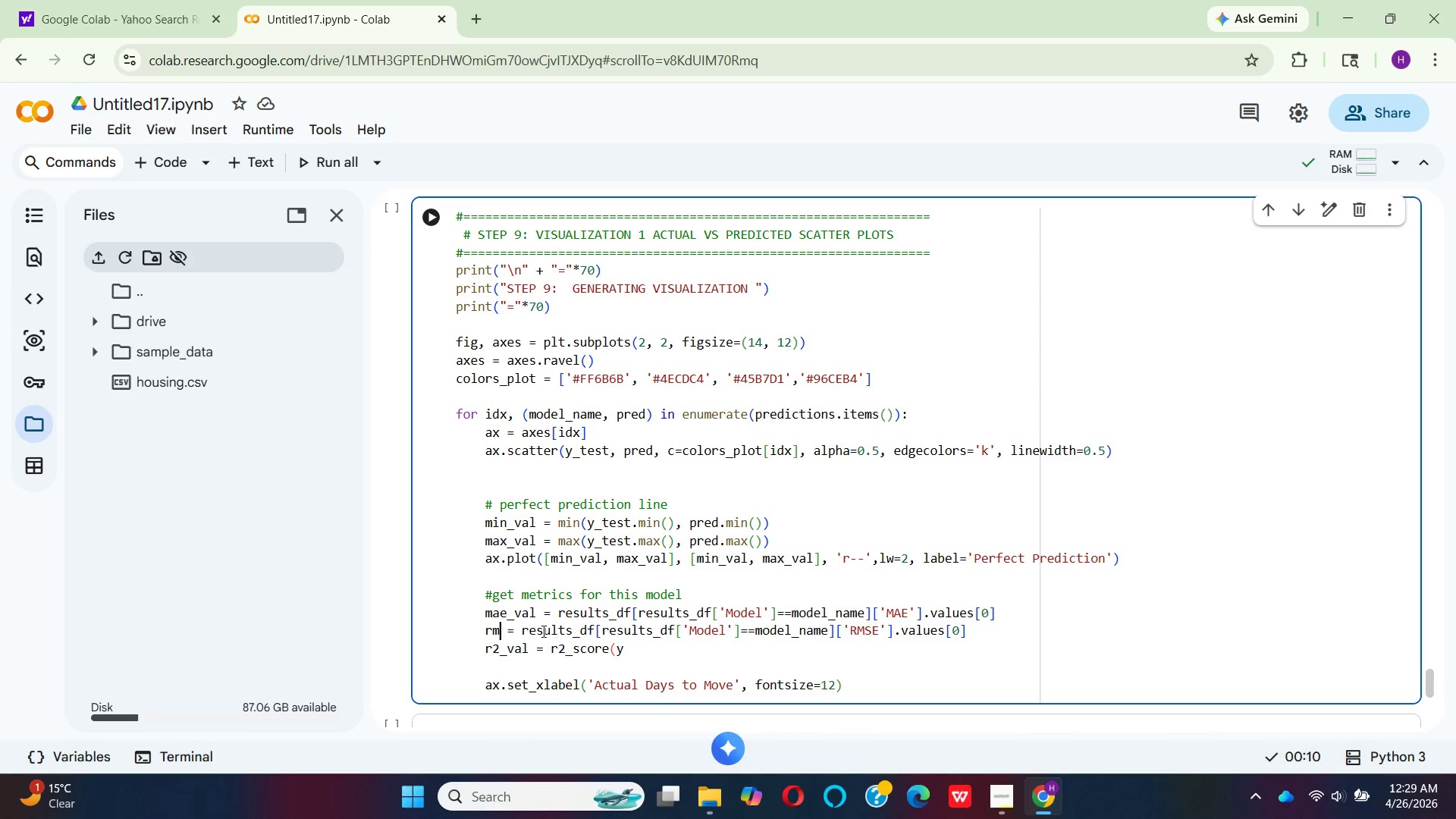 
key(Backspace)
 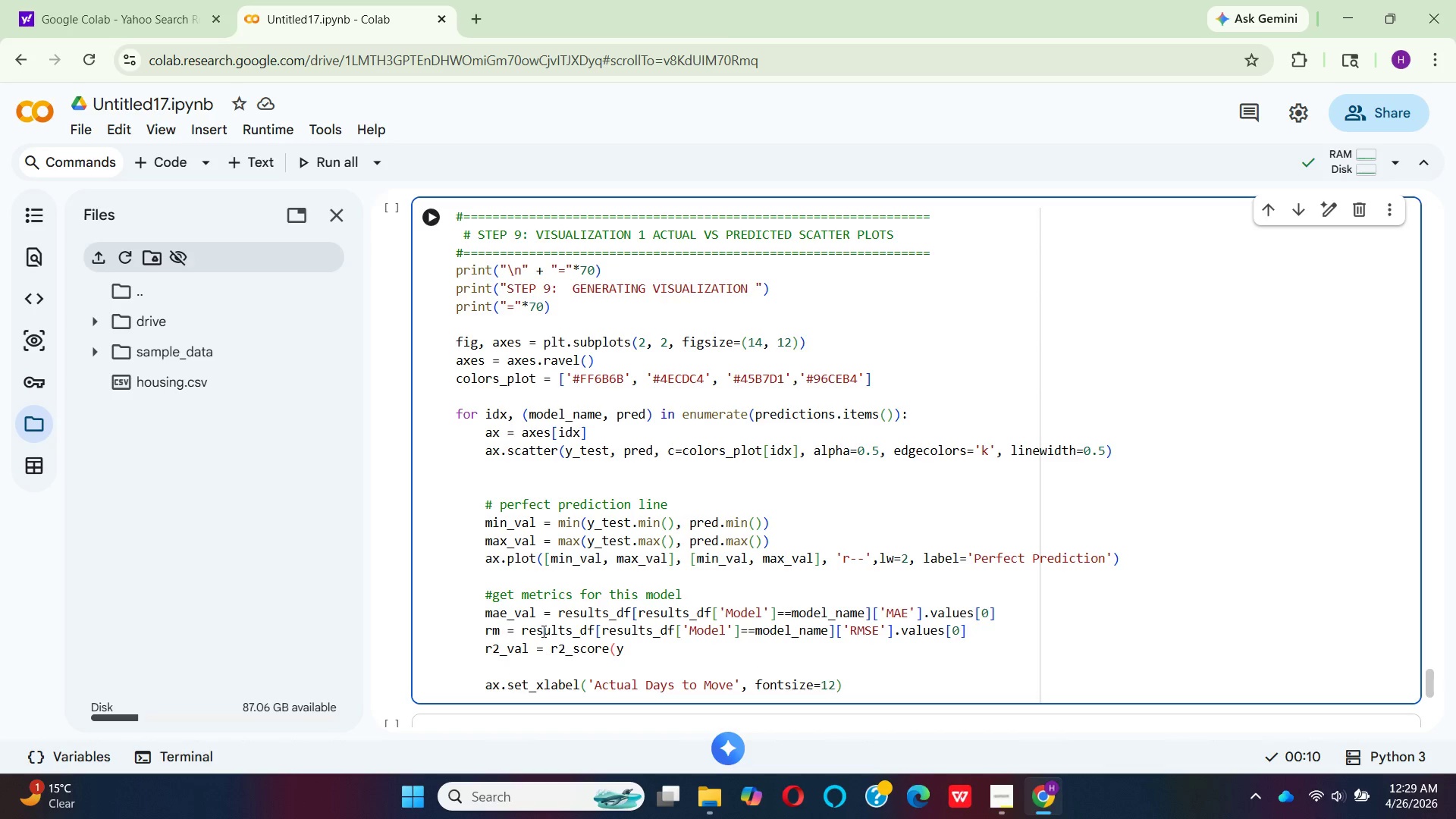 
key(Backspace)
 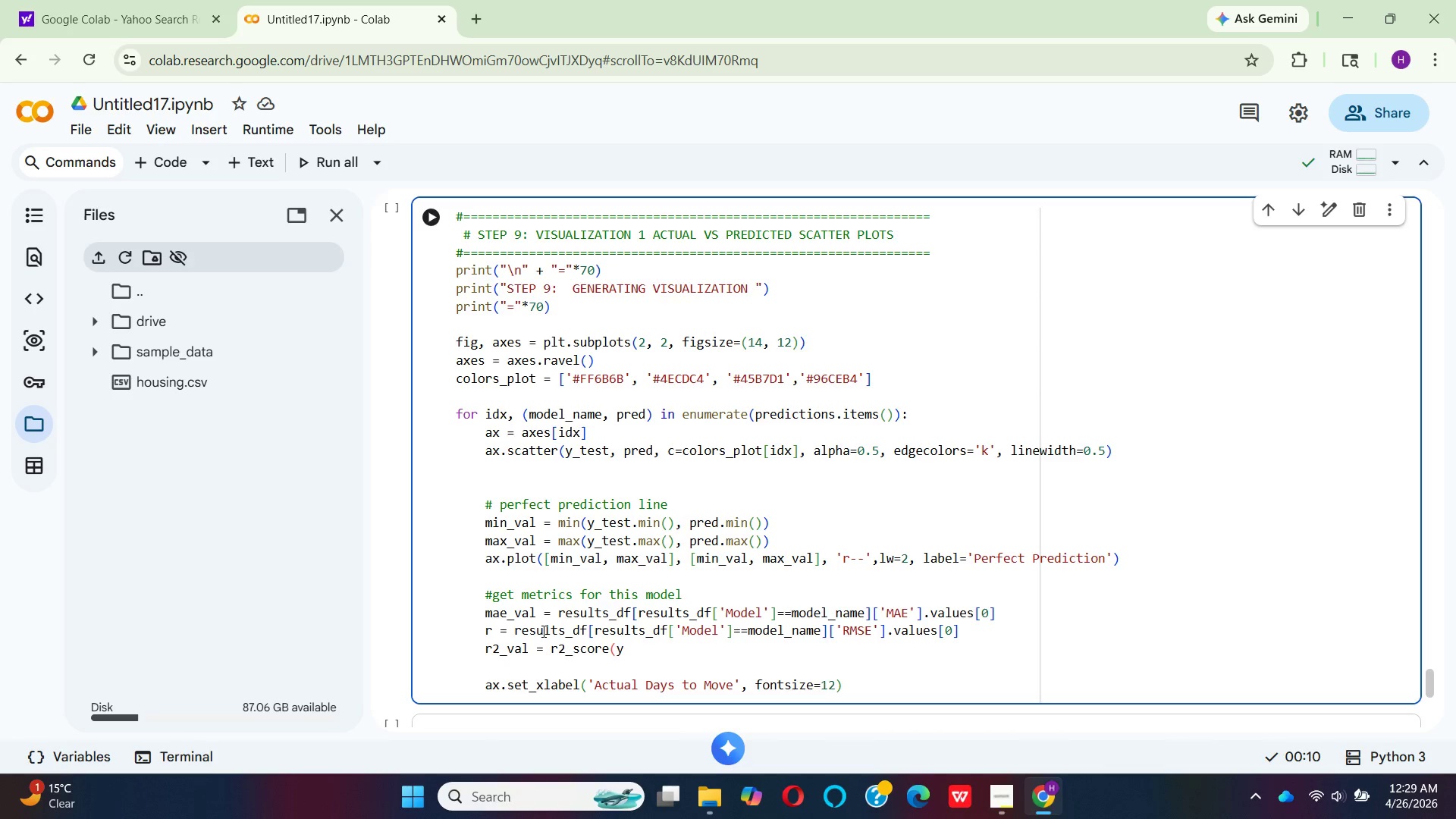 
key(2)
 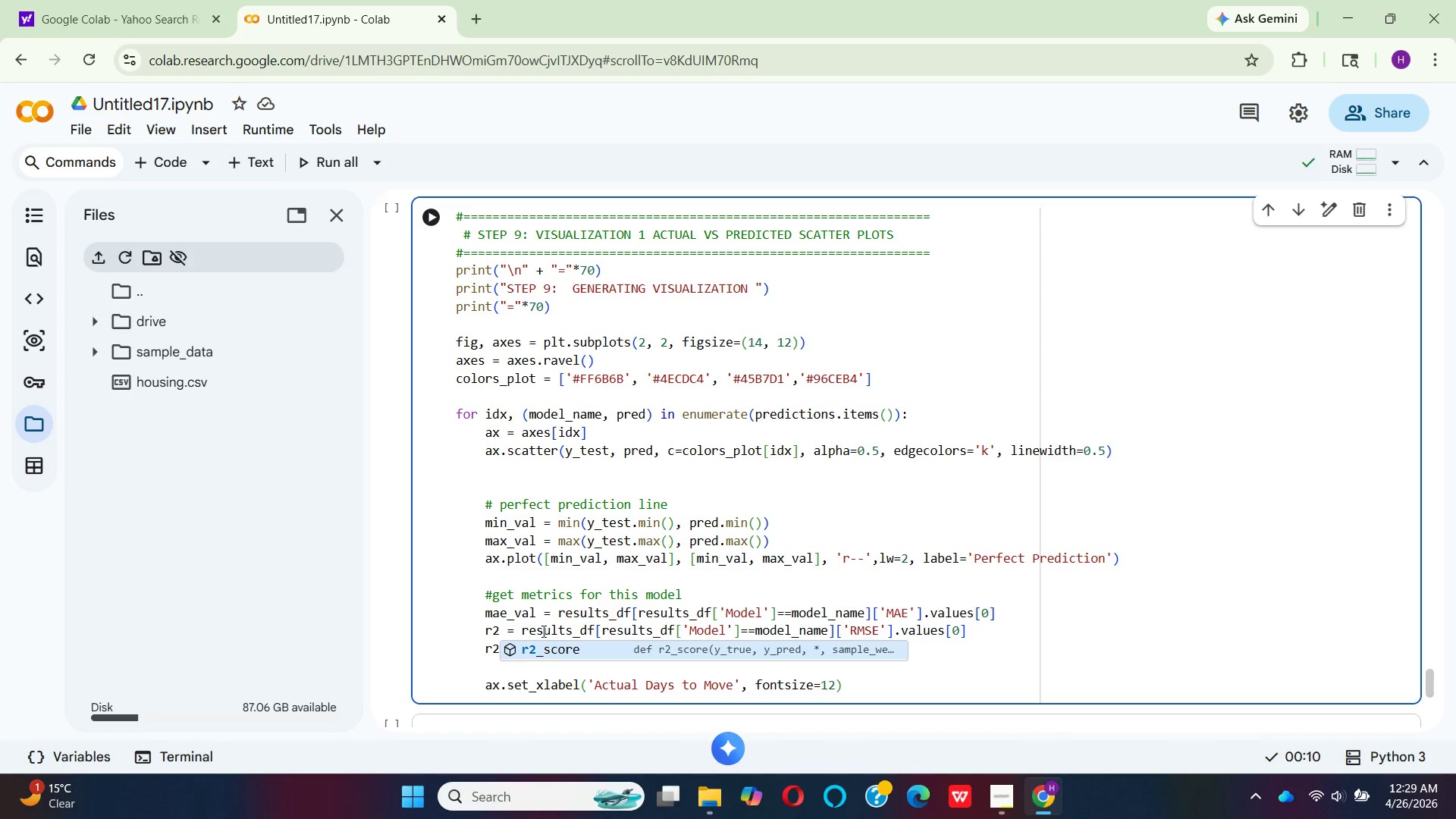 
key(Shift+Minus)
 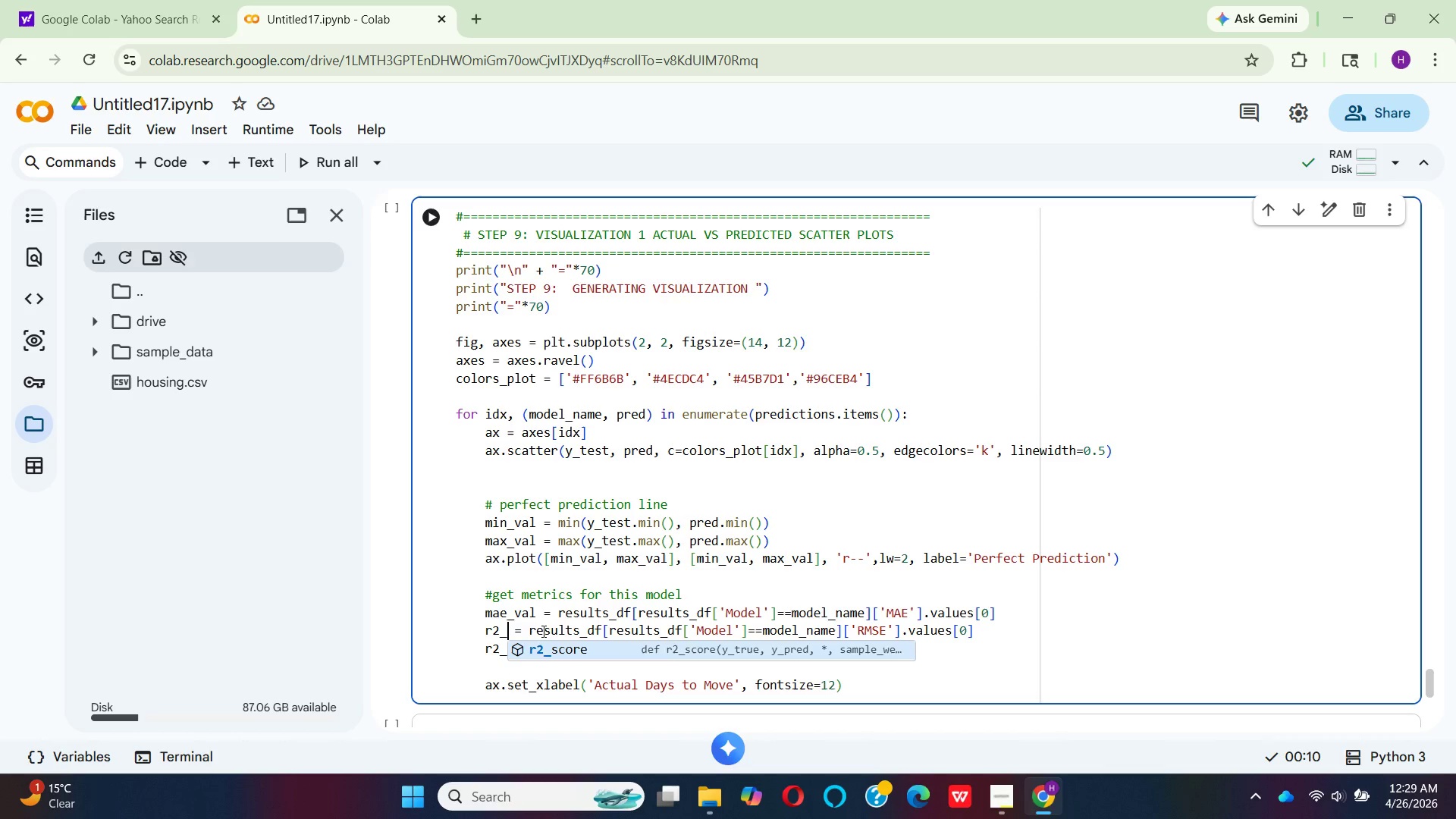 
key(V)
 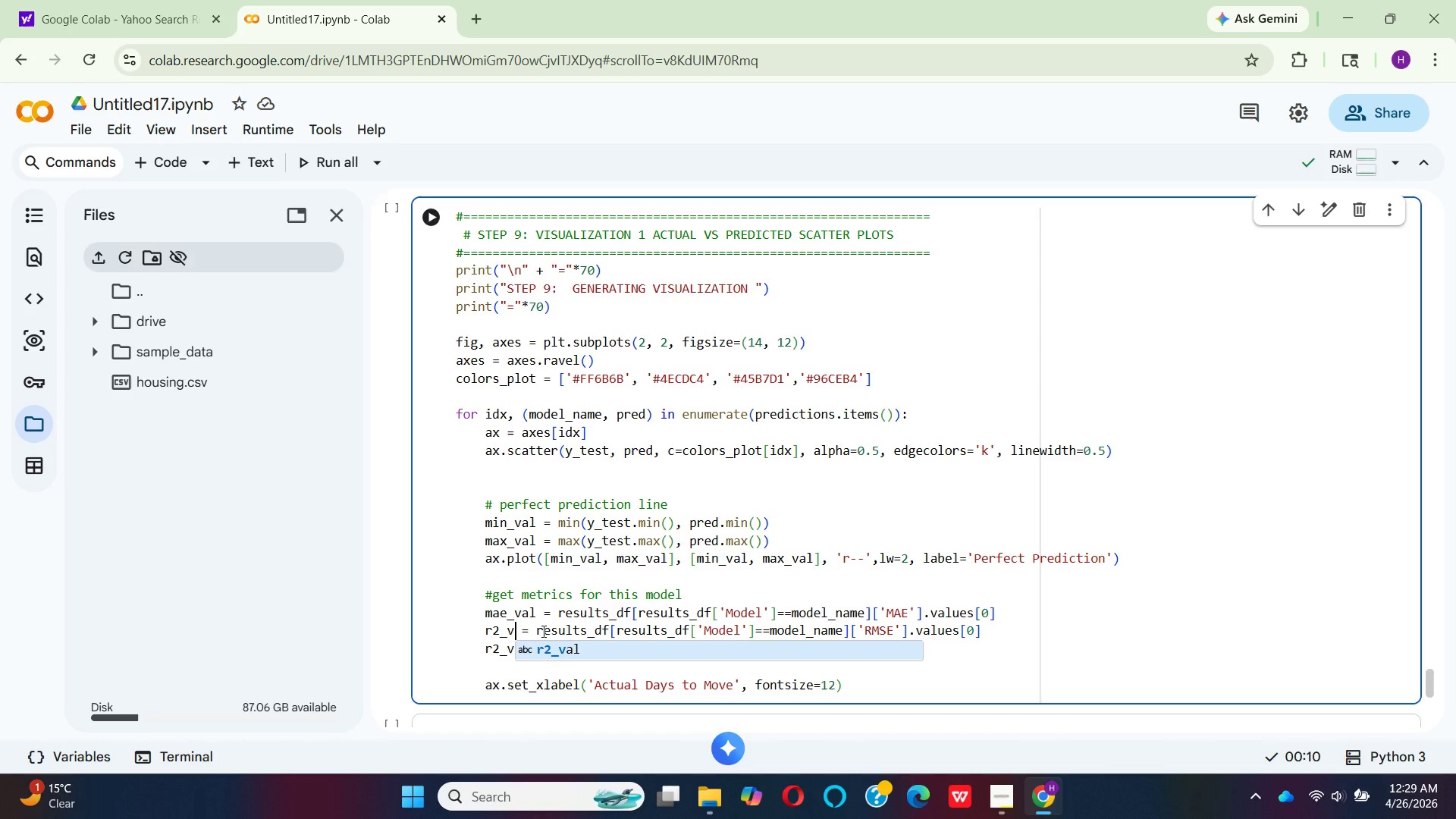 
key(Enter)
 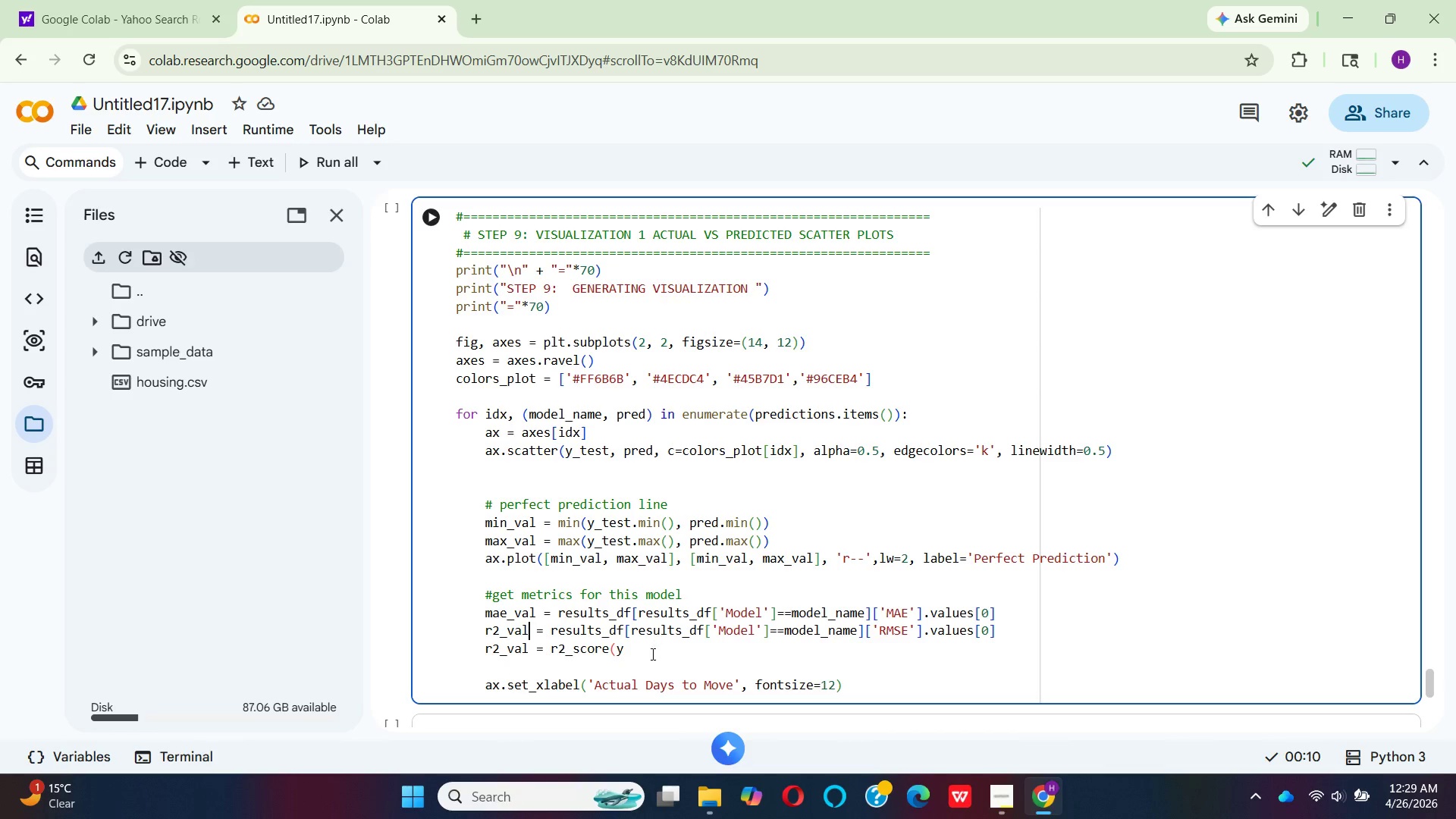 
left_click_drag(start_coordinate=[651, 654], to_coordinate=[486, 652])
 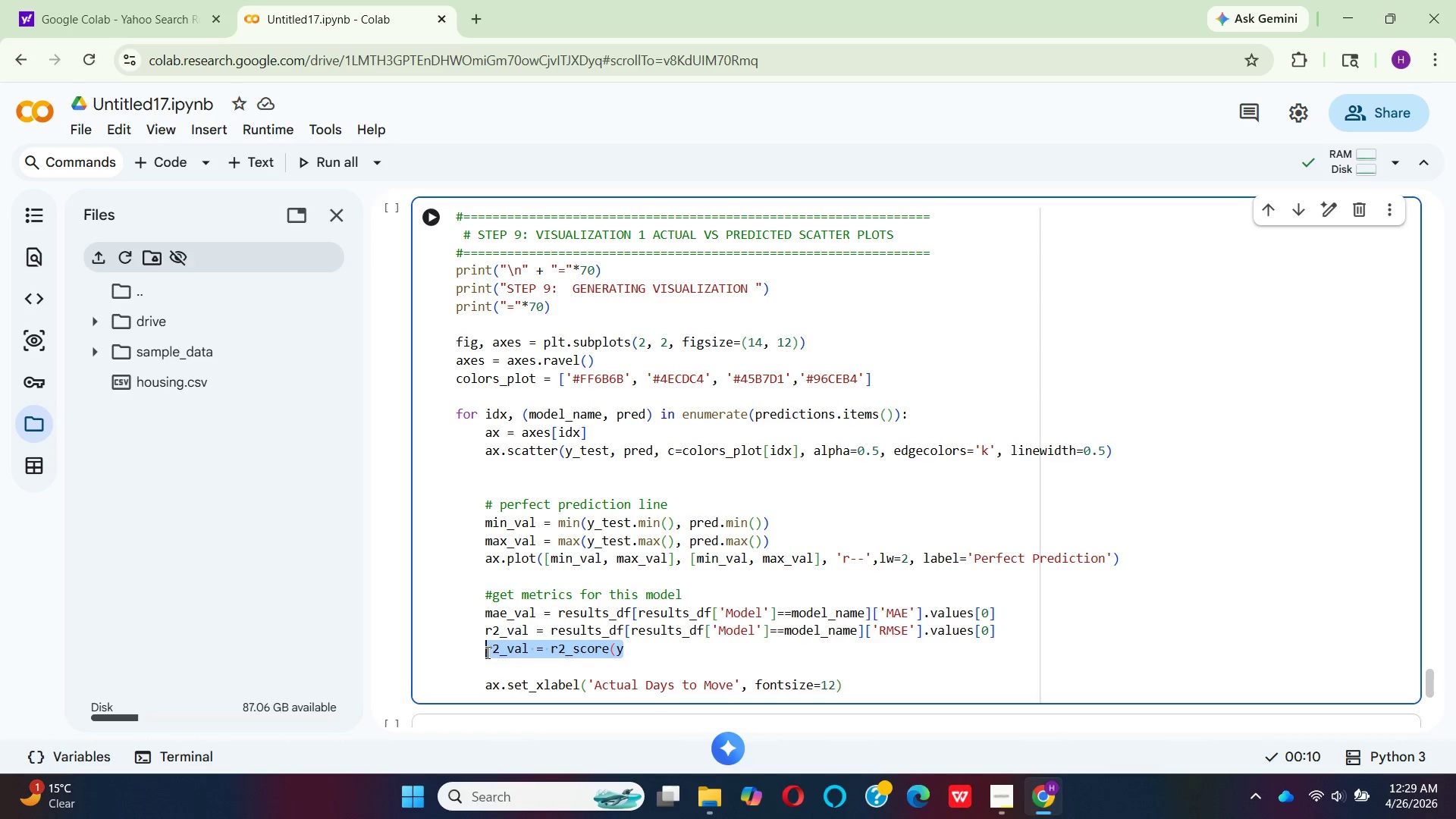 
key(Backspace)
 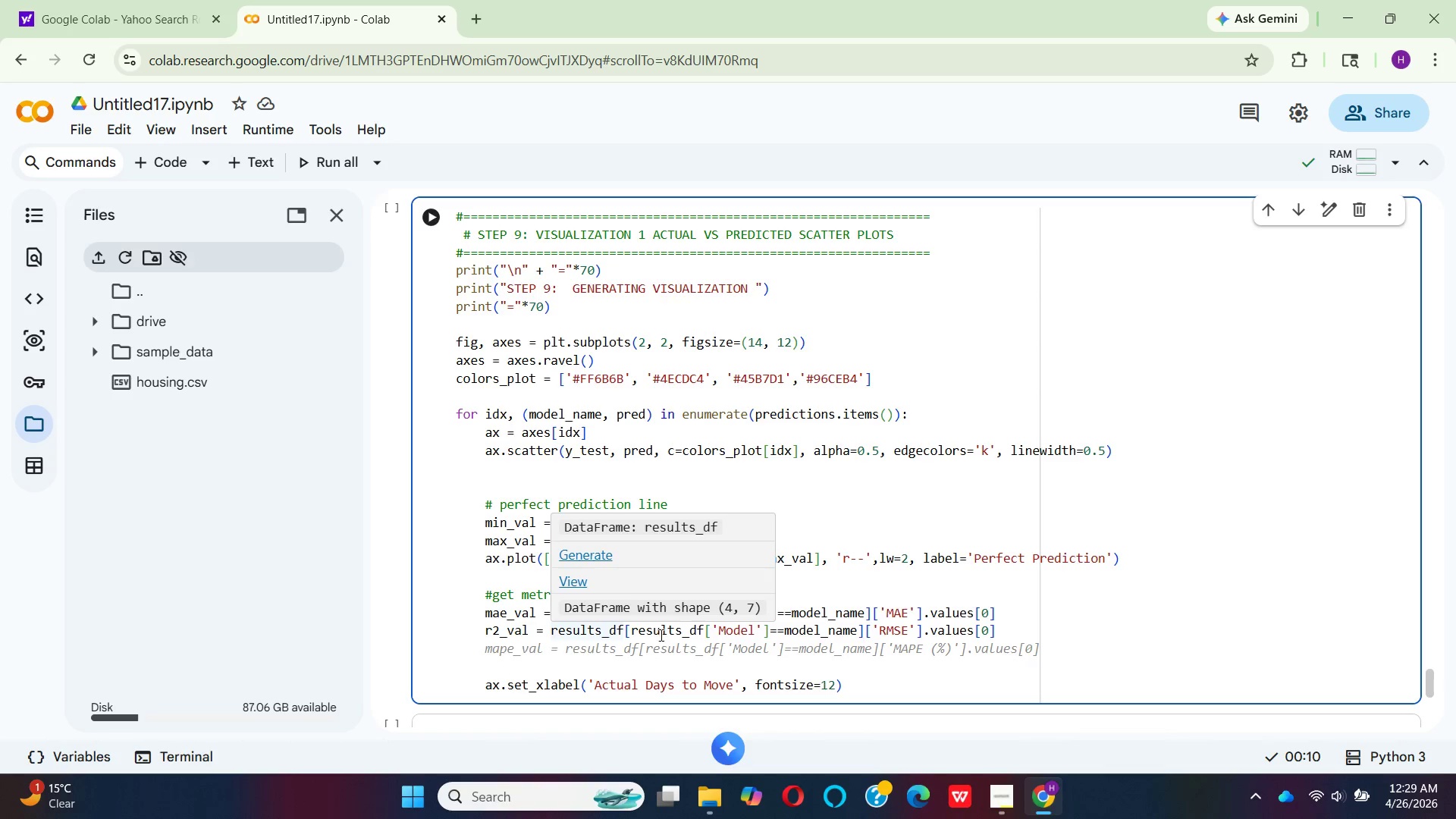 
wait(5.14)
 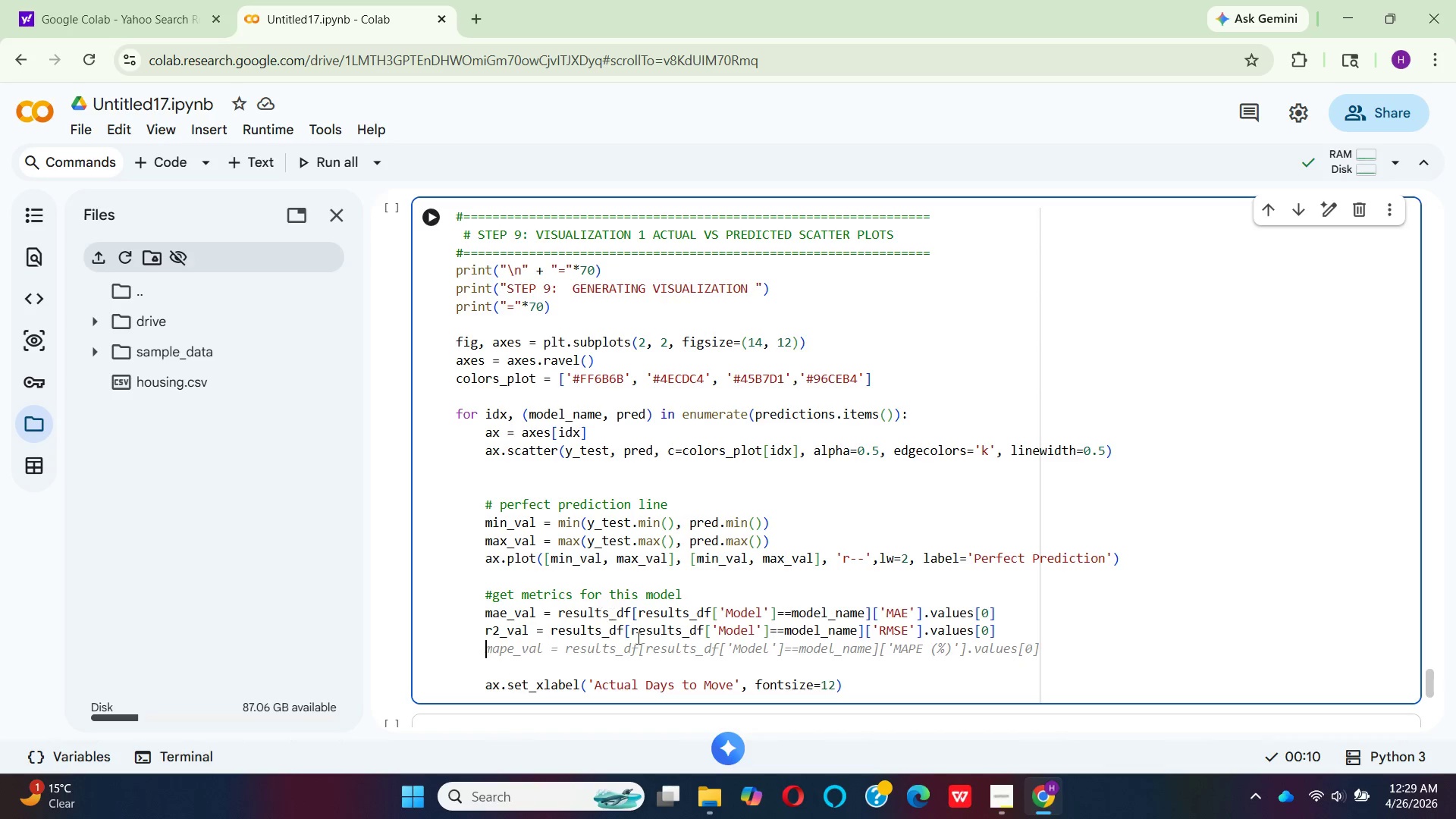 
mouse_move([832, 641])
 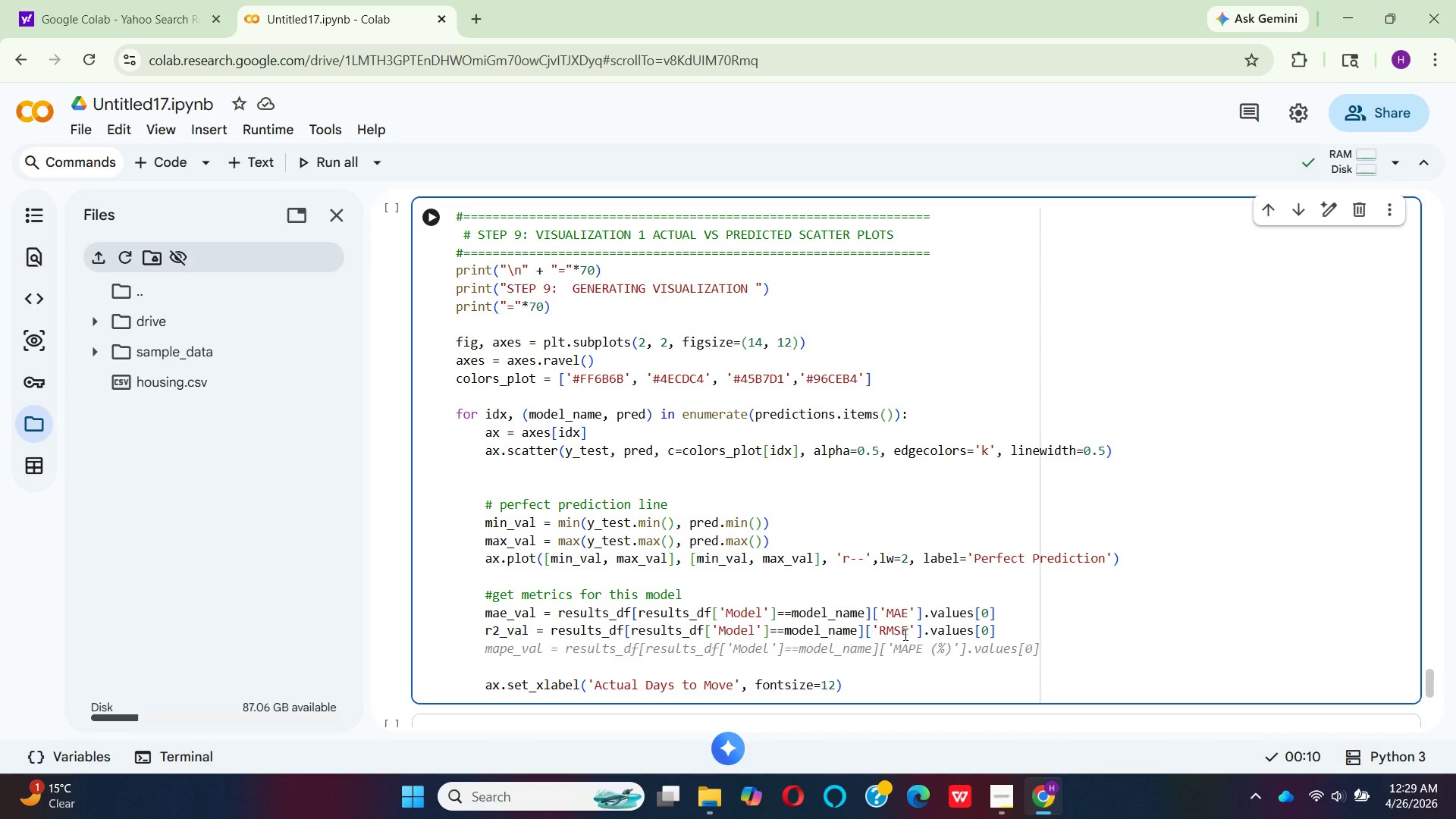 
left_click([907, 632])
 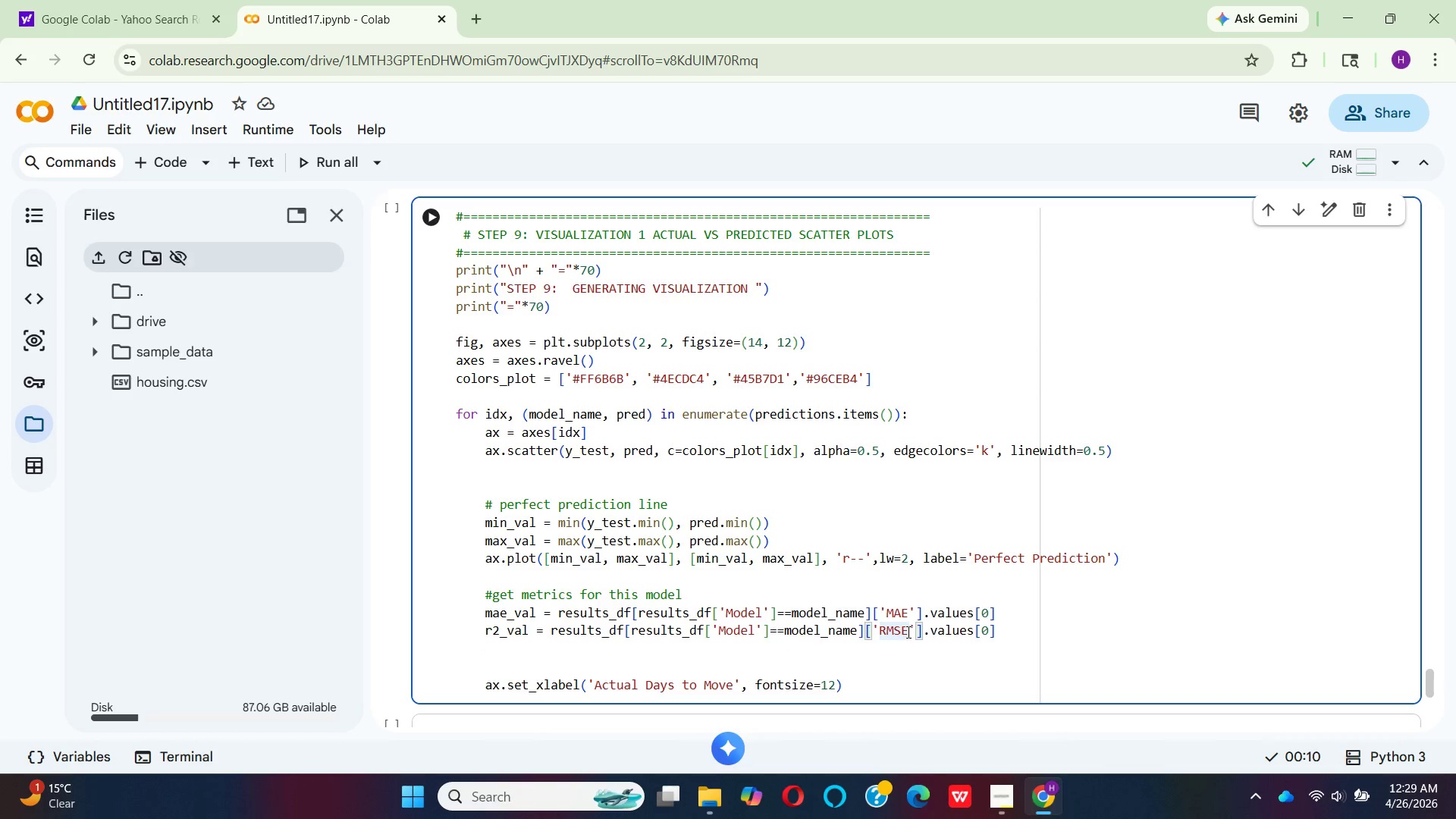 
key(Backspace)
 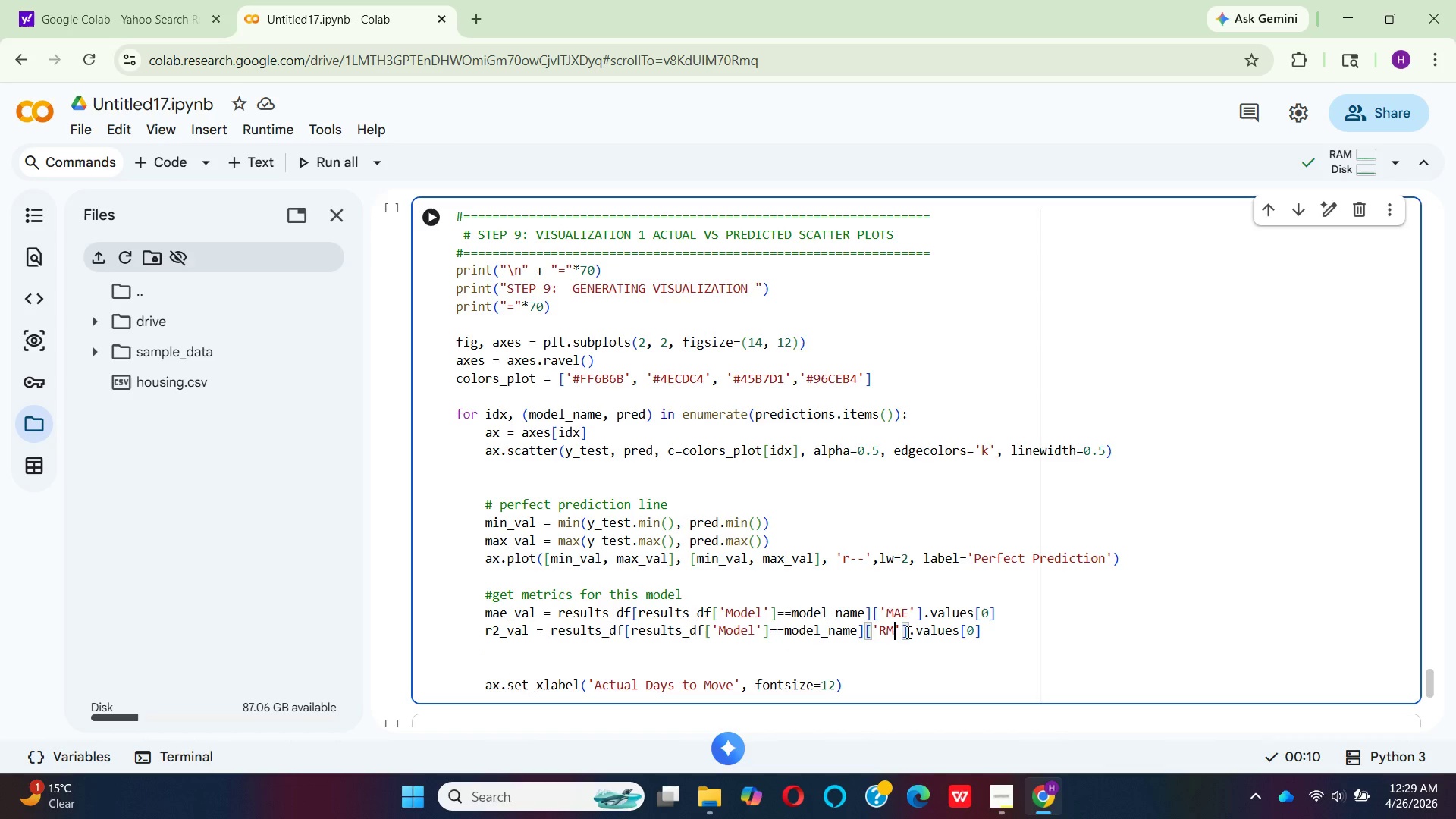 
key(Backspace)
 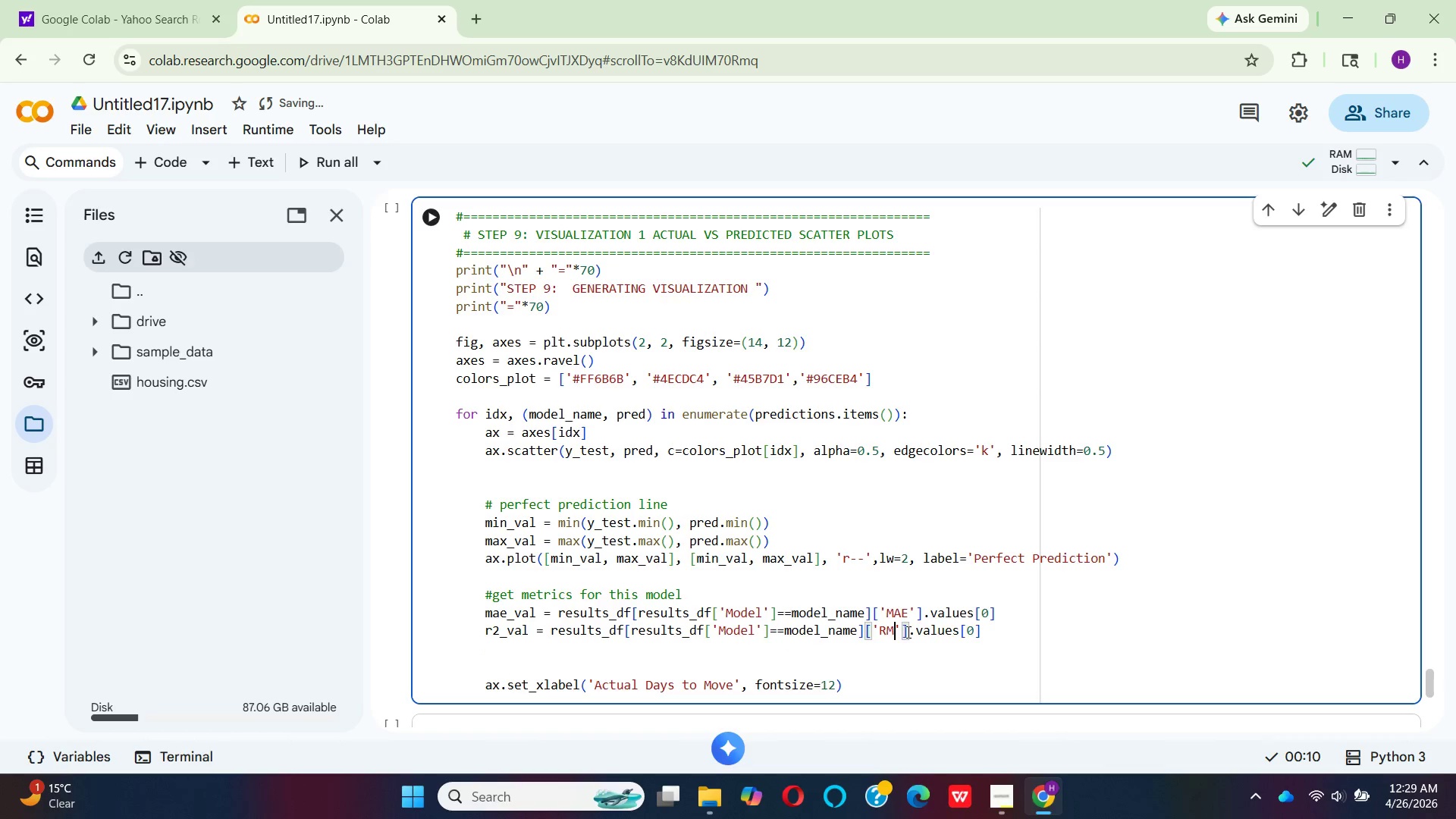 
key(Backspace)
 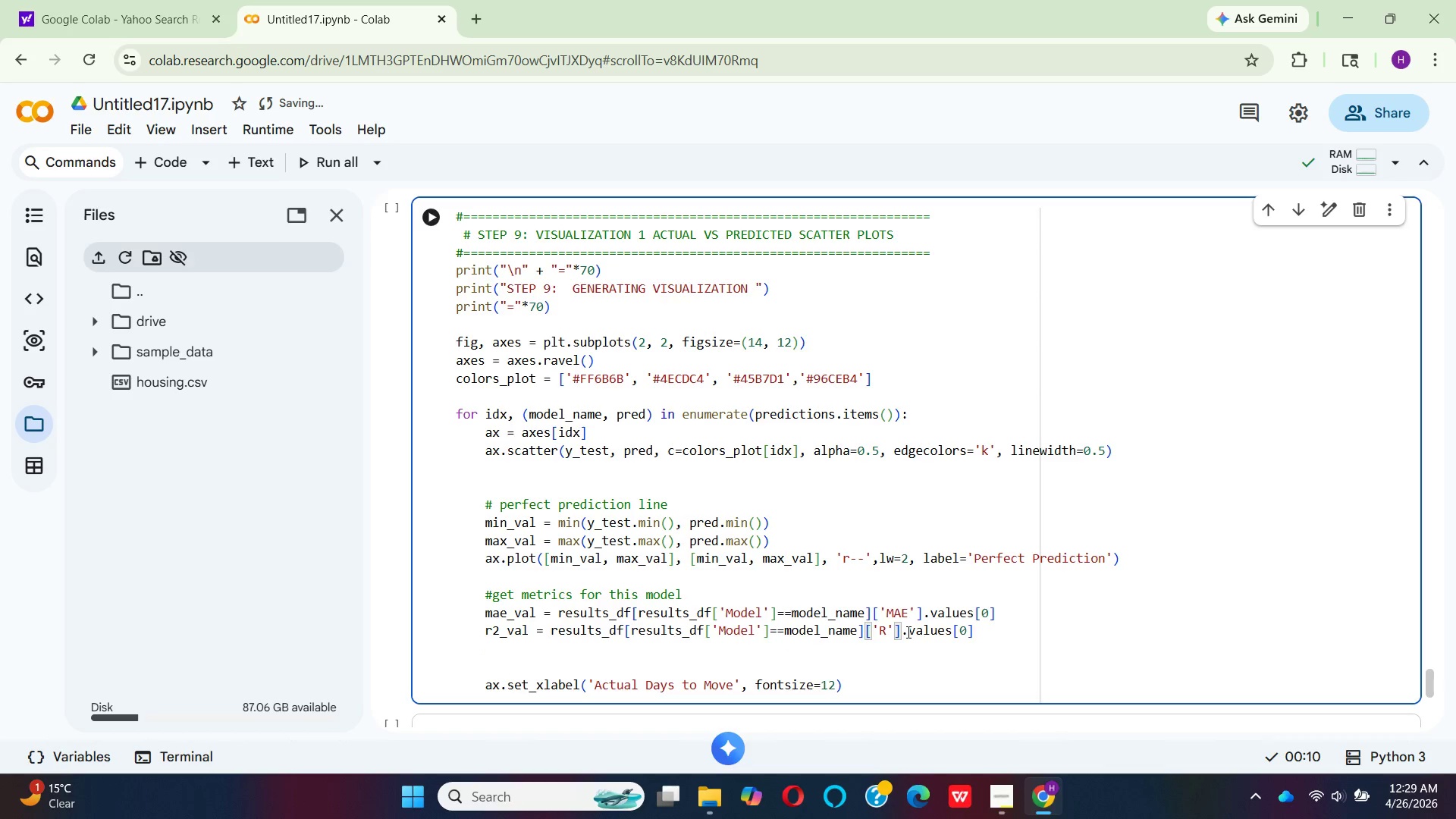 
key(2)
 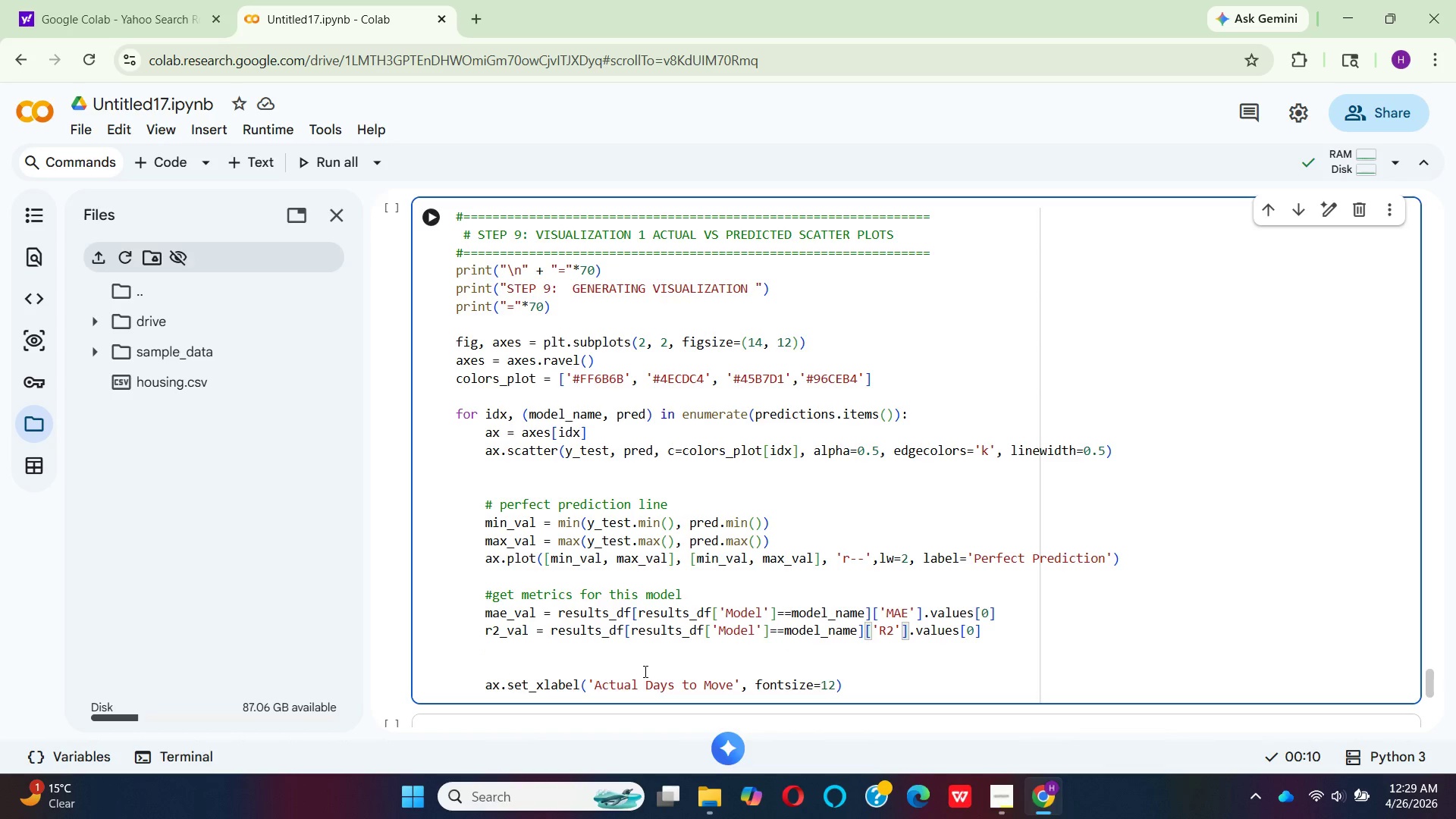 
scroll: coordinate [644, 669], scroll_direction: down, amount: 1.0
 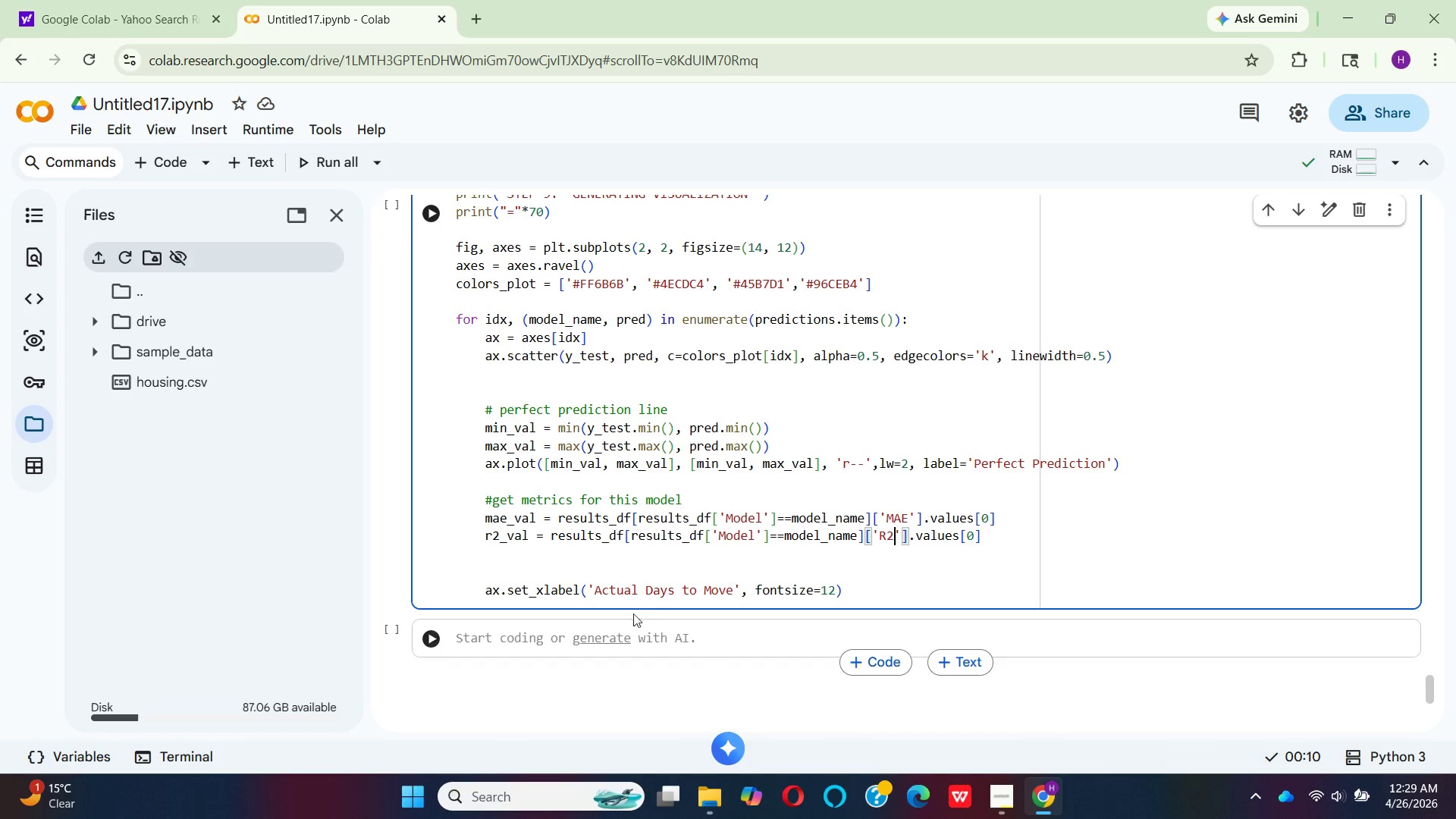 
left_click([481, 579])
 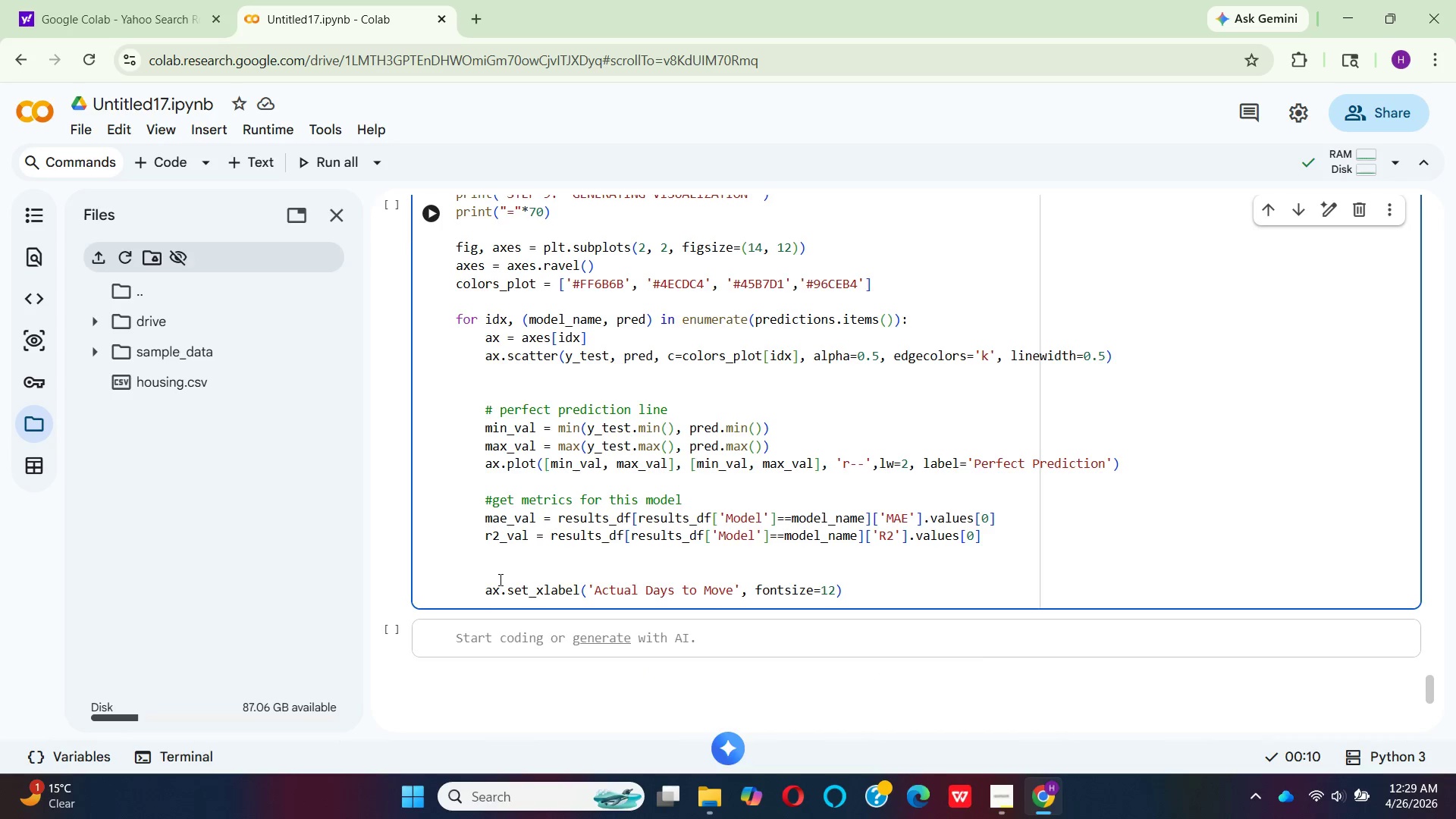 
left_click([499, 579])
 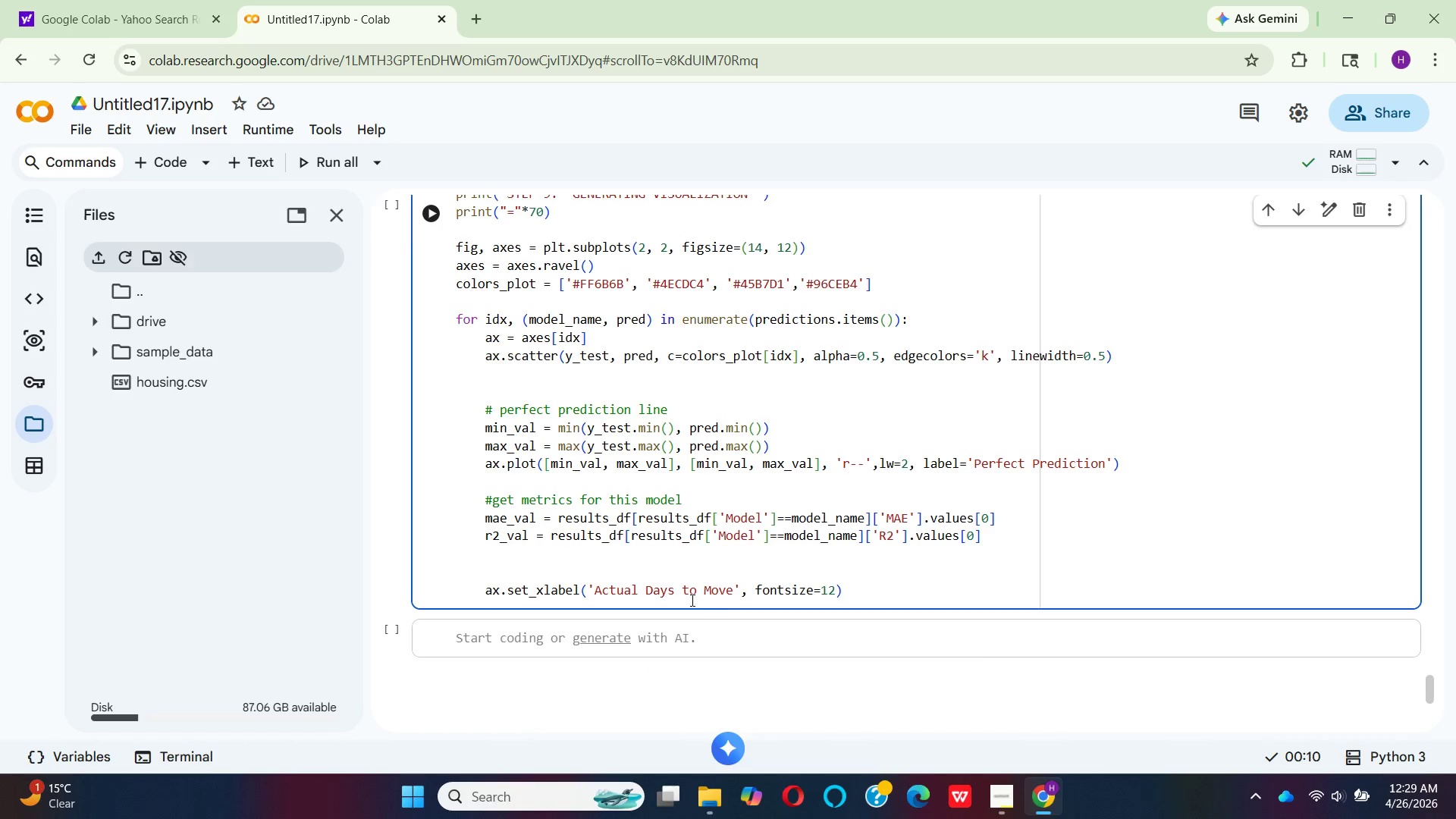 
left_click([841, 598])
 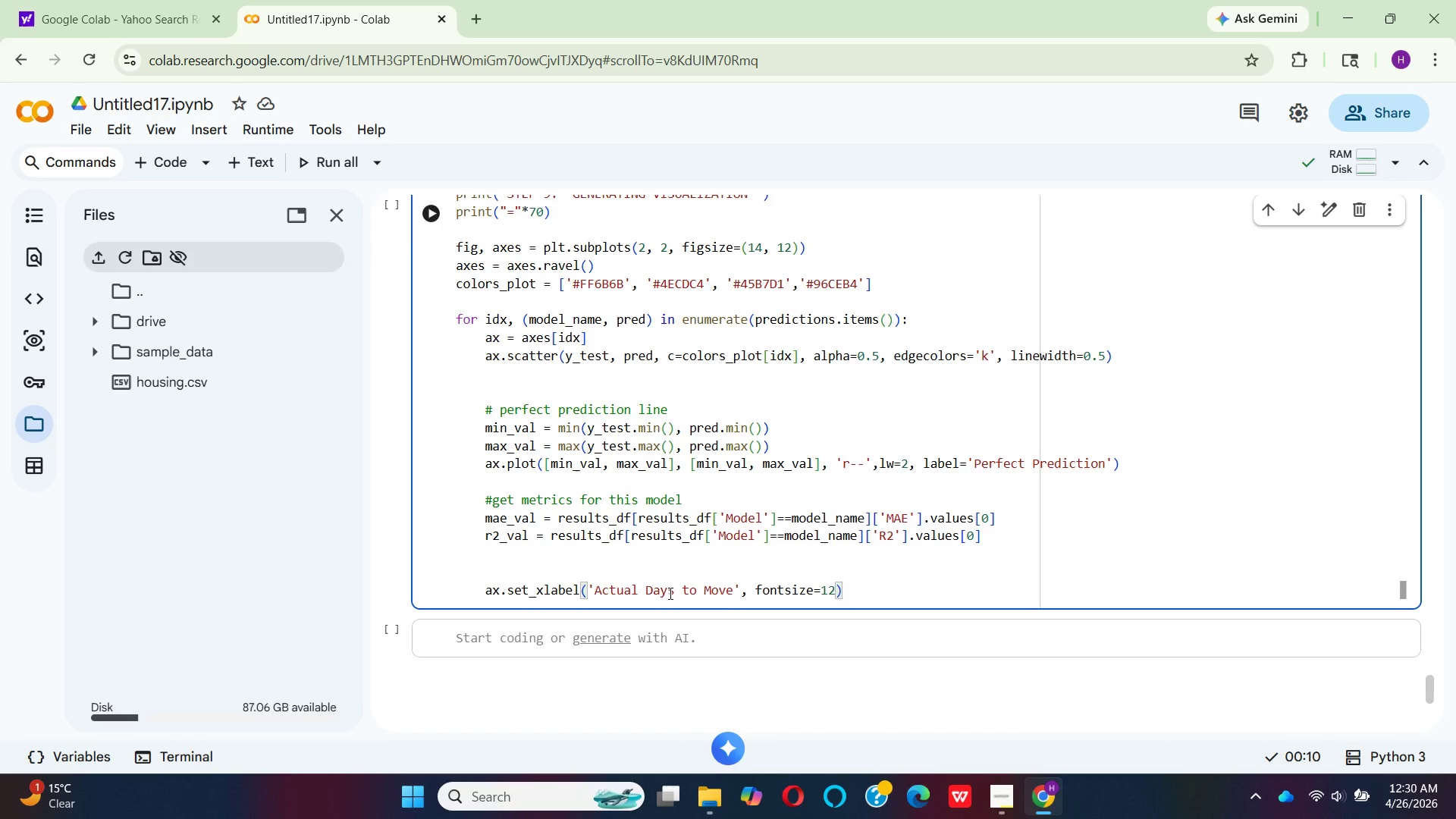 
wait(9.84)
 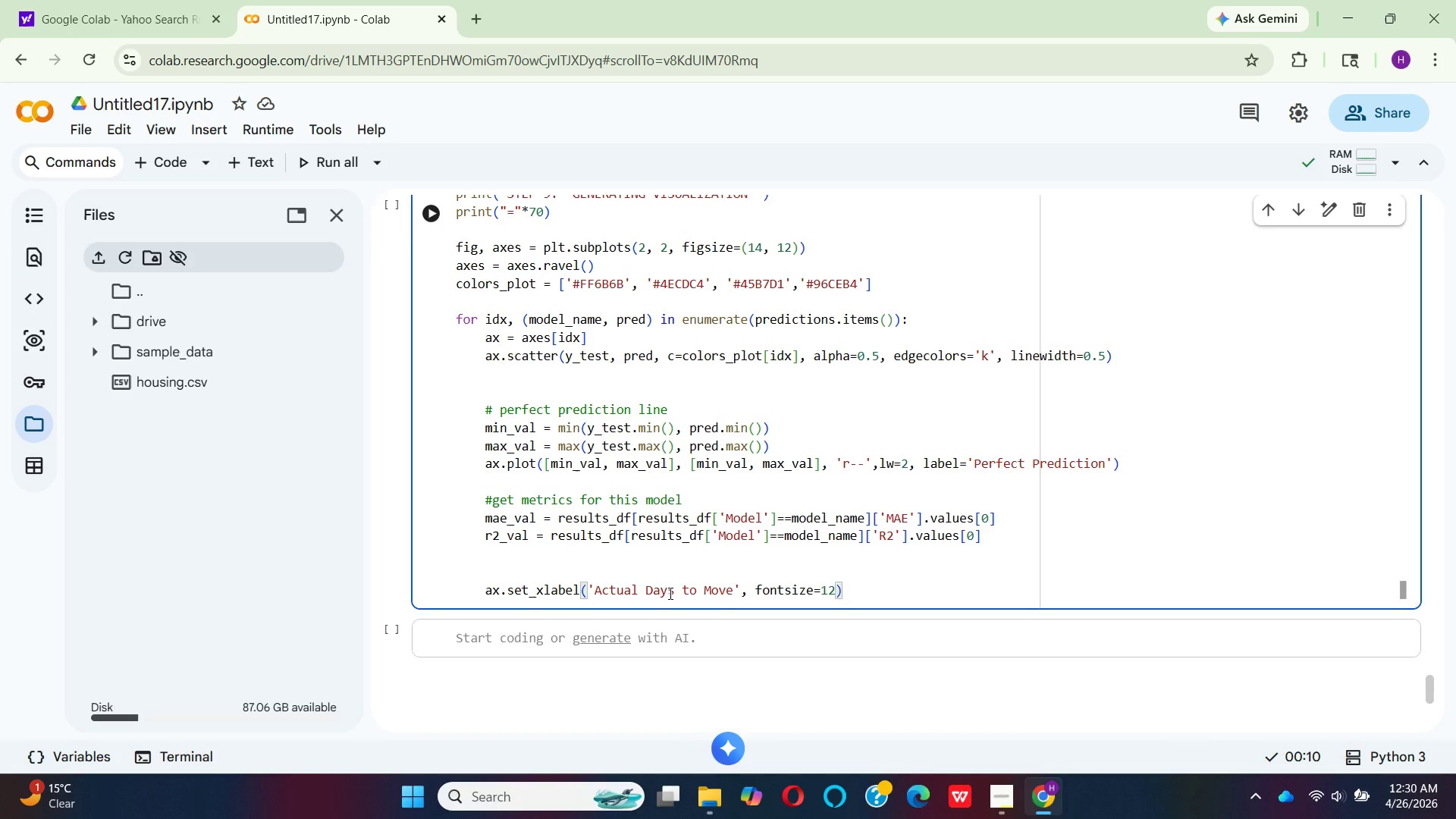 
left_click([836, 592])
 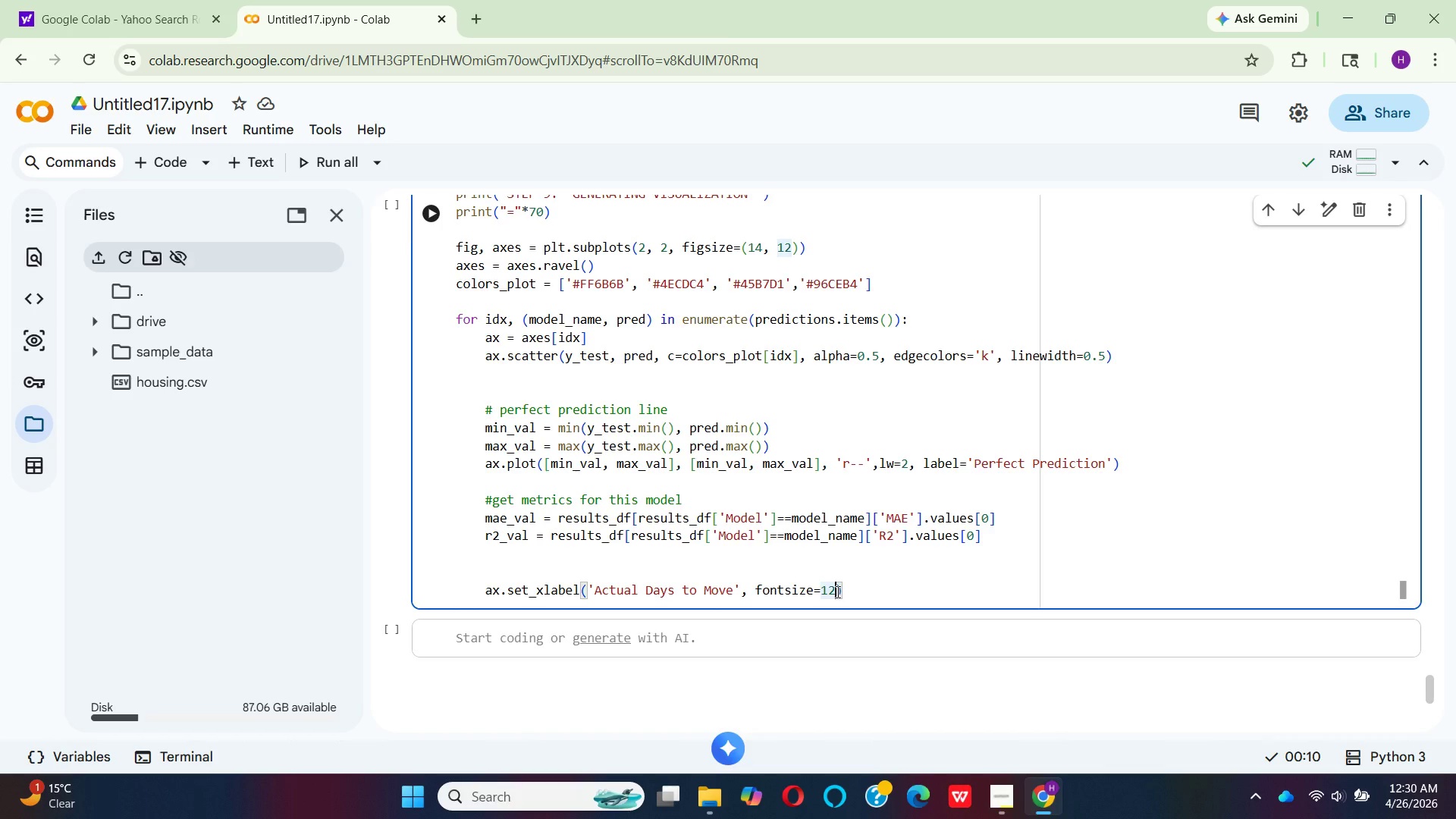 
key(Backspace)
type(1, fnw)
 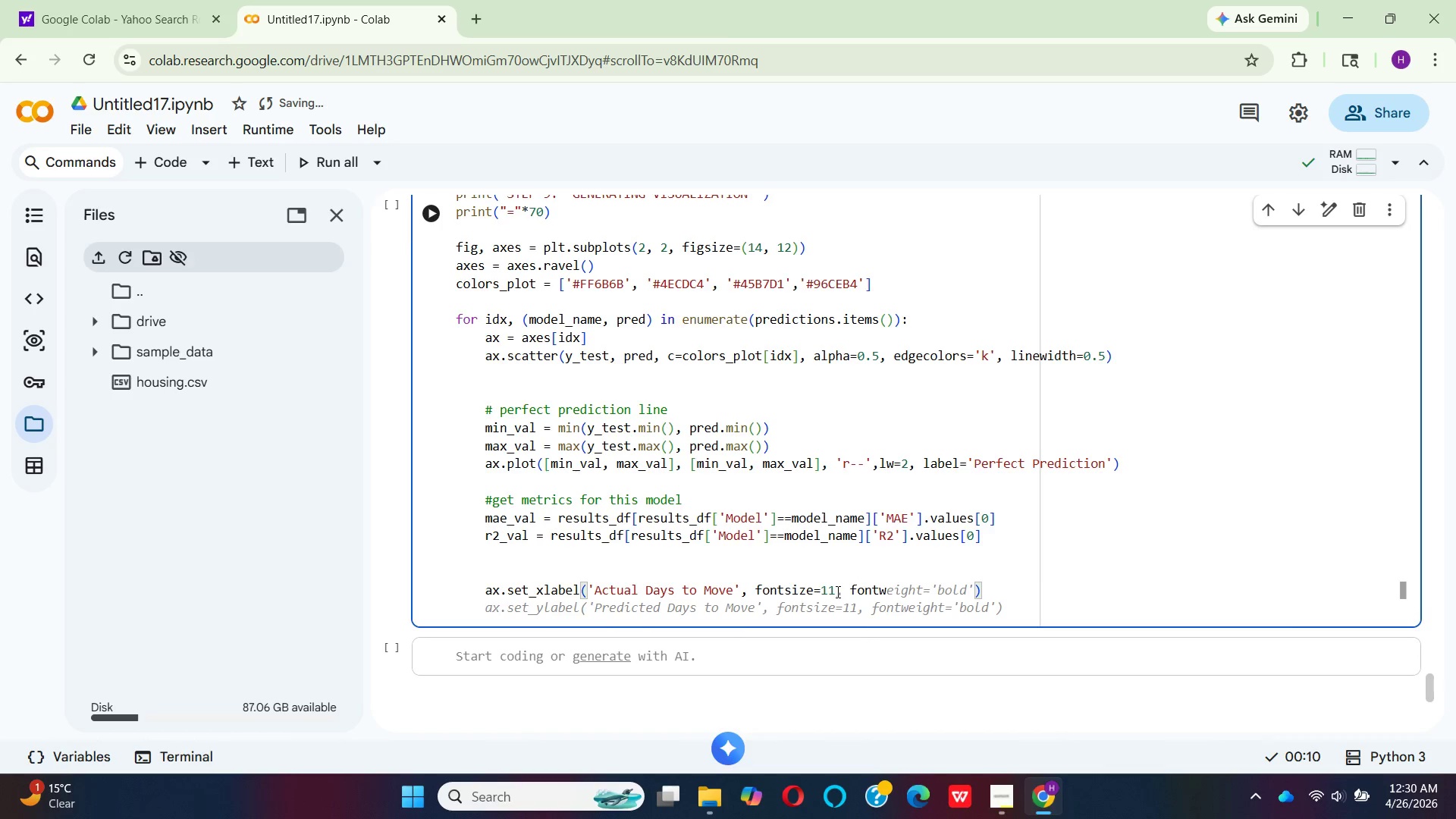 
hold_key(key=O, duration=0.34)
 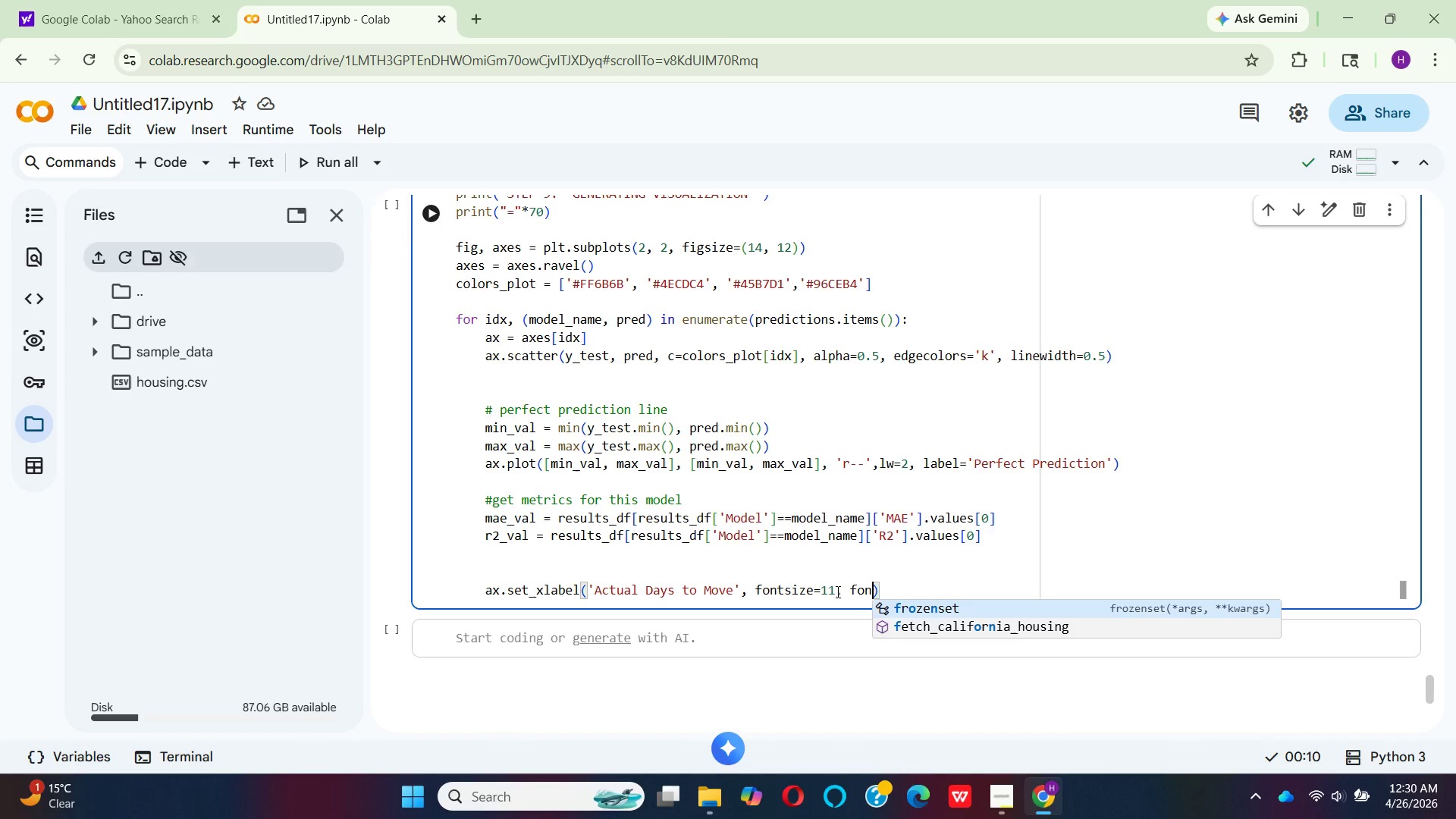 
hold_key(key=T, duration=0.31)
 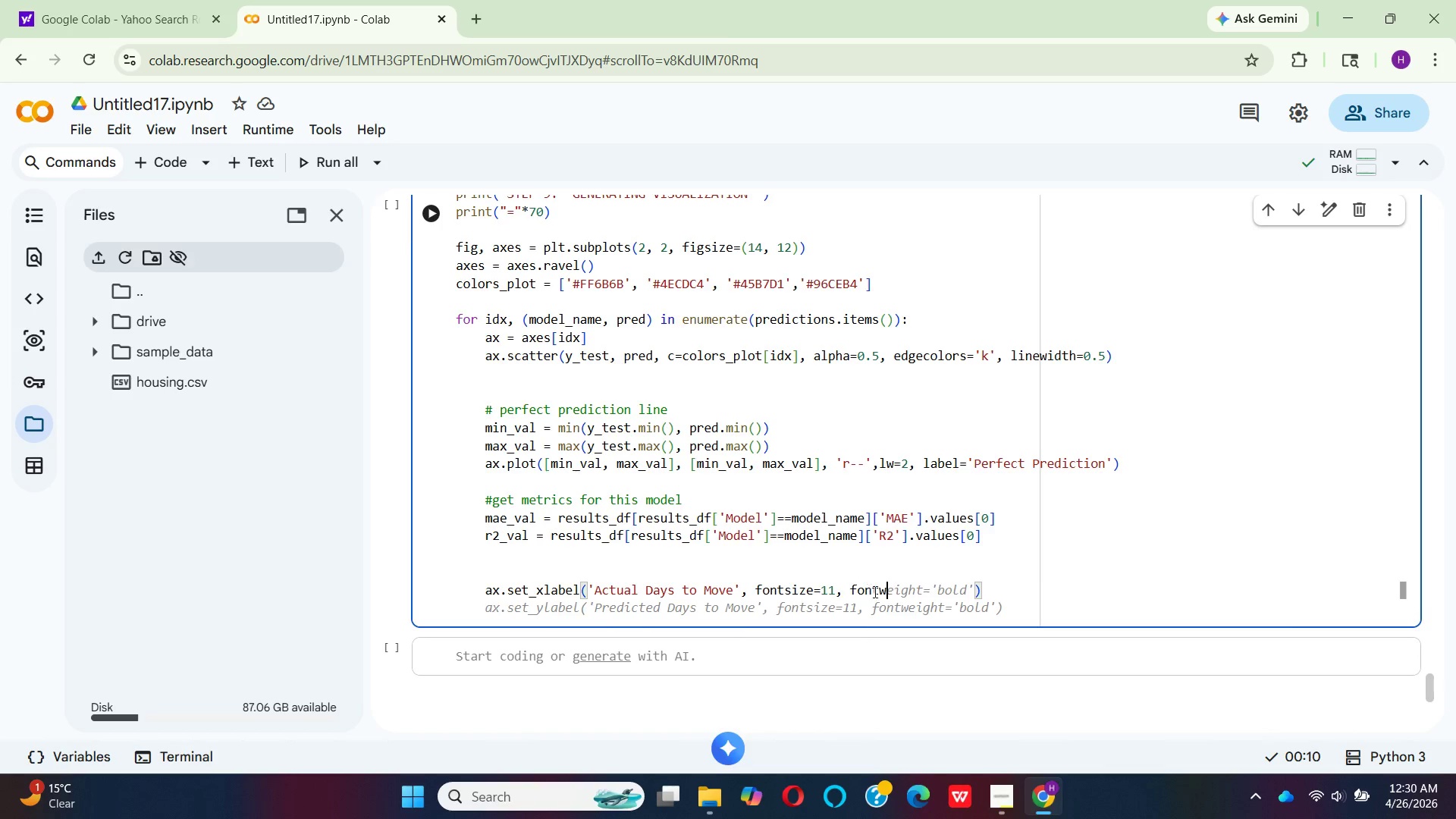 
wait(6.08)
 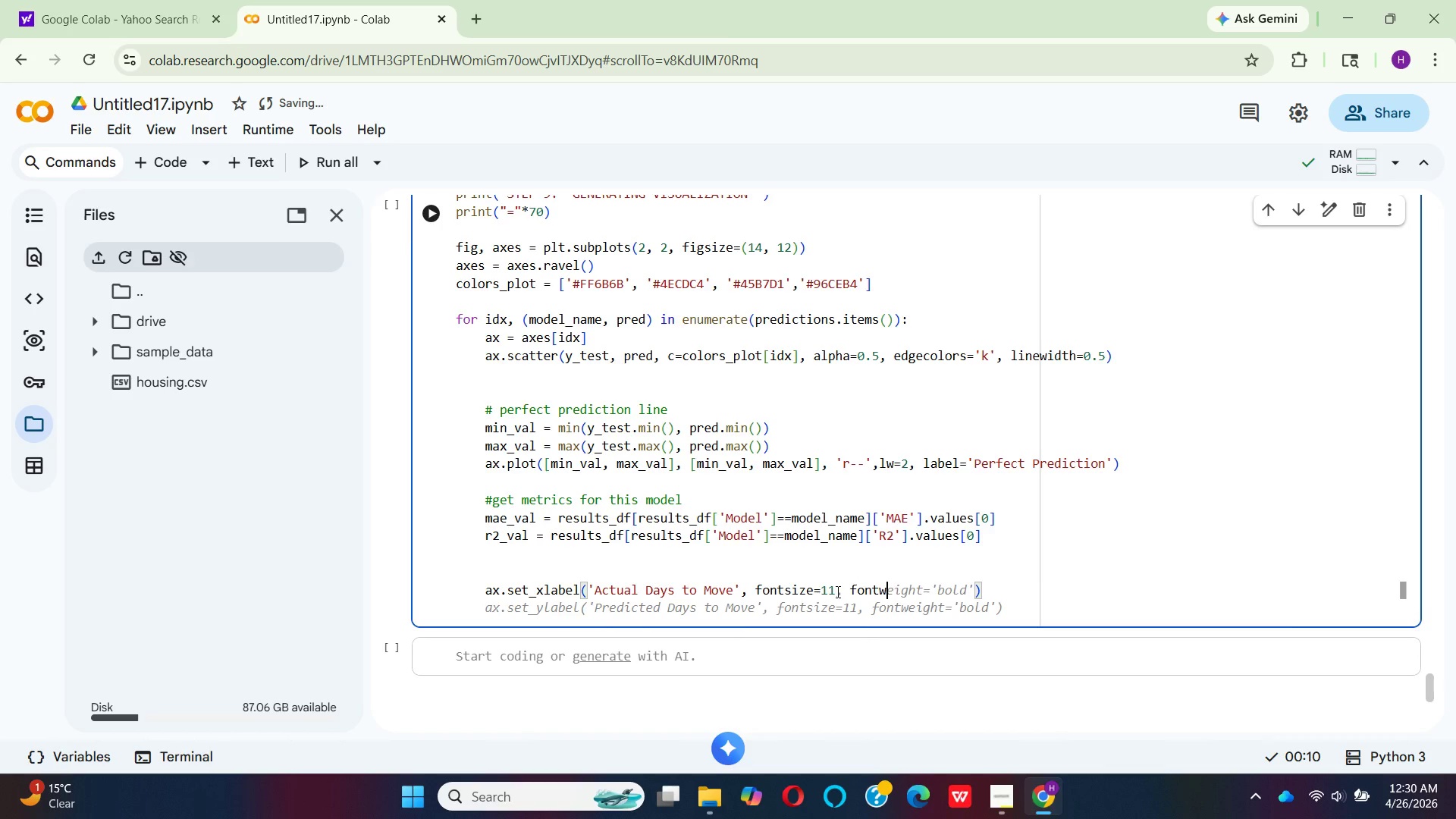 
left_click([974, 564])
 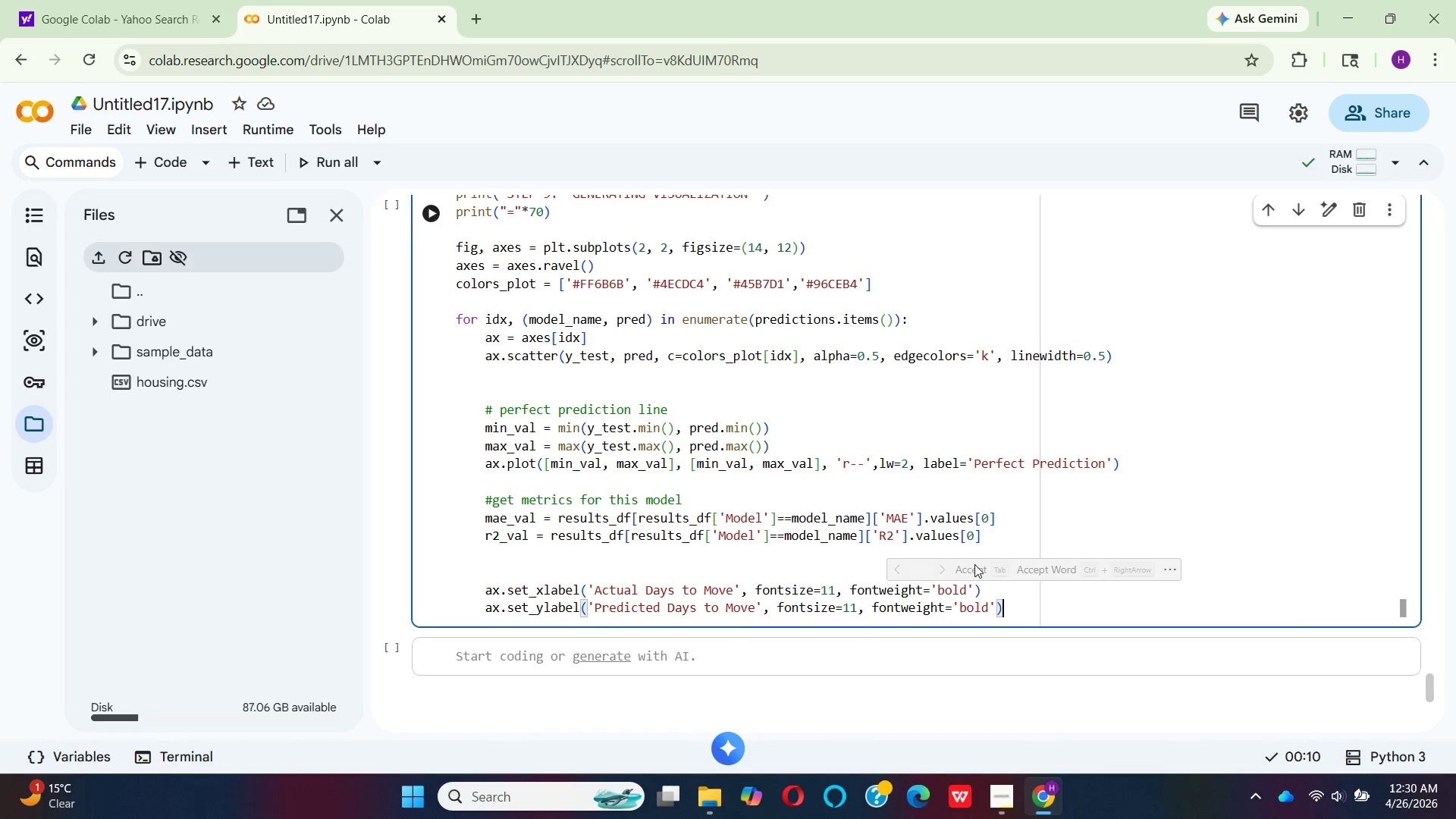 
mouse_move([941, 631])
 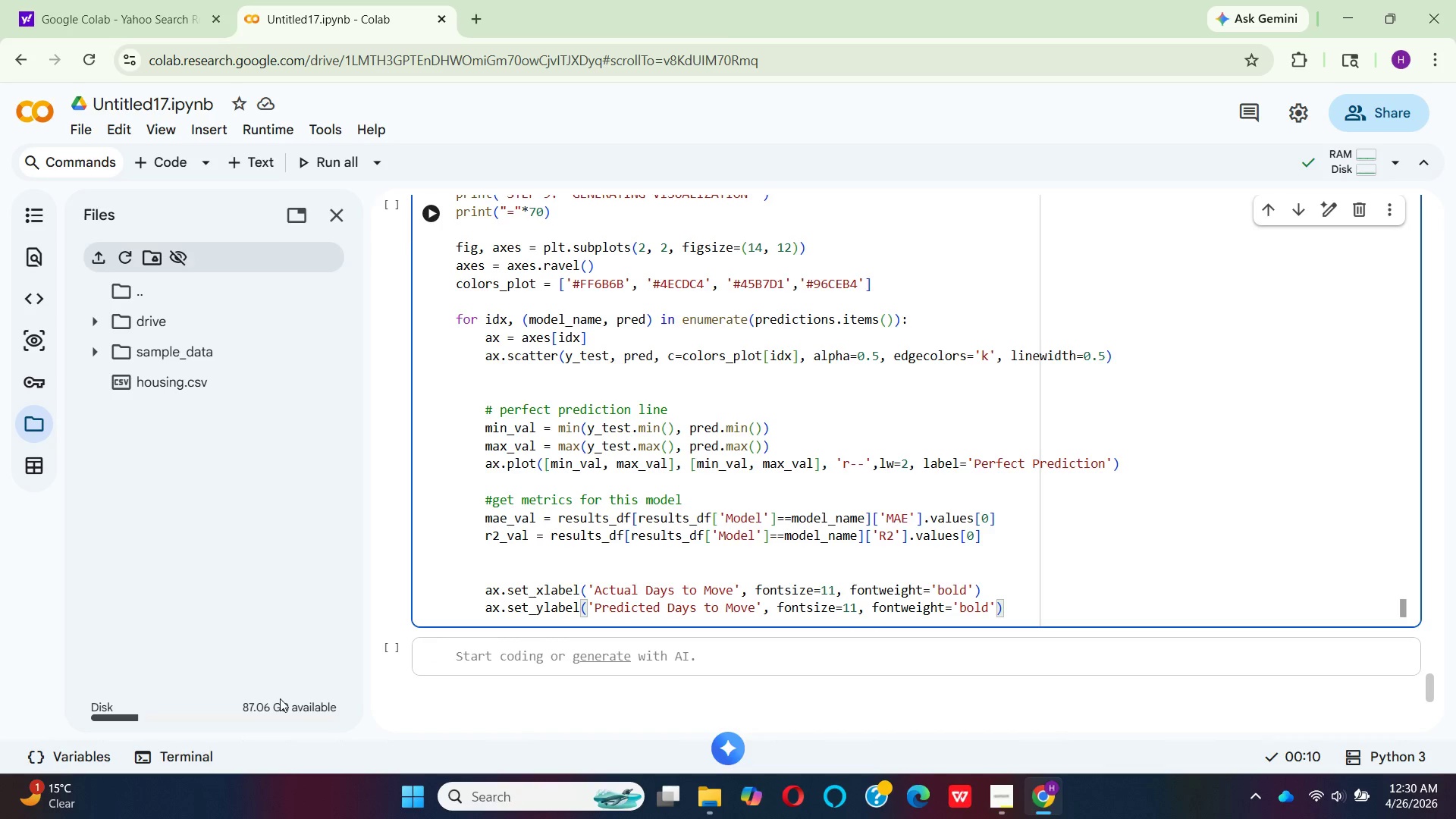 
wait(5.09)
 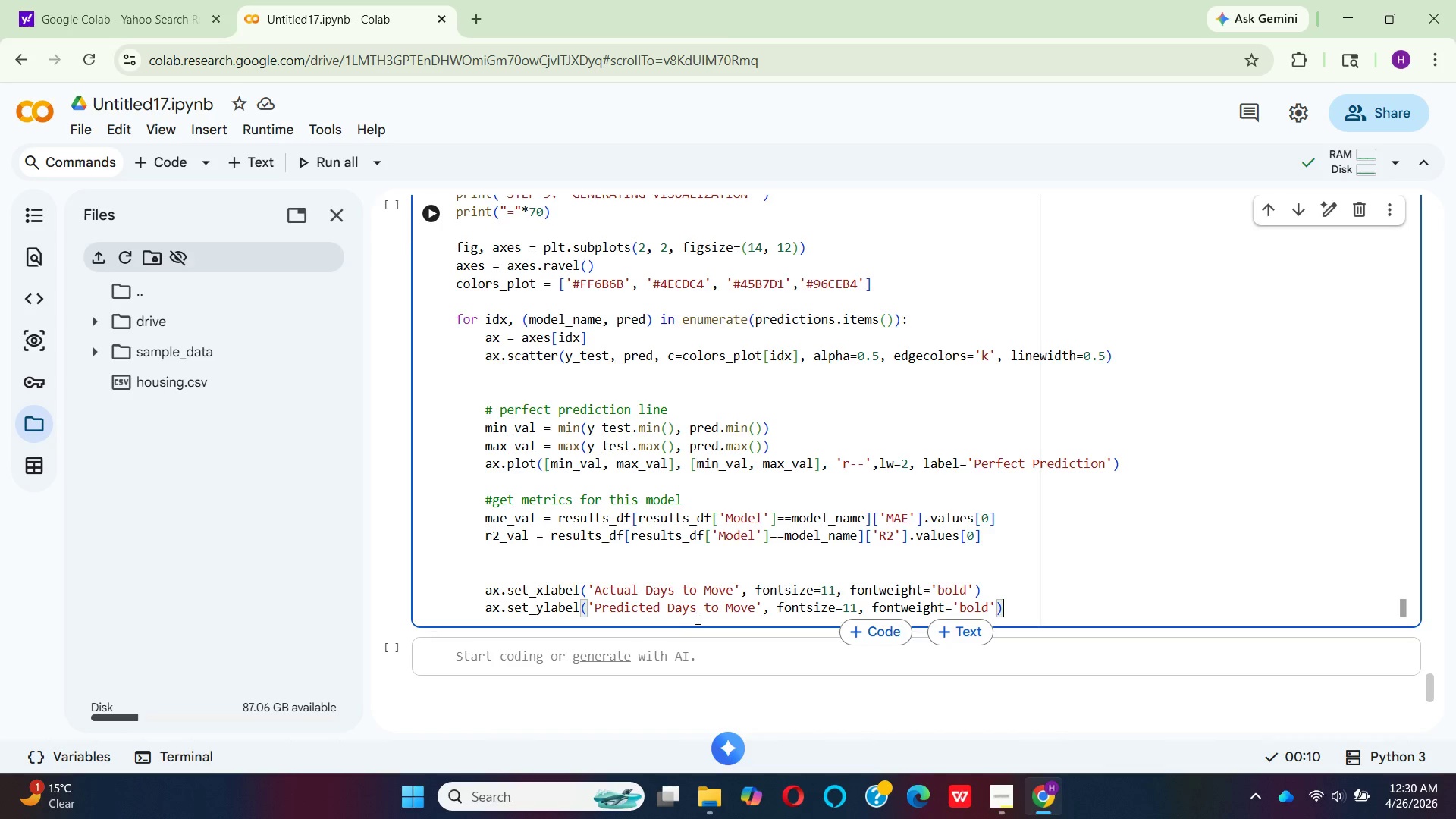 
mouse_move([881, 609])
 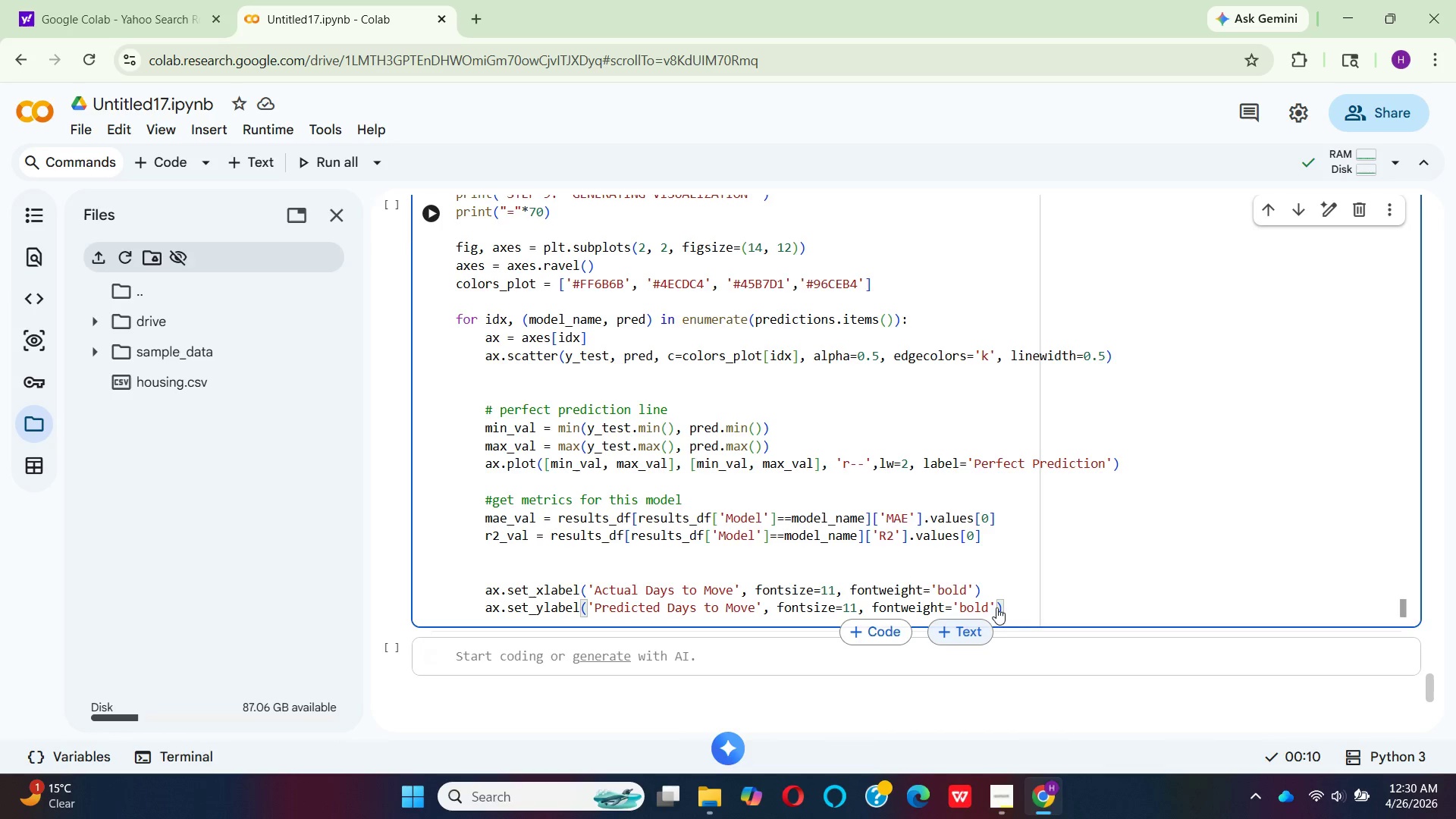 
key(Enter)
 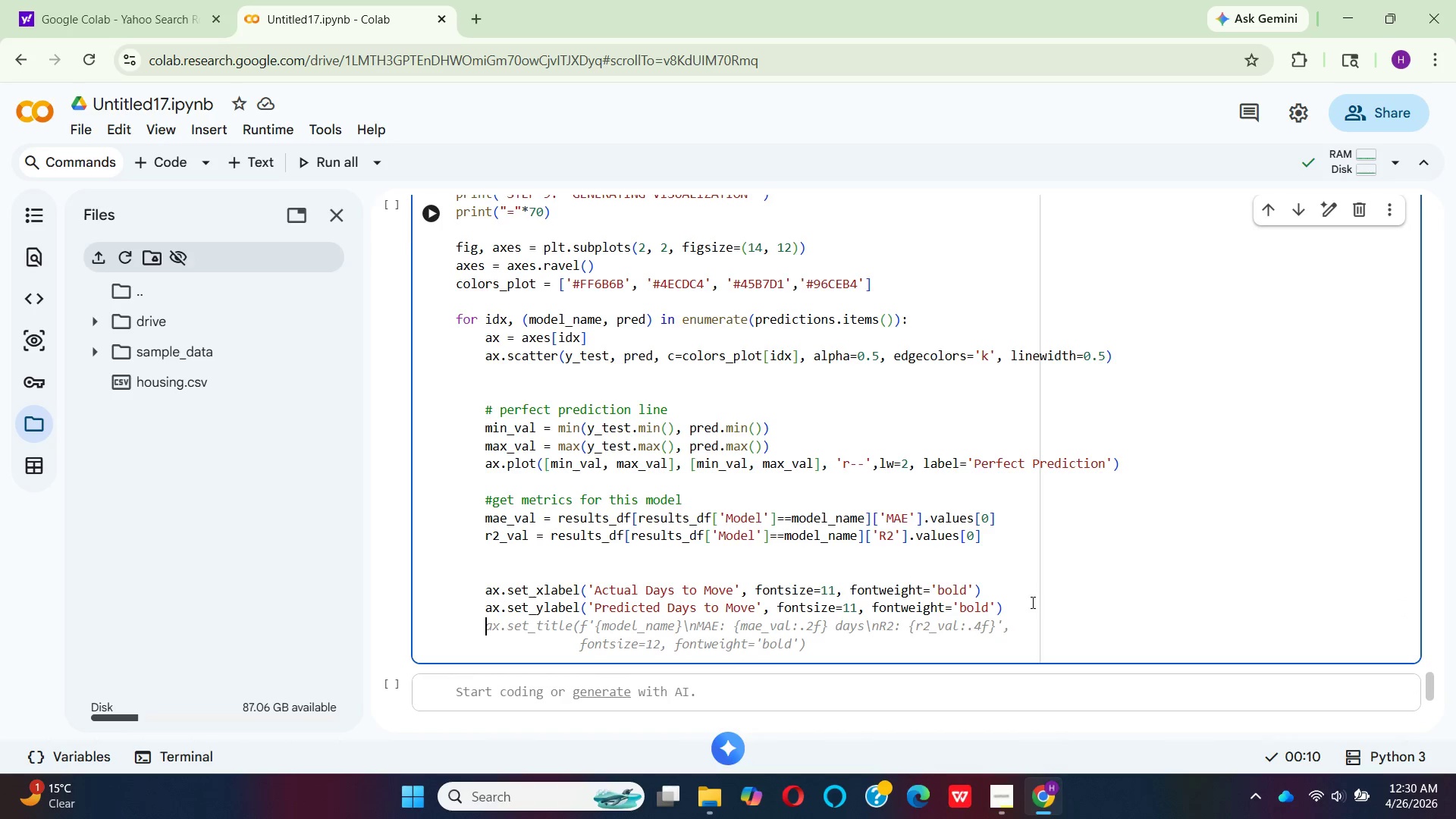 
mouse_move([599, 645])
 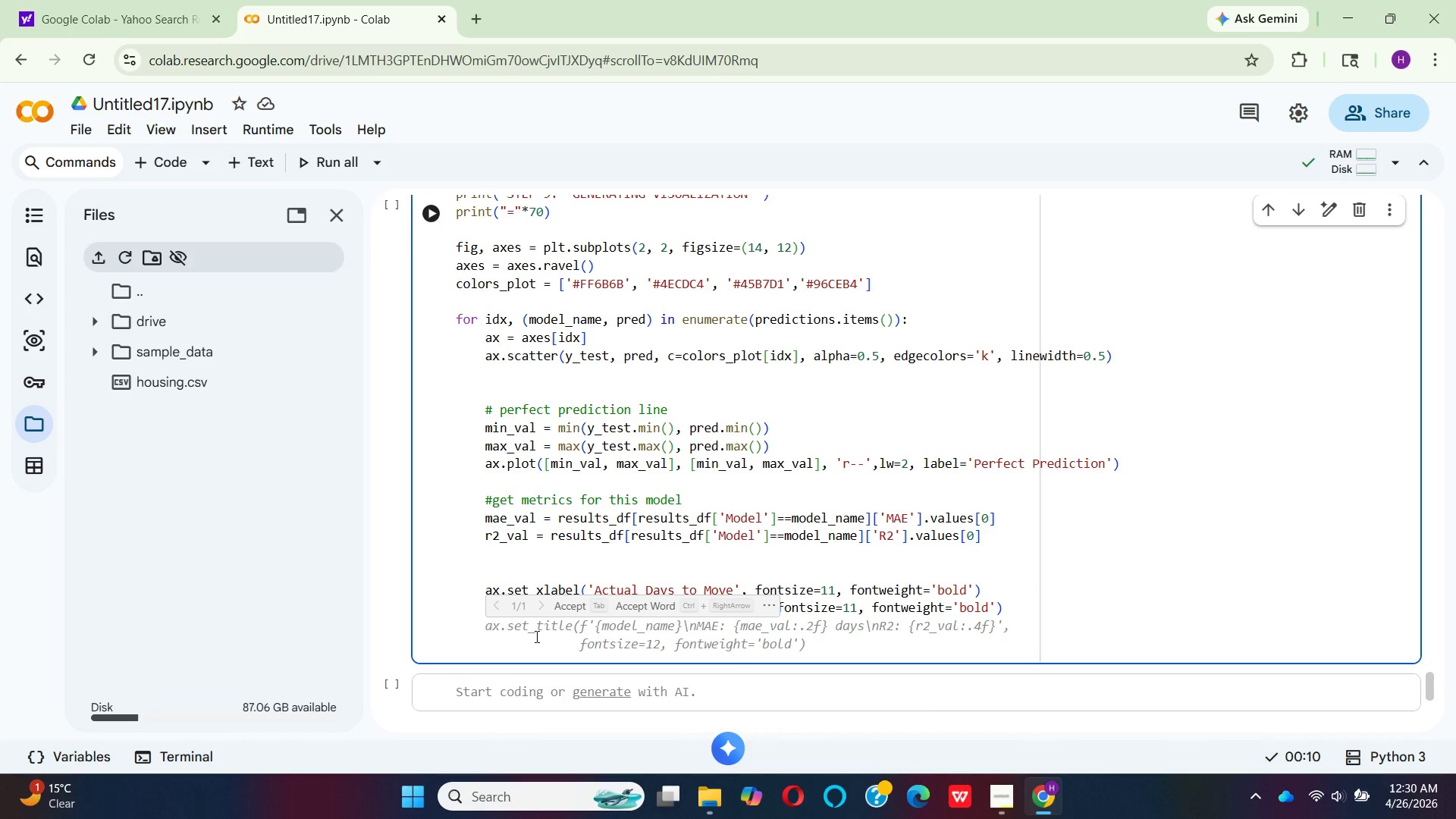 
left_click([562, 608])
 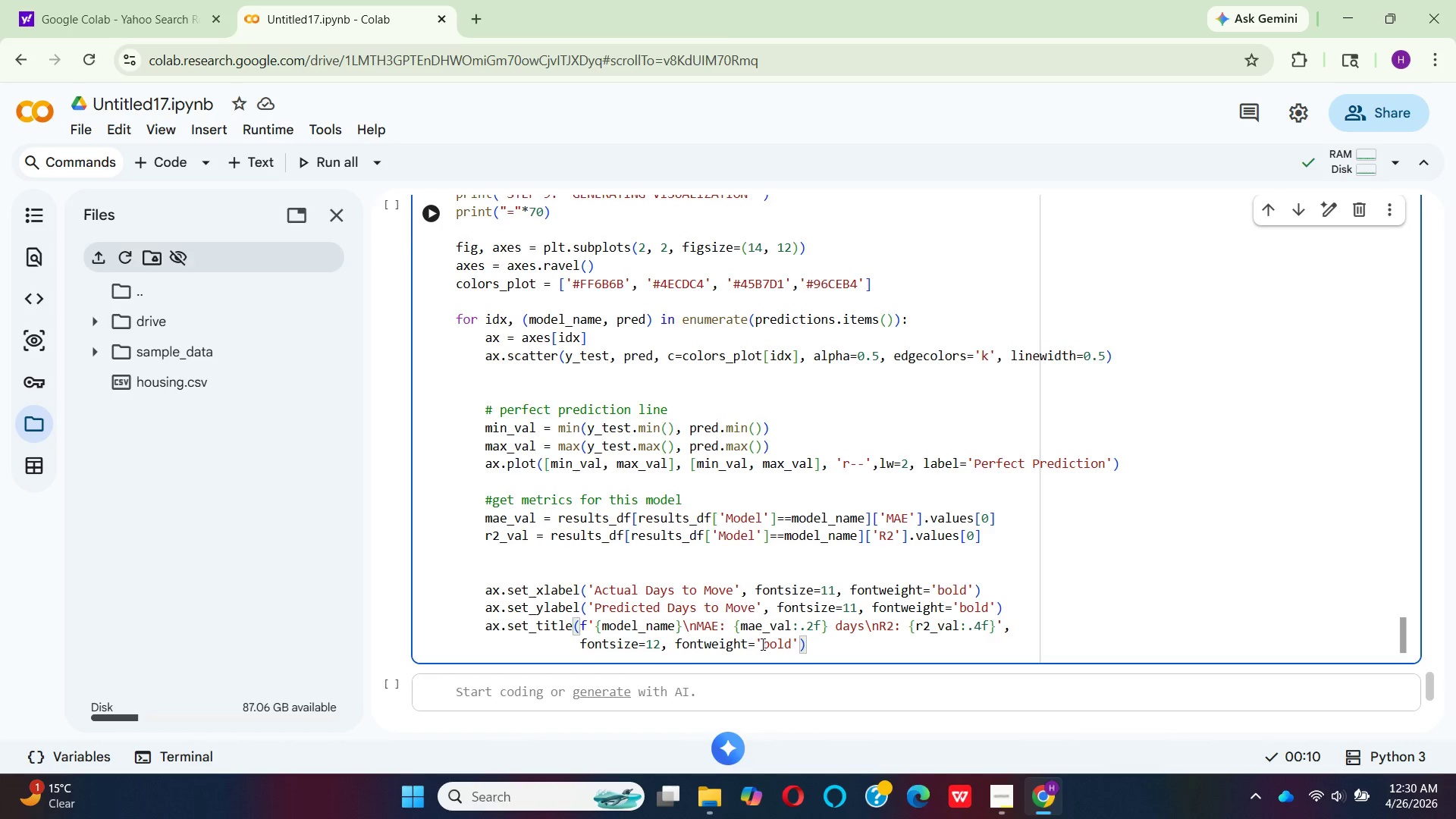 
wait(14.95)
 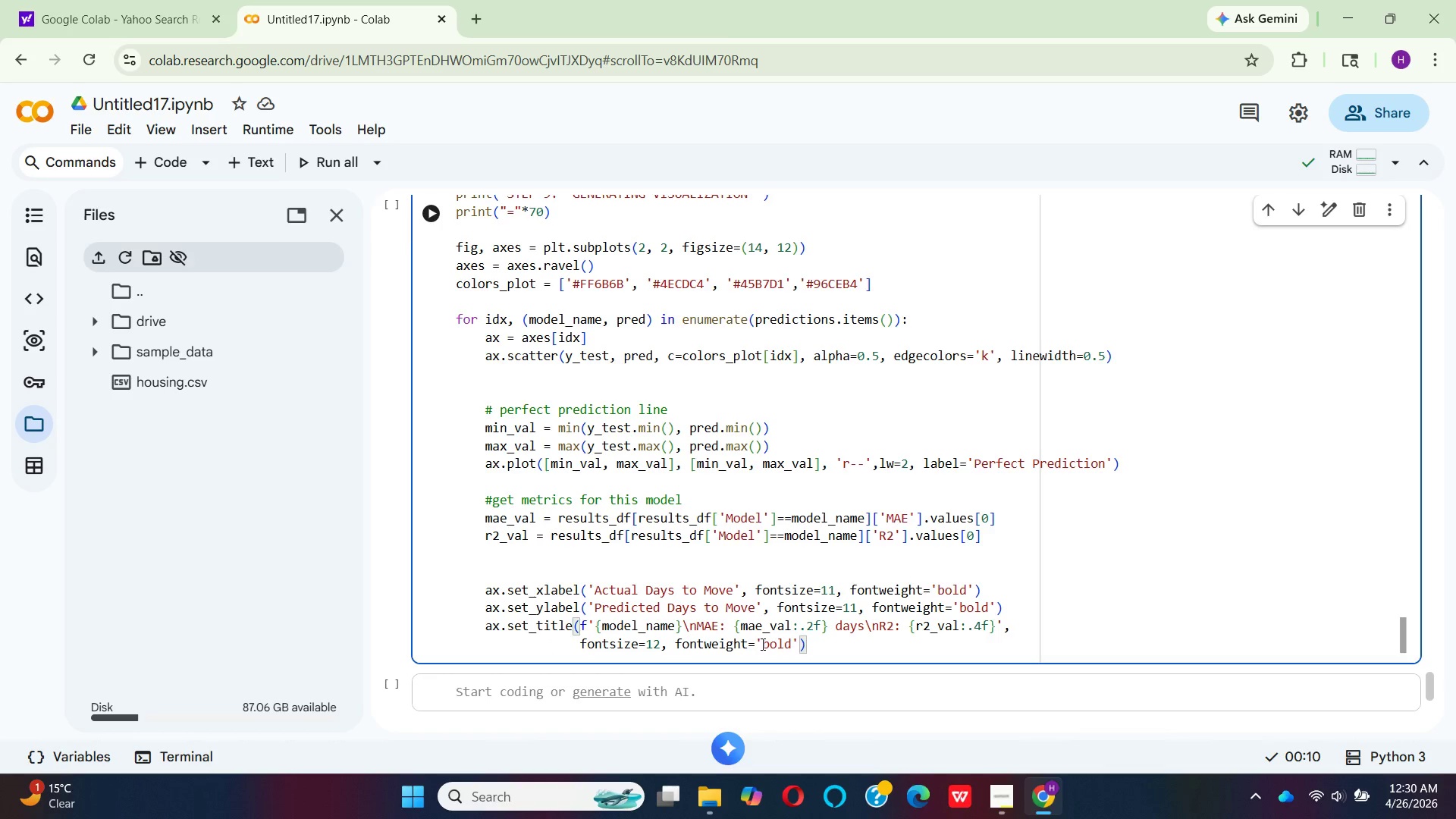 
left_click([877, 629])
 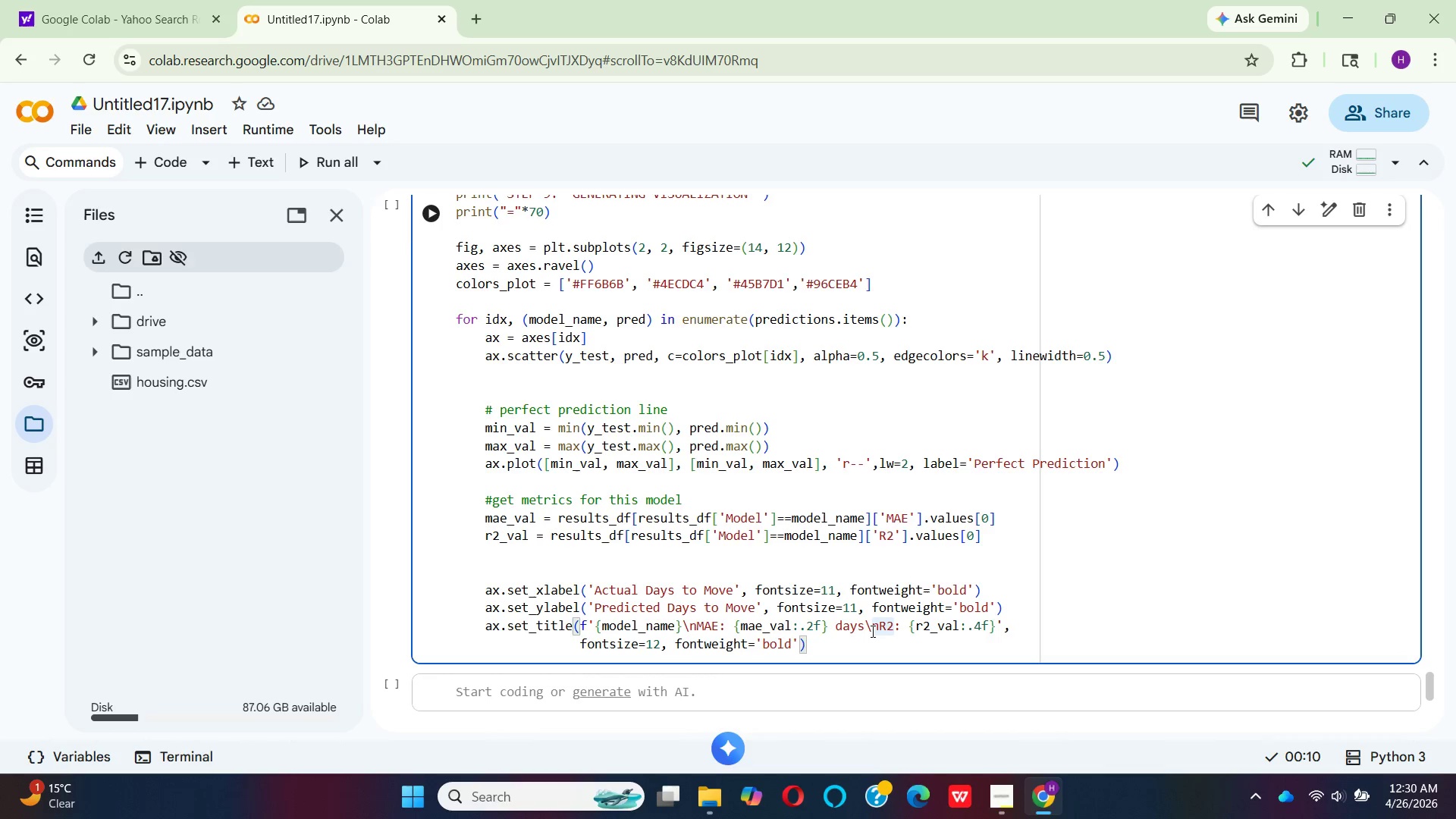 
key(ArrowLeft)
 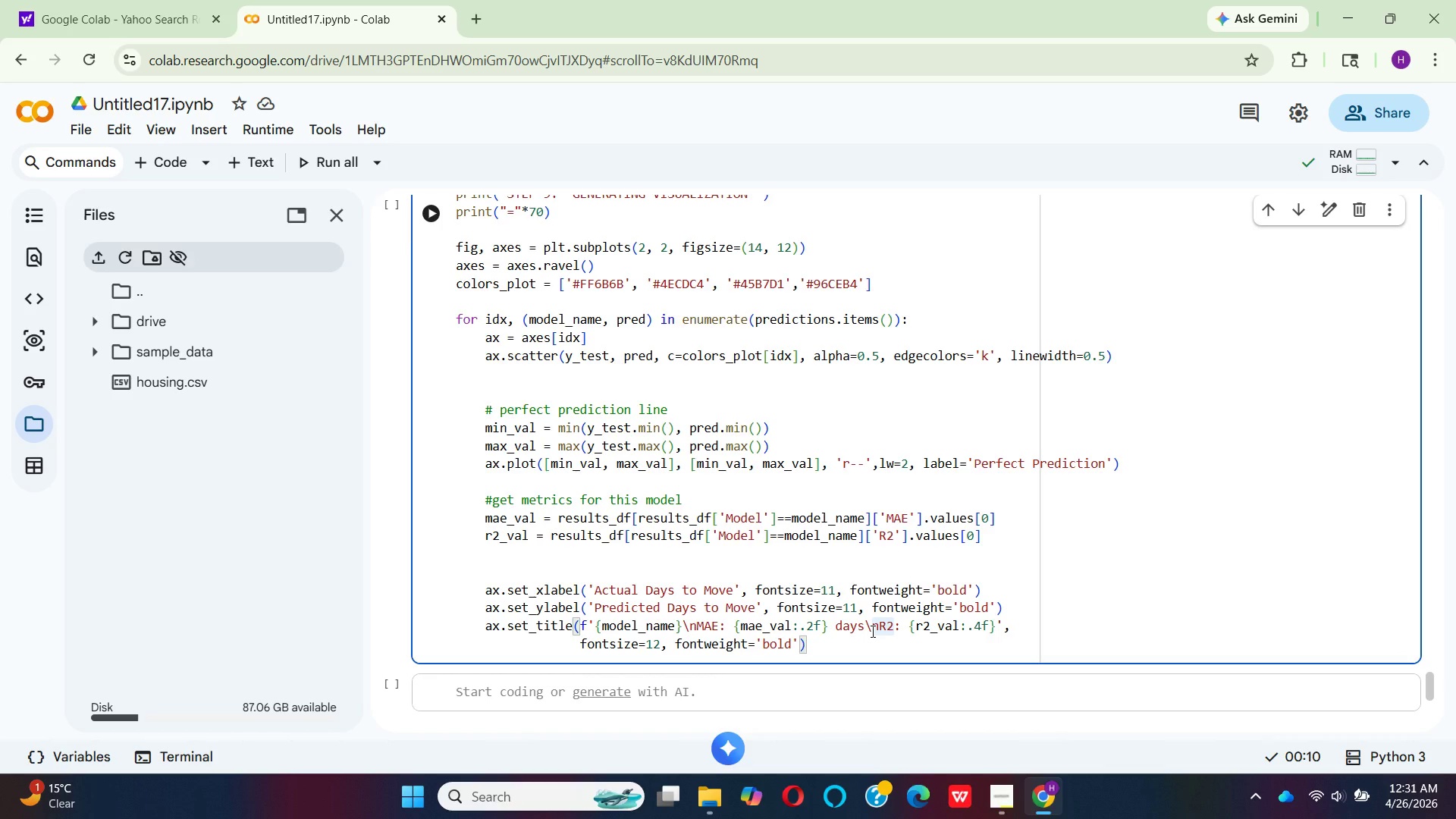 
key(ArrowRight)
 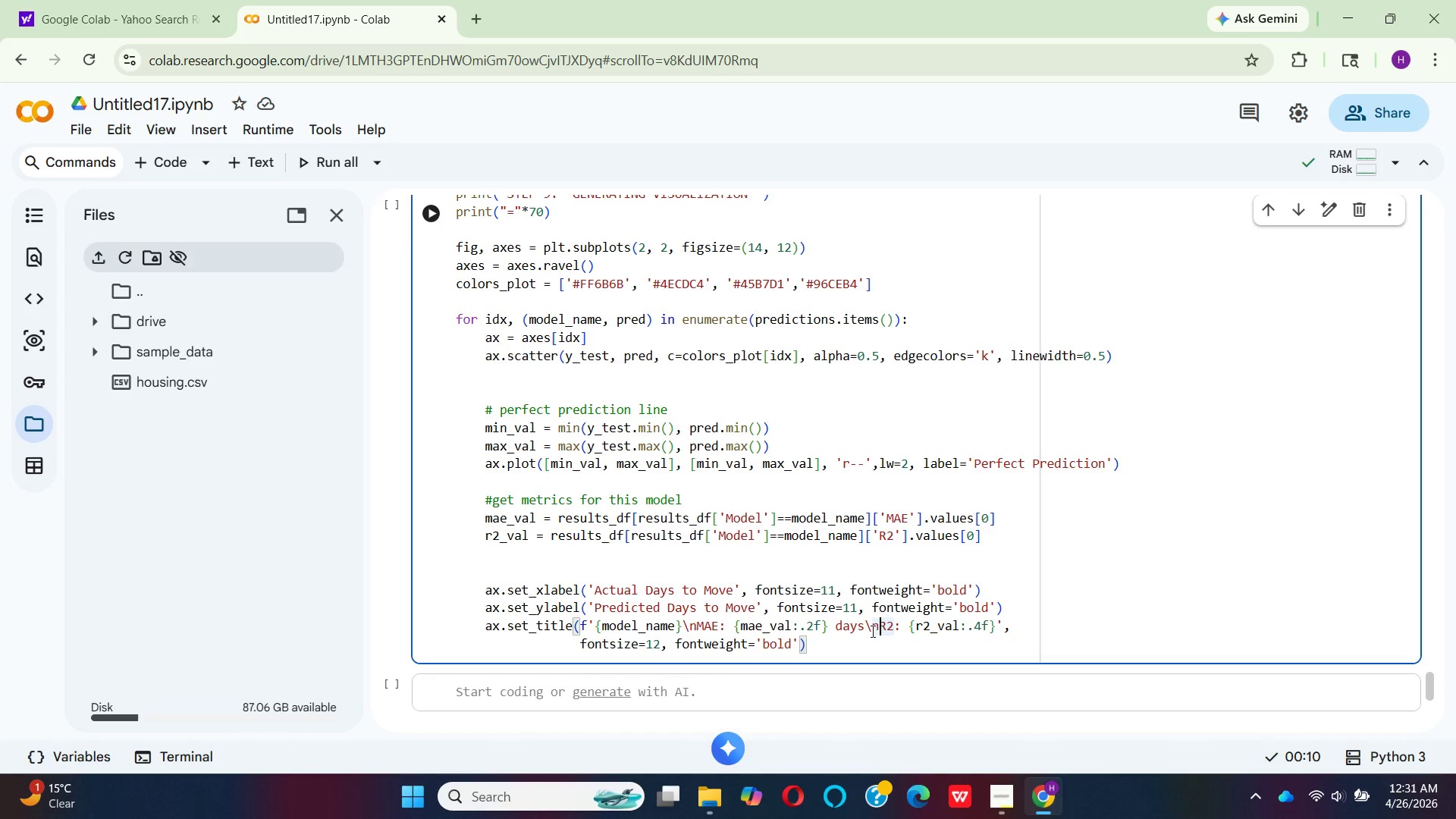 
key(Backspace)
 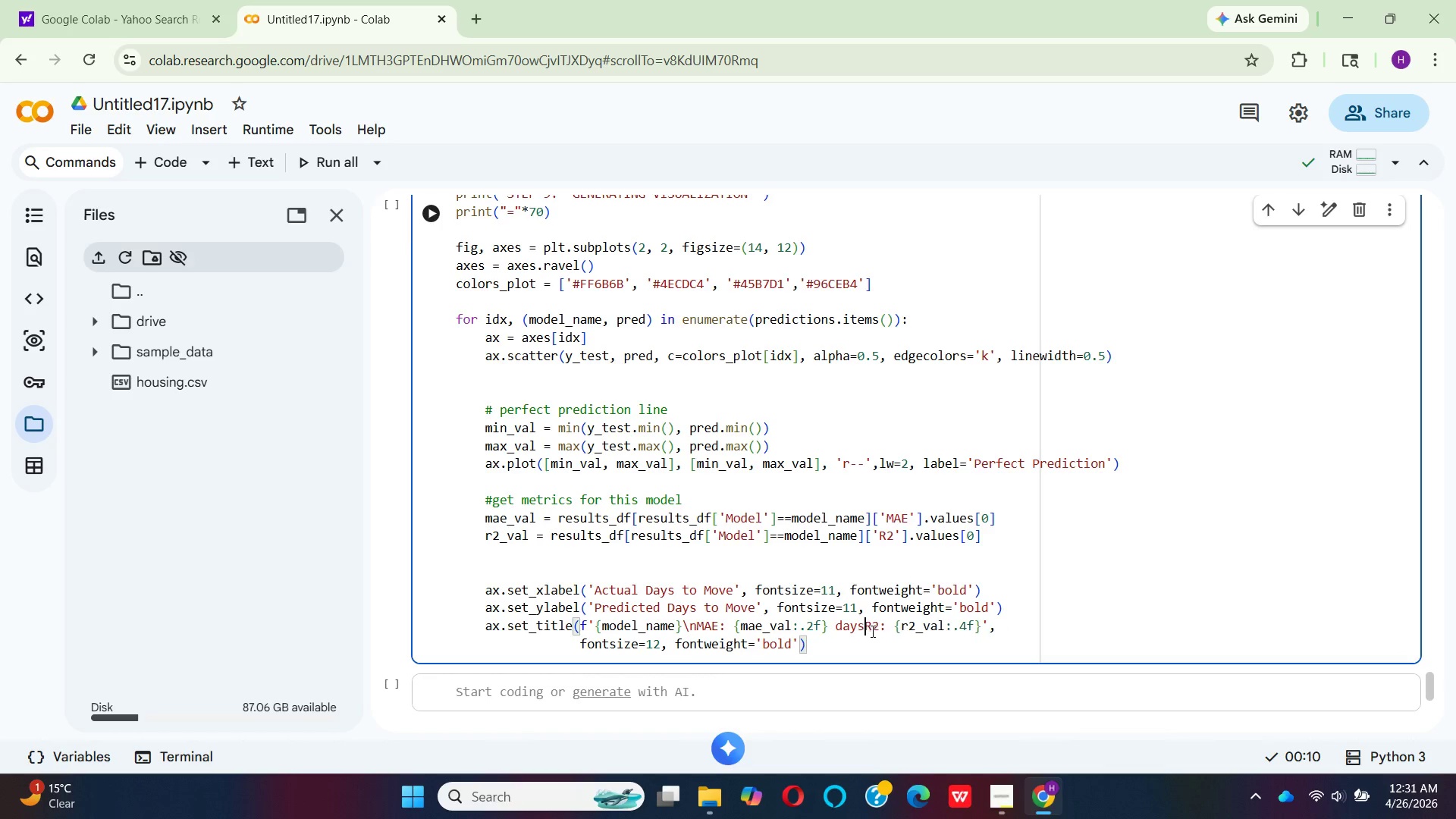 
key(Backspace)
 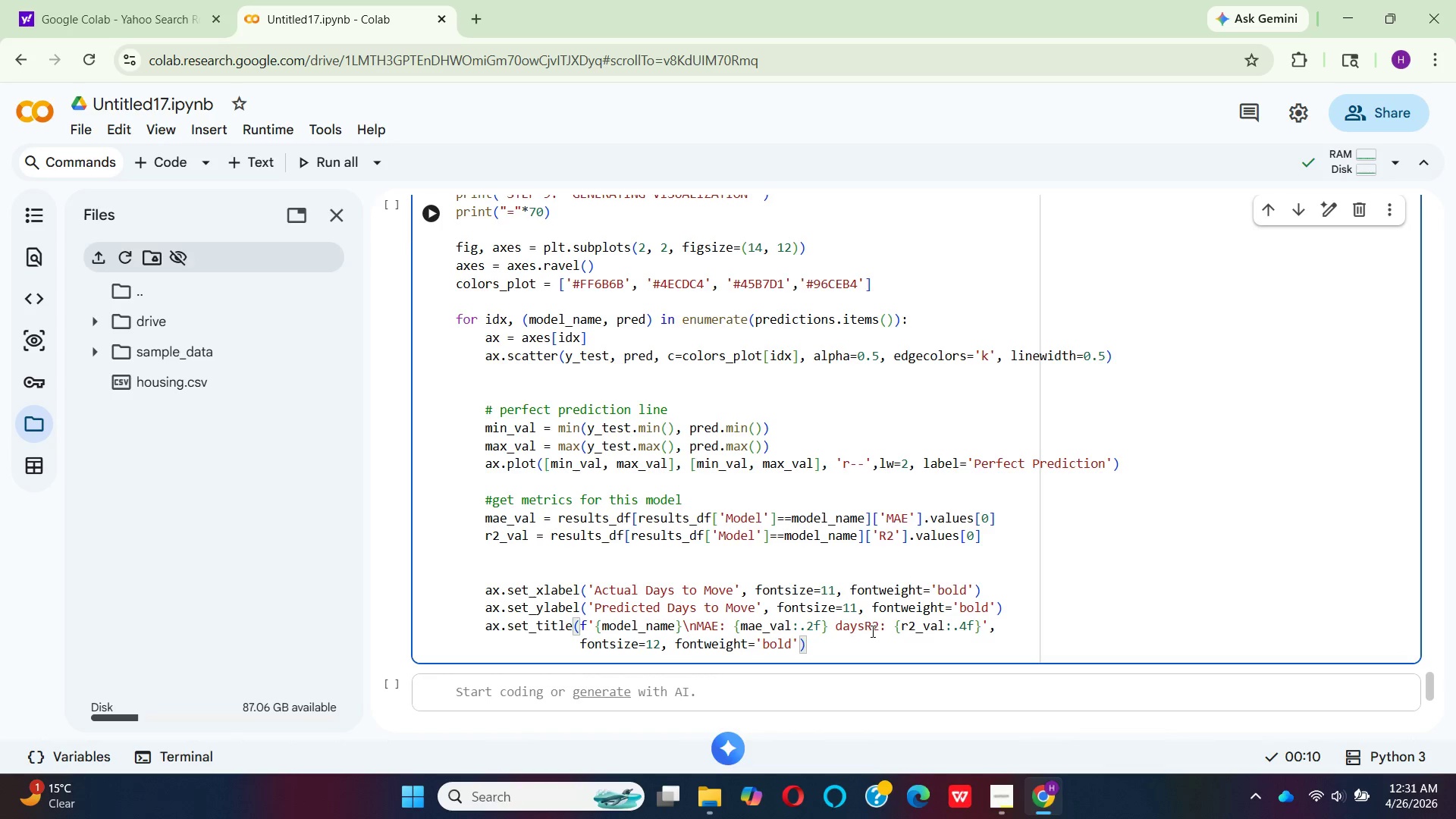 
key(Space)
 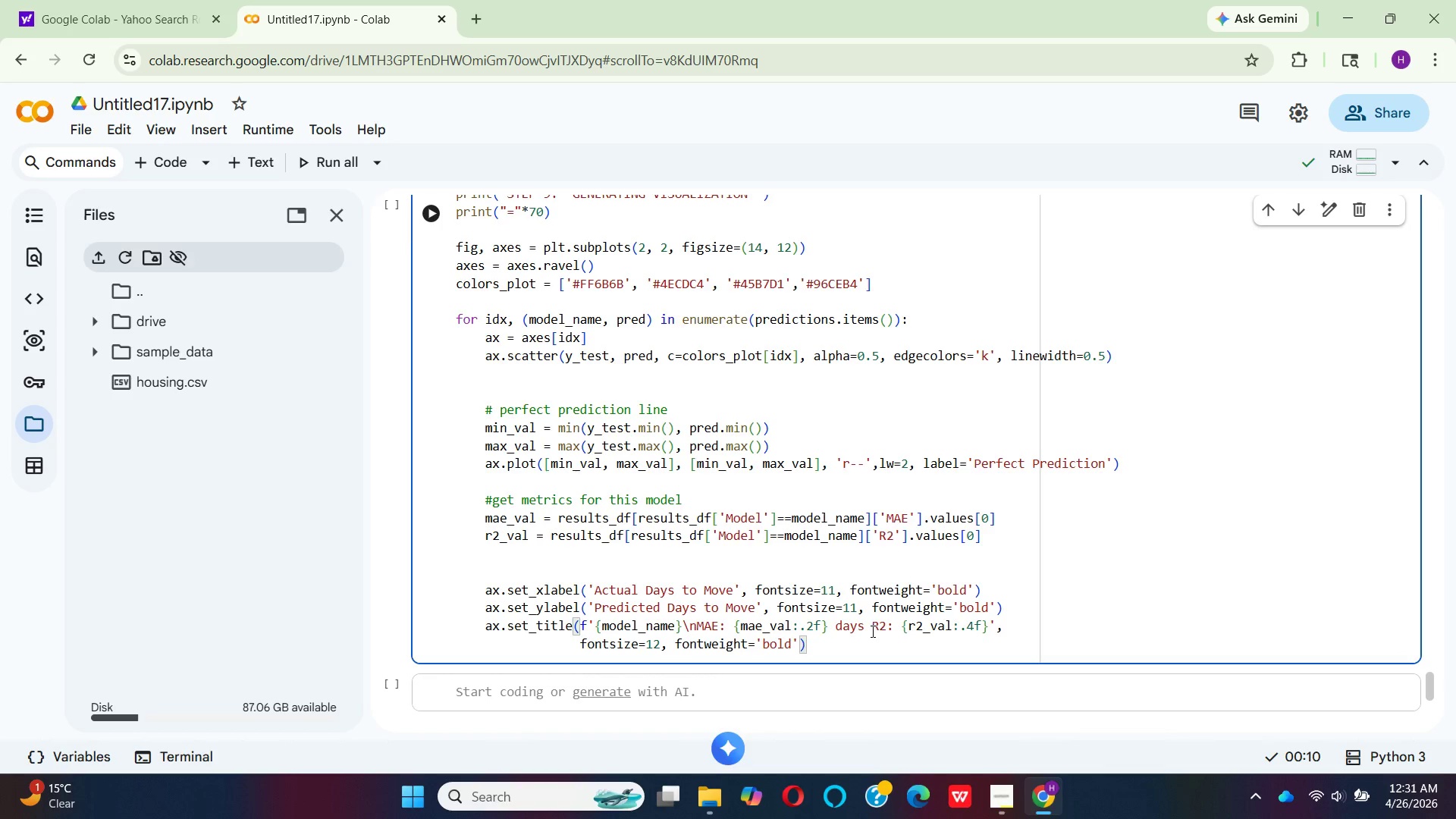 
key(Shift+Backslash)
 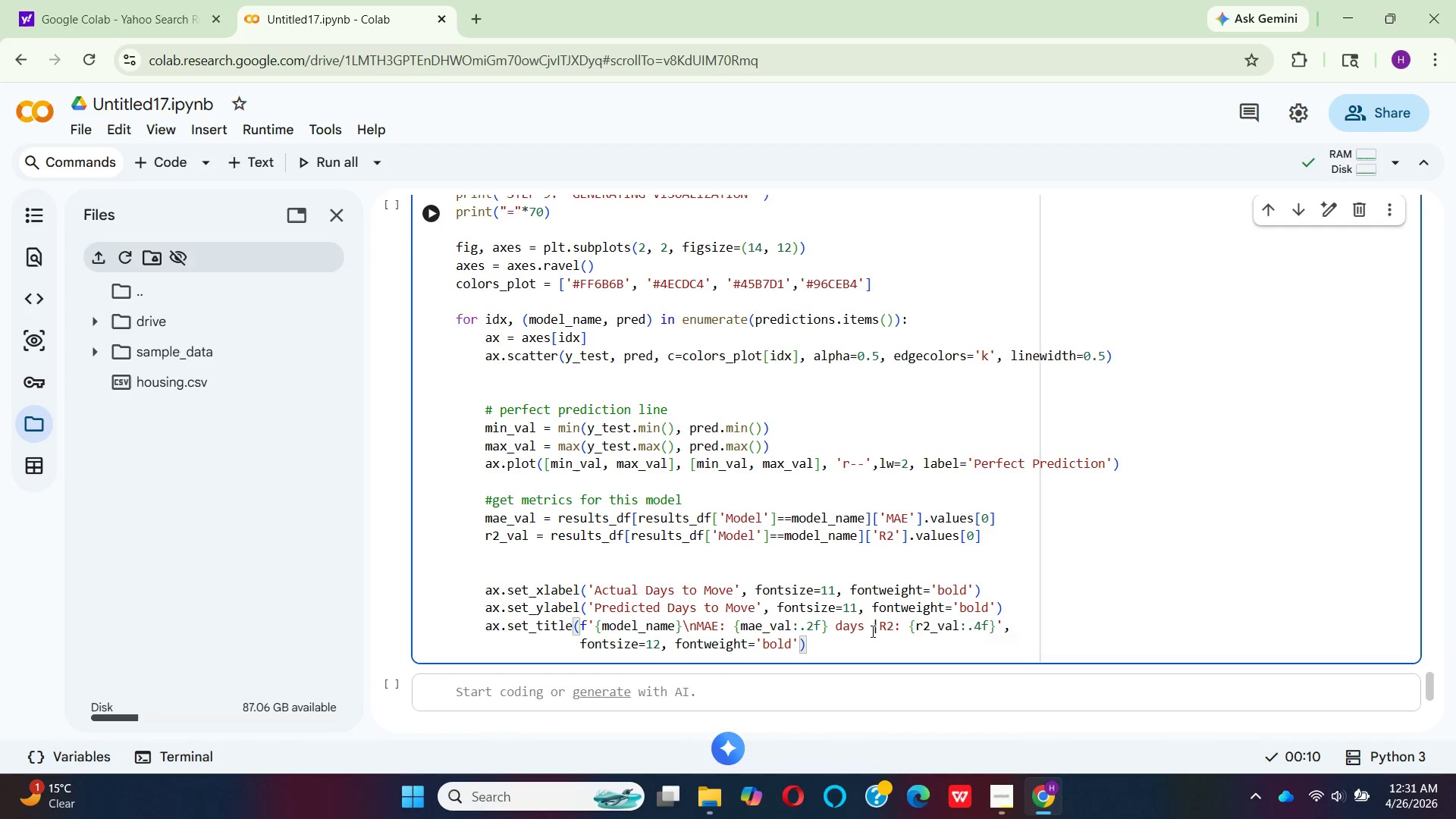 
key(Space)
 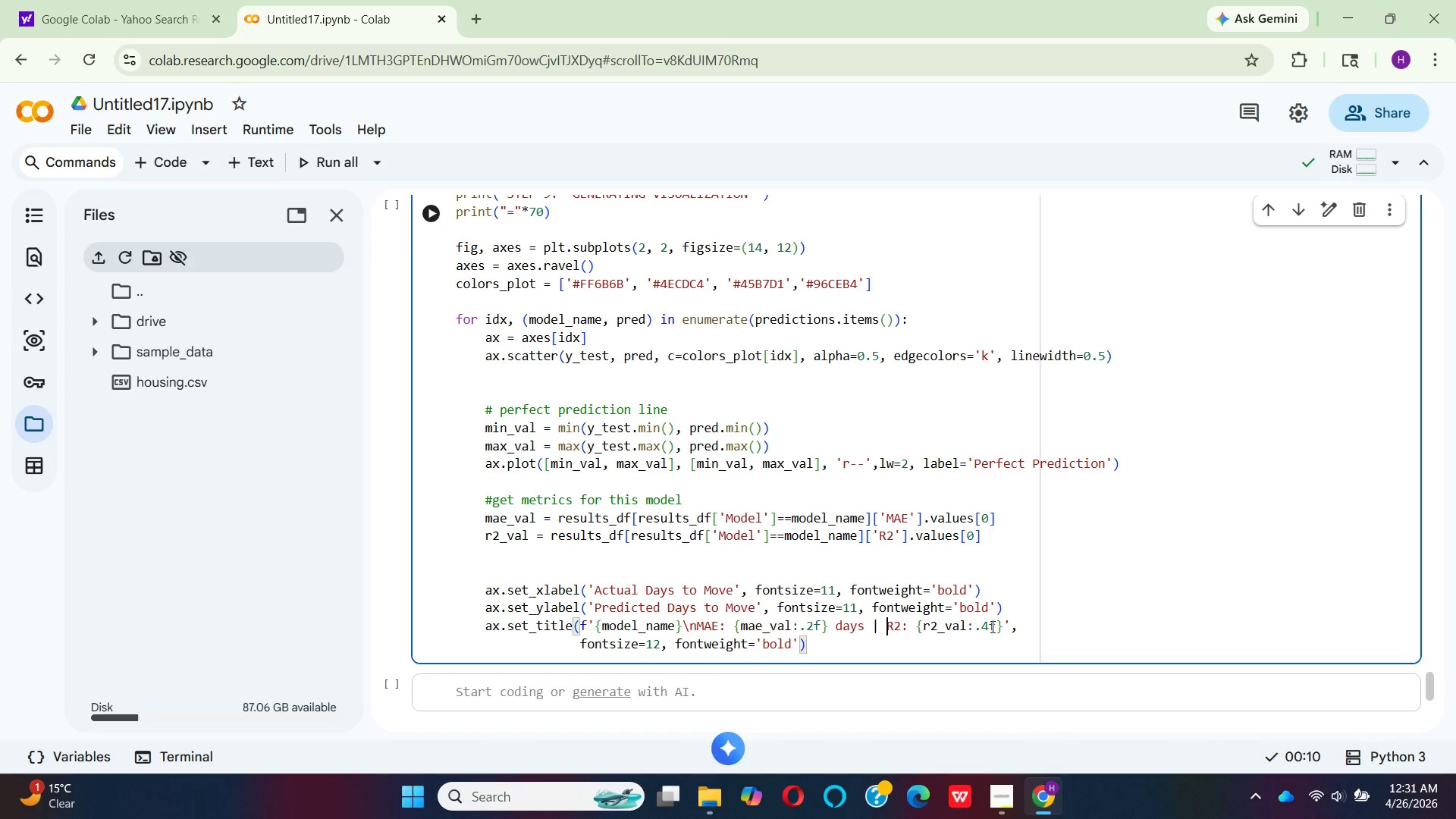 
wait(5.8)
 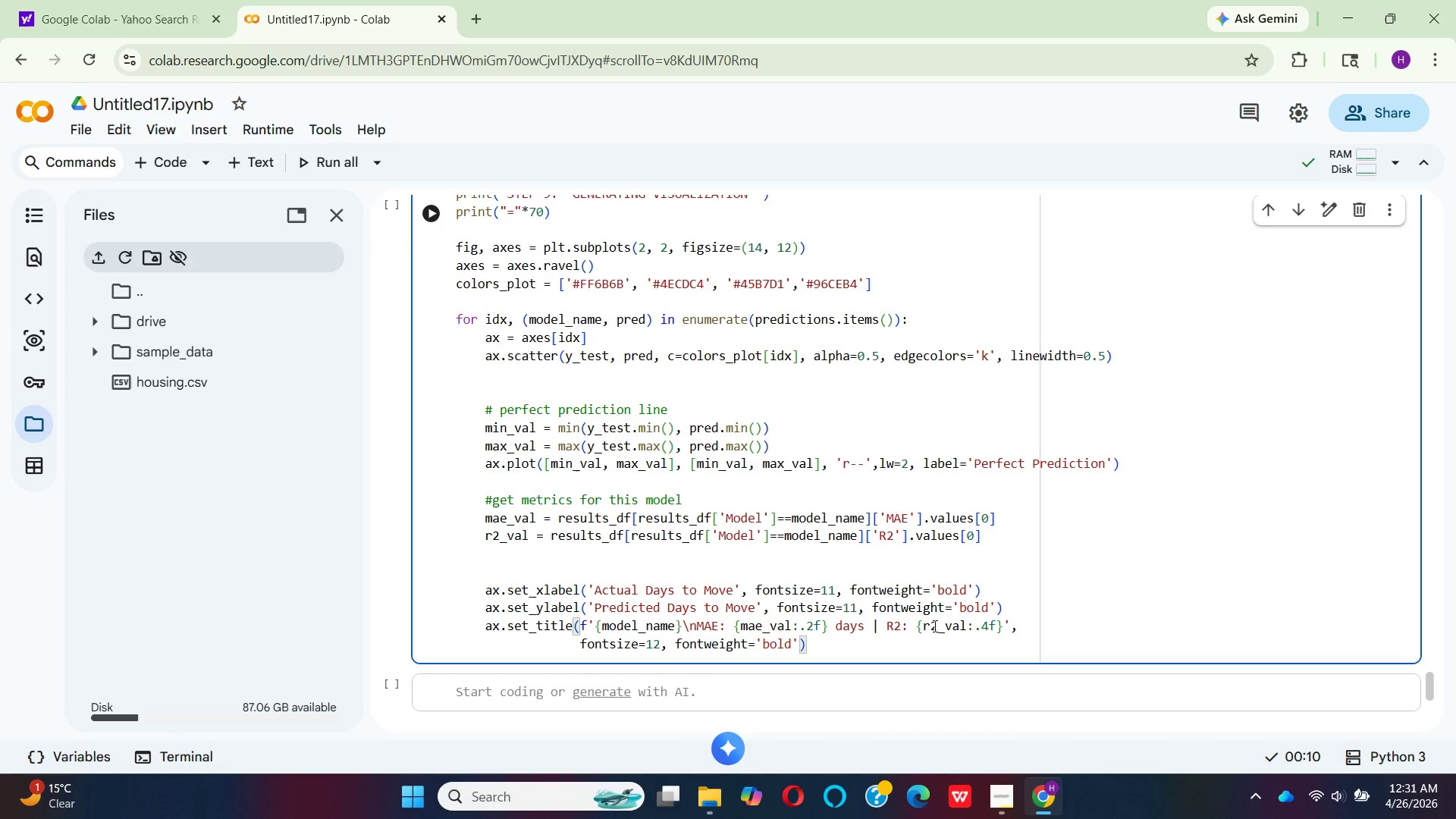 
left_click([992, 626])
 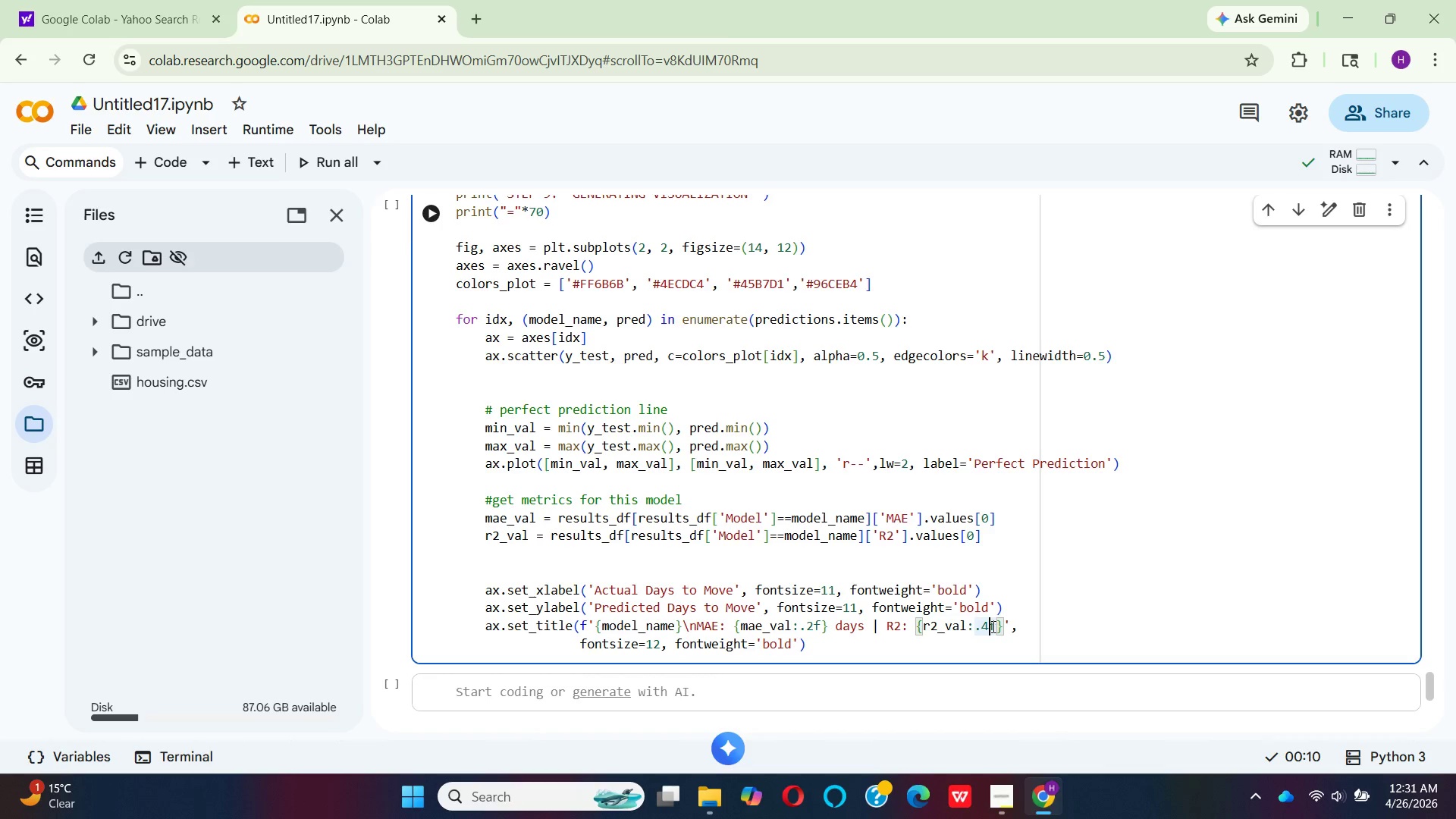 
key(Backspace)
 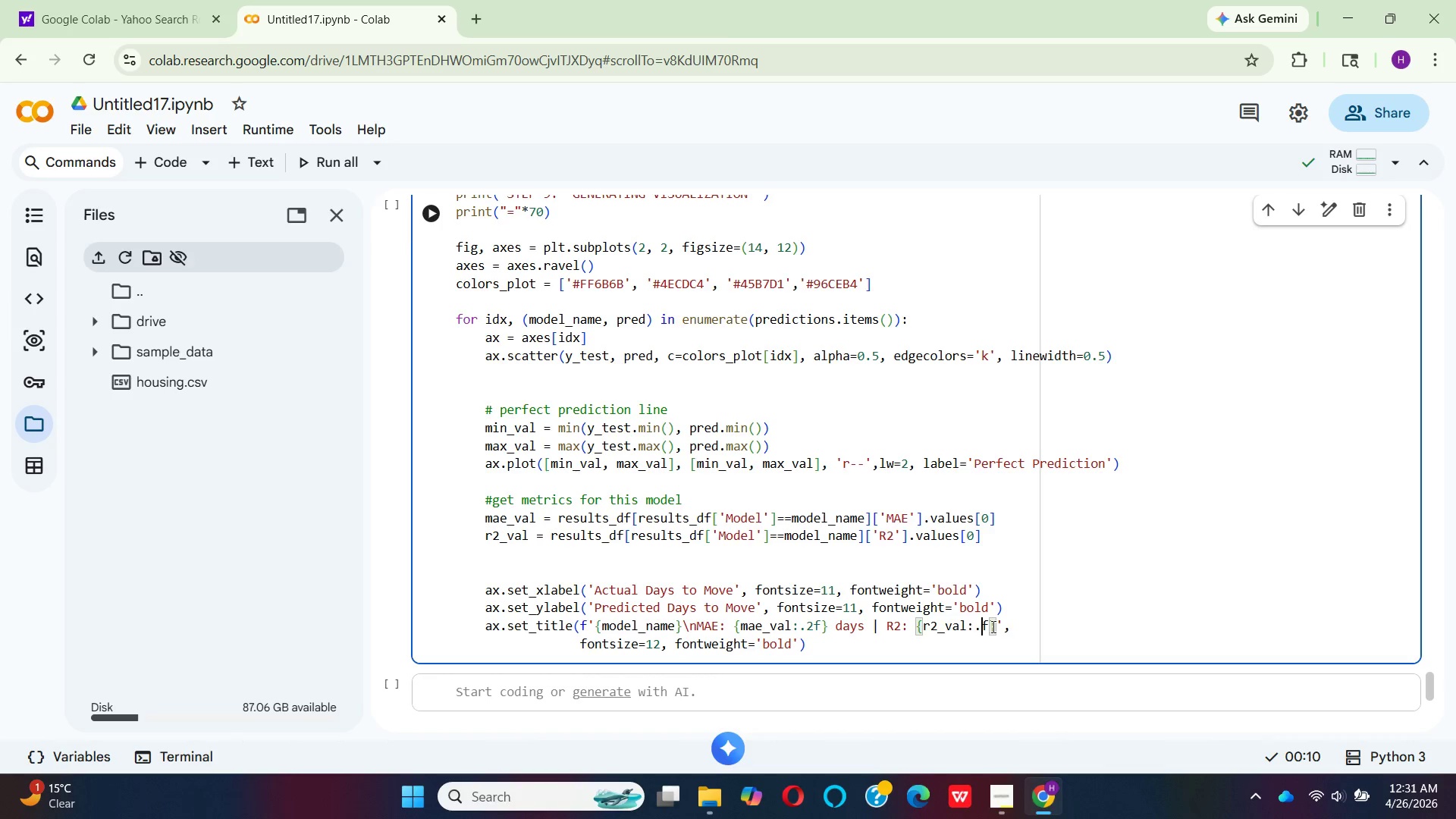 
key(3)
 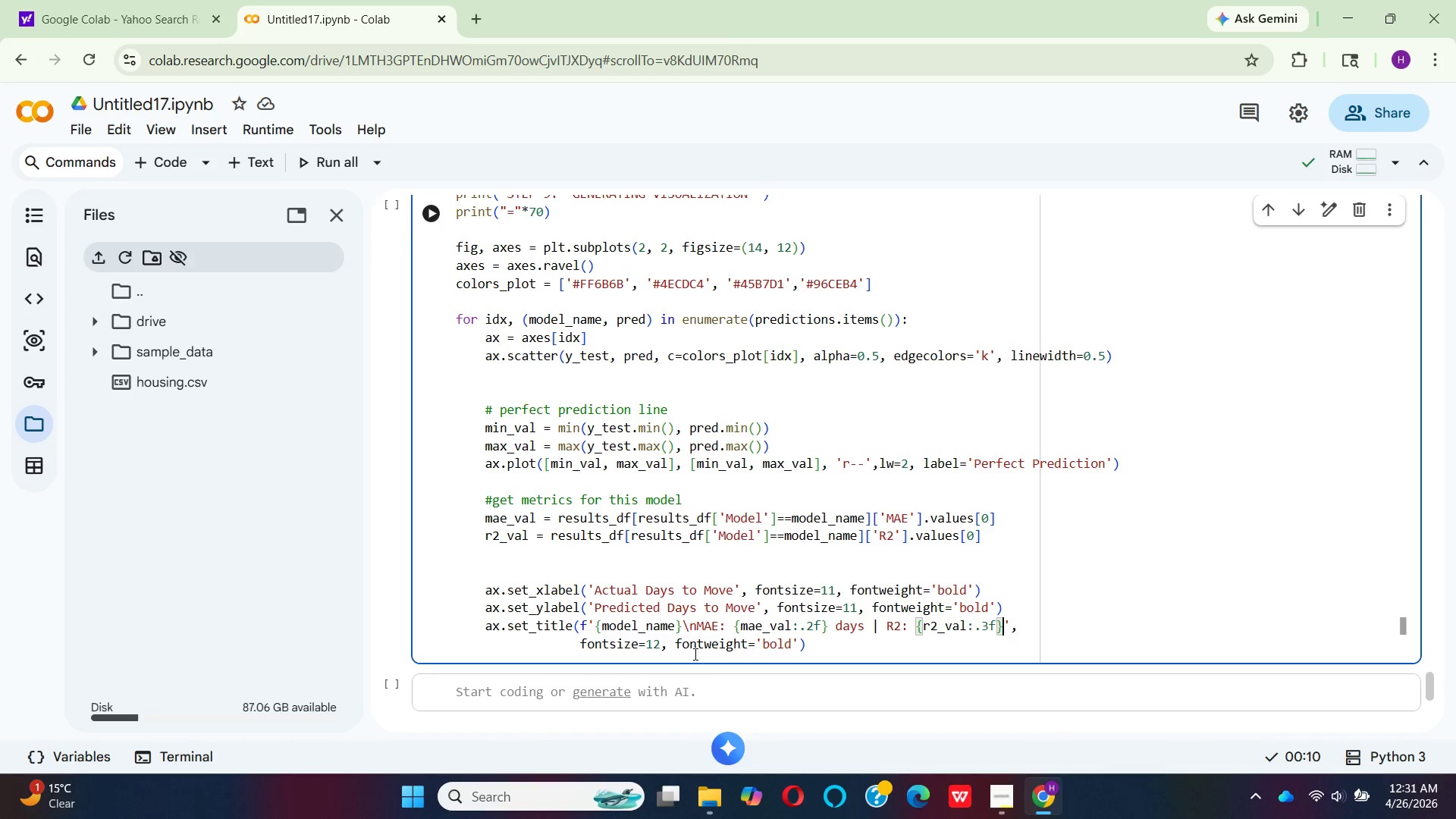 
wait(13.12)
 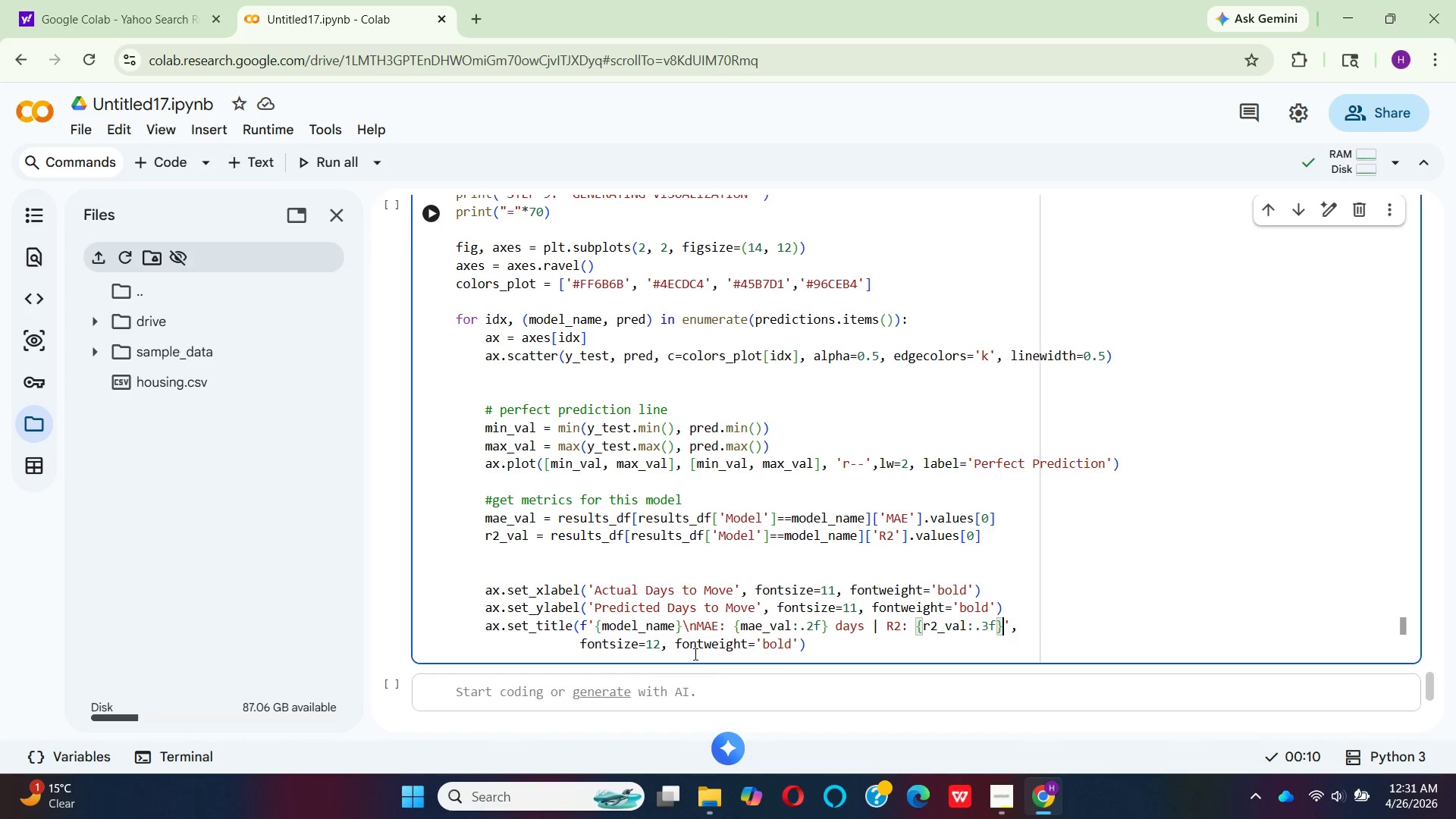 
left_click([799, 639])
 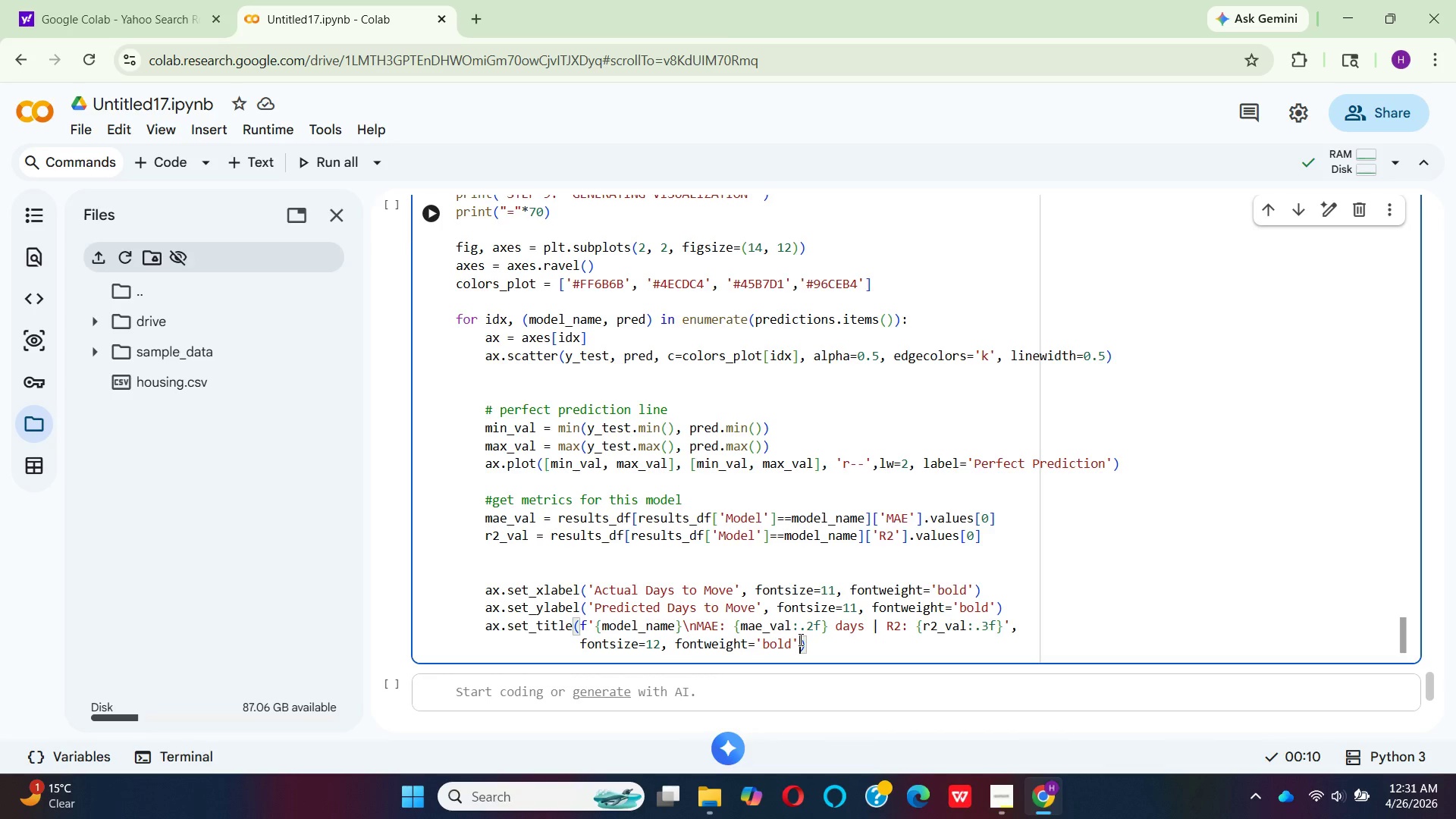 
key(Backspace)
 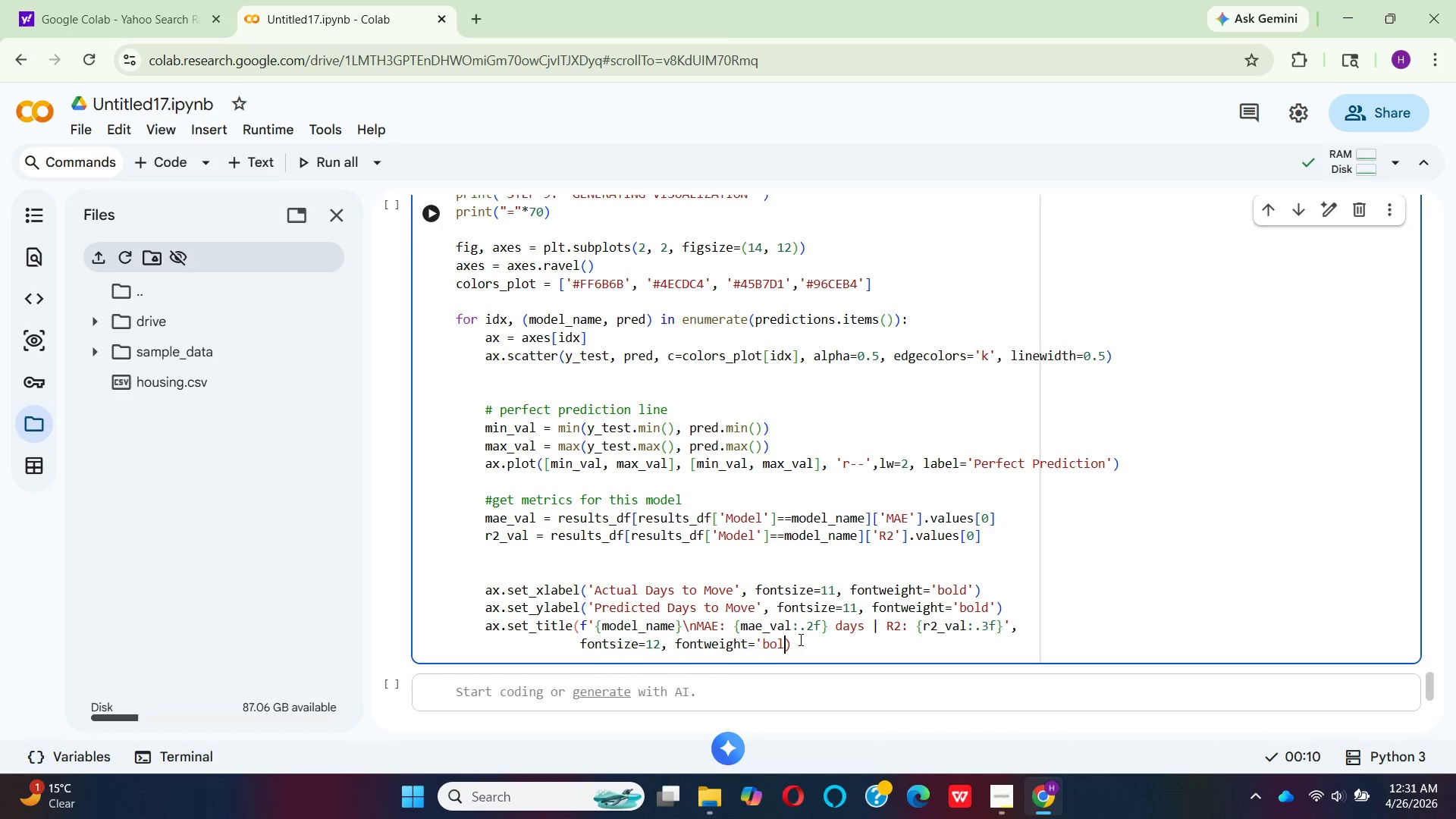 
key(Backspace)
 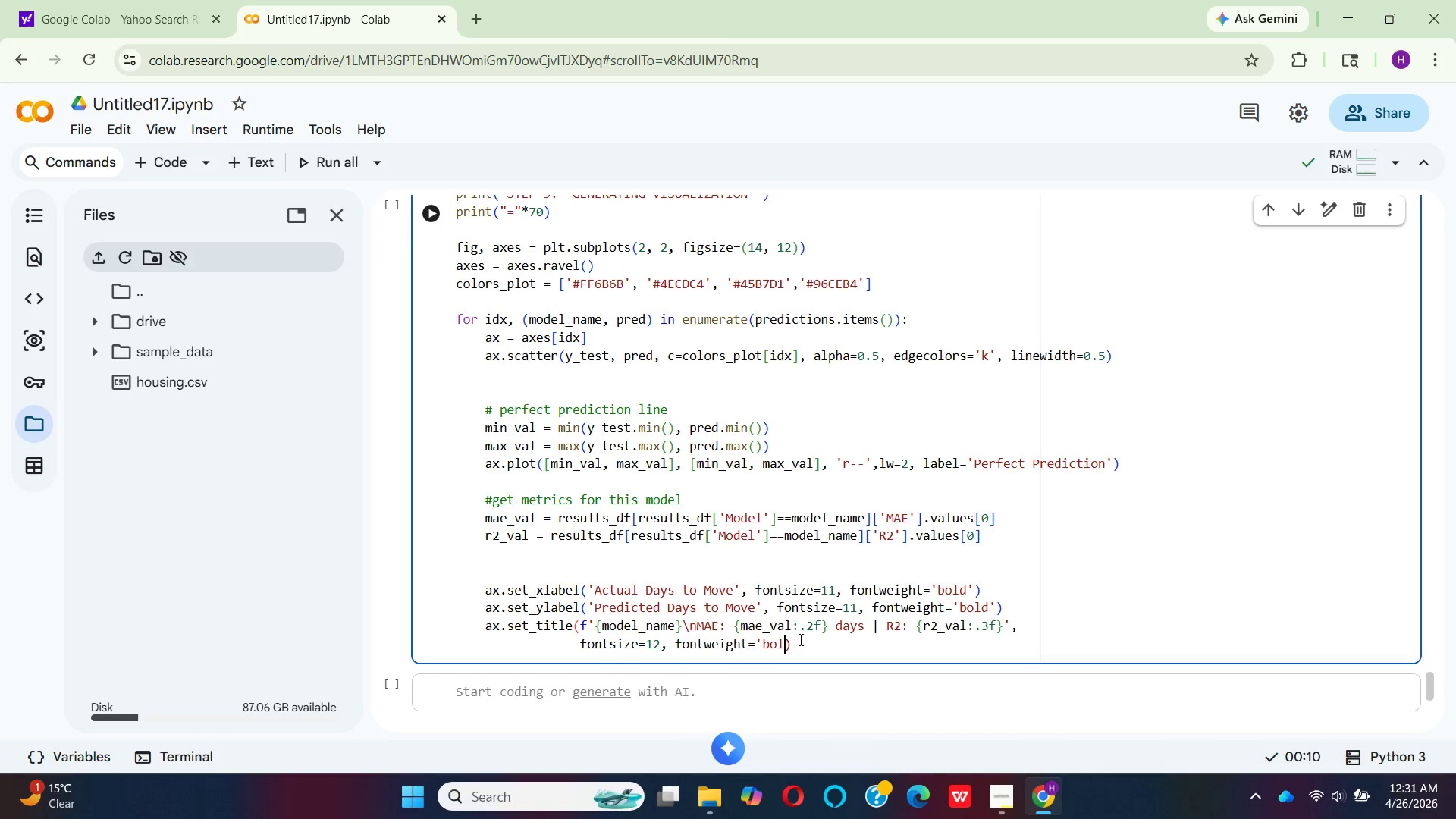 
key(Backspace)
 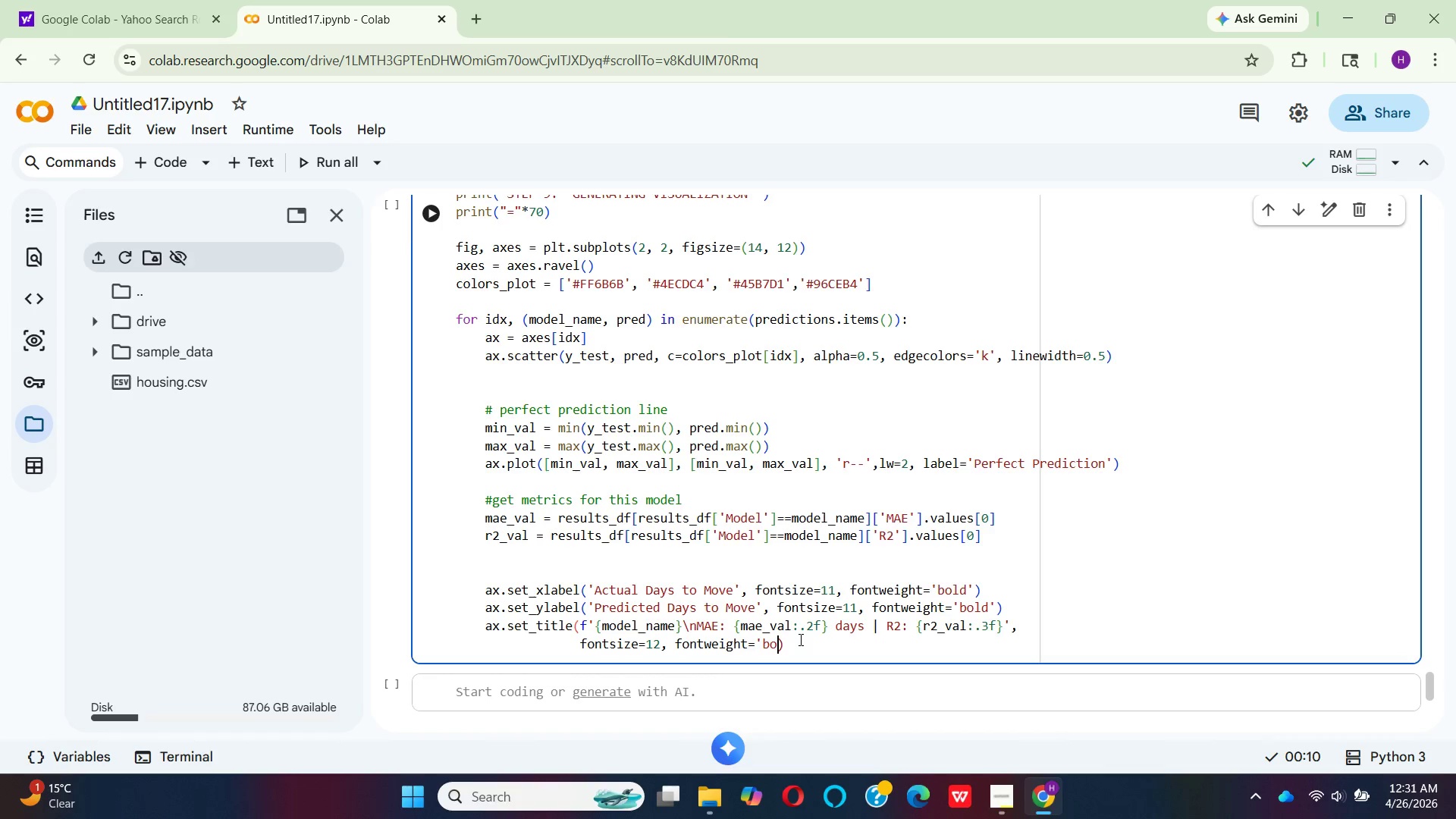 
key(Backspace)
 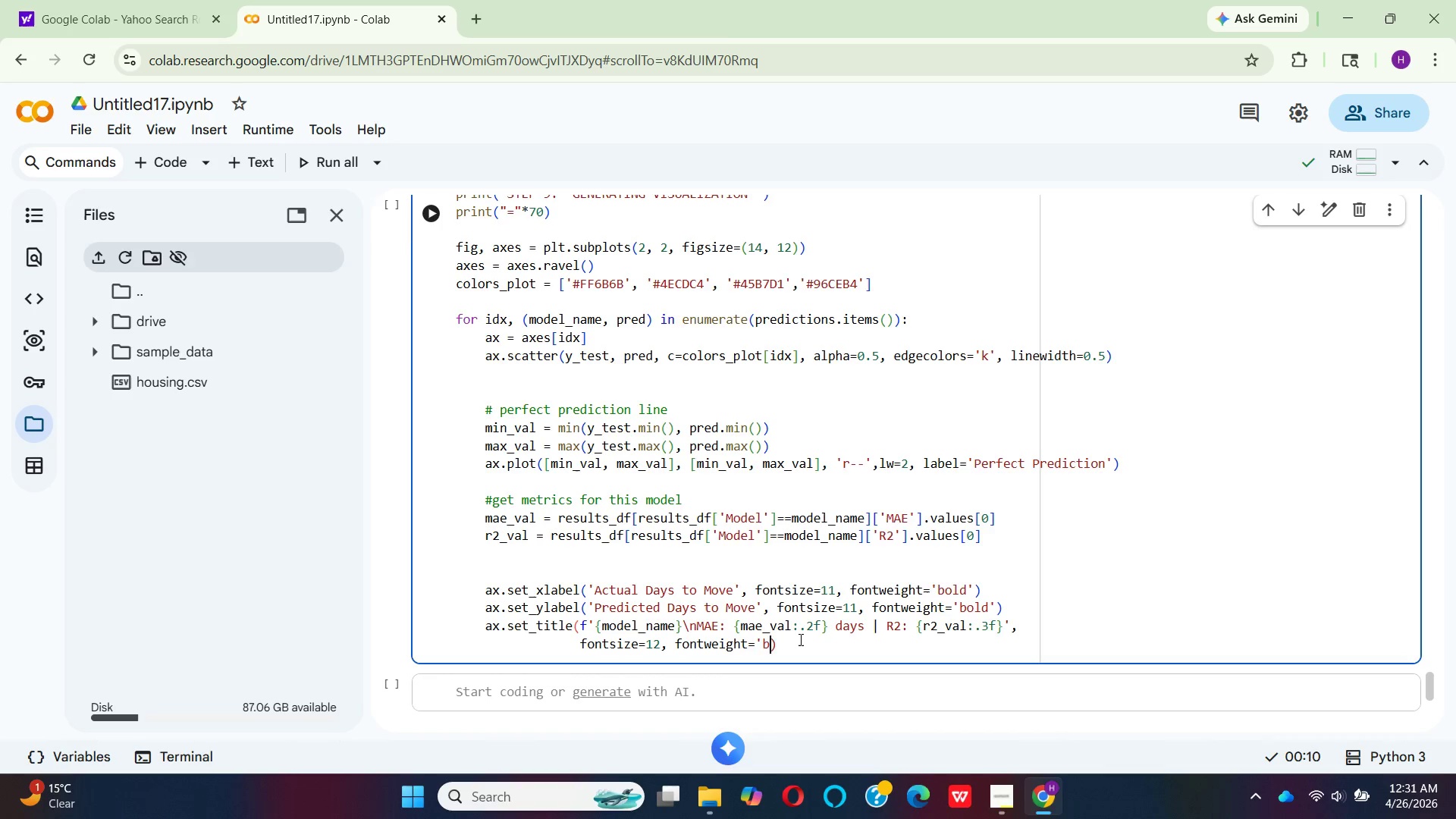 
key(Backspace)
 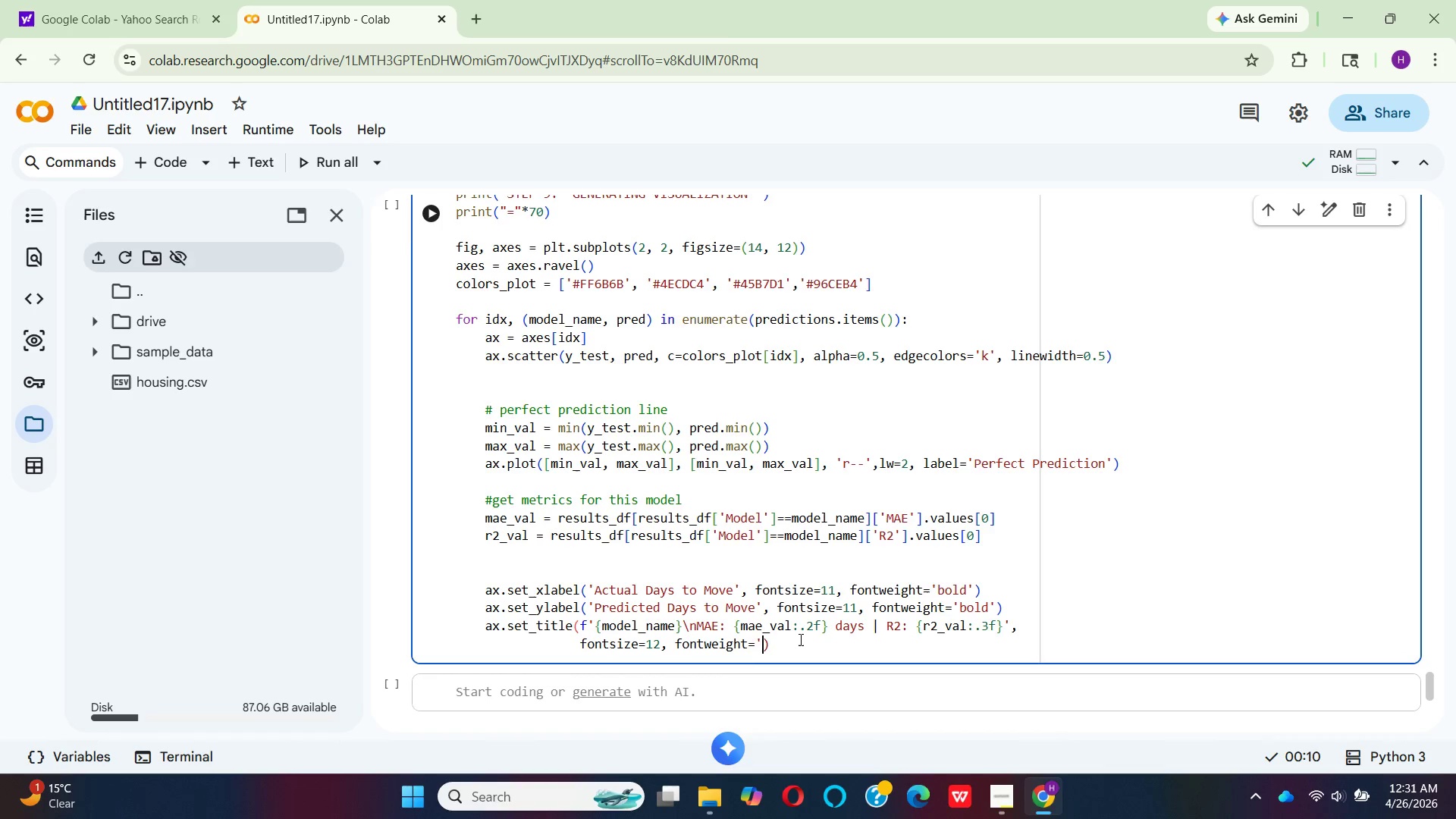 
key(Backspace)
 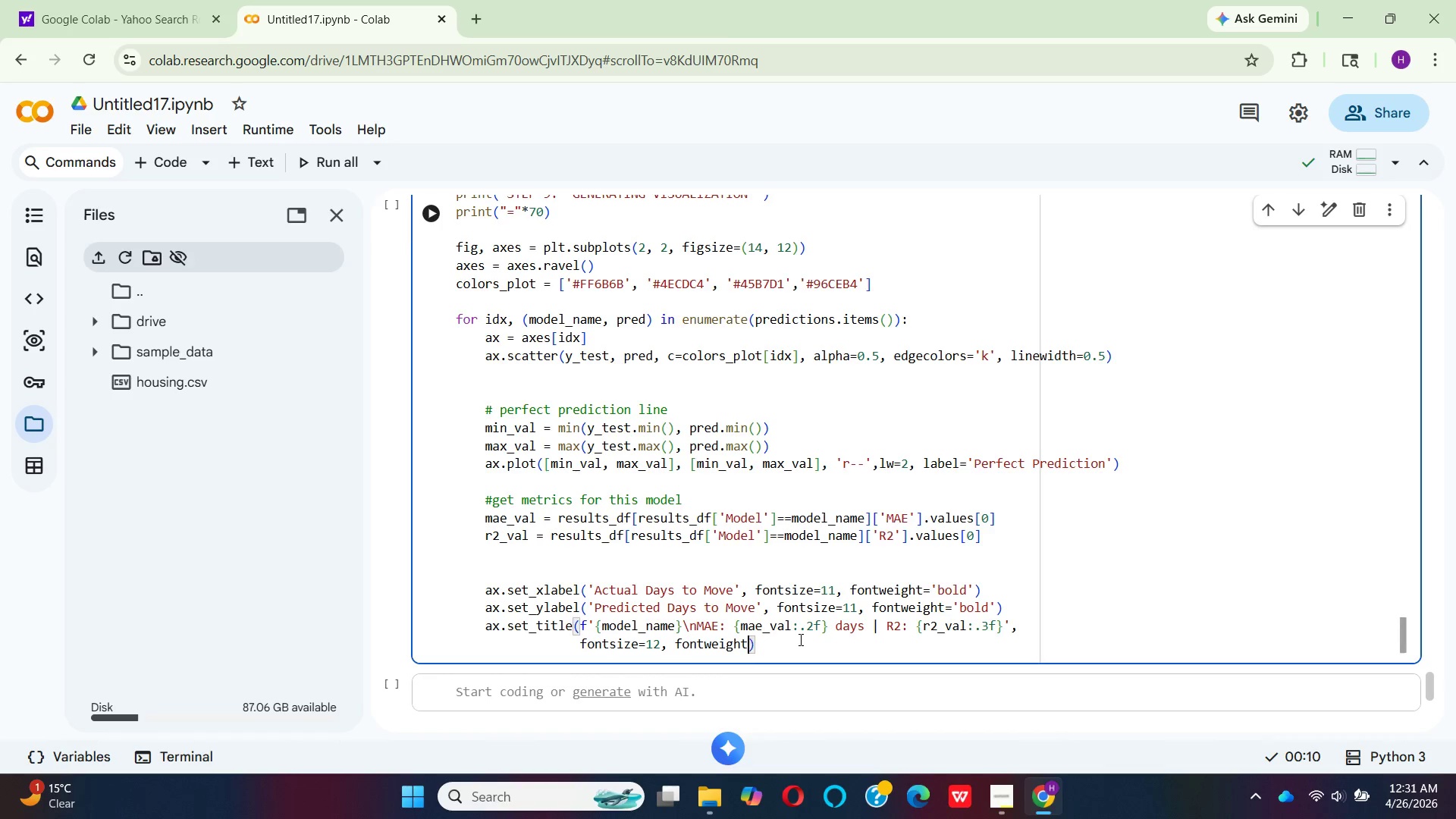 
key(Backspace)
 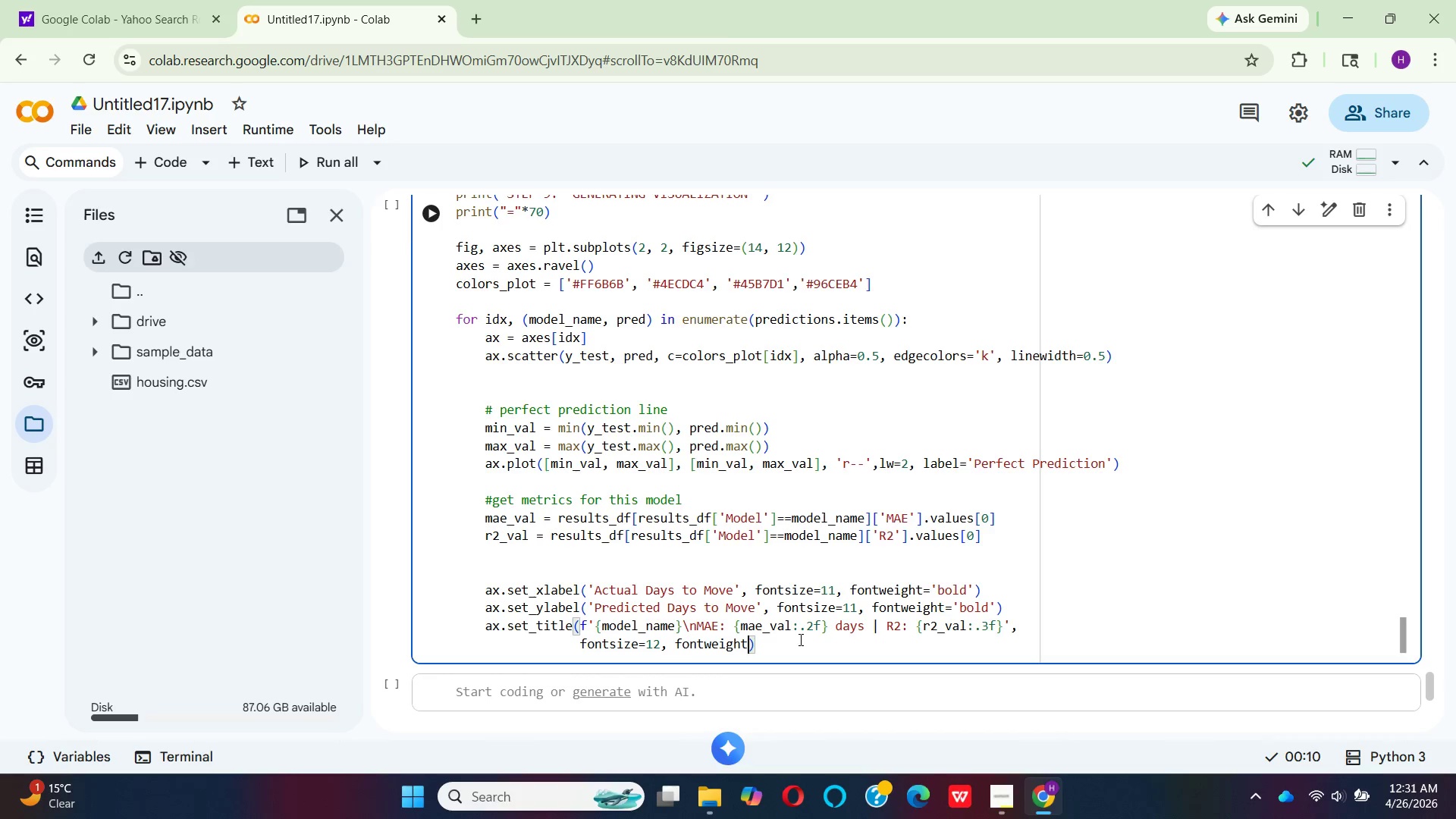 
key(Backspace)
 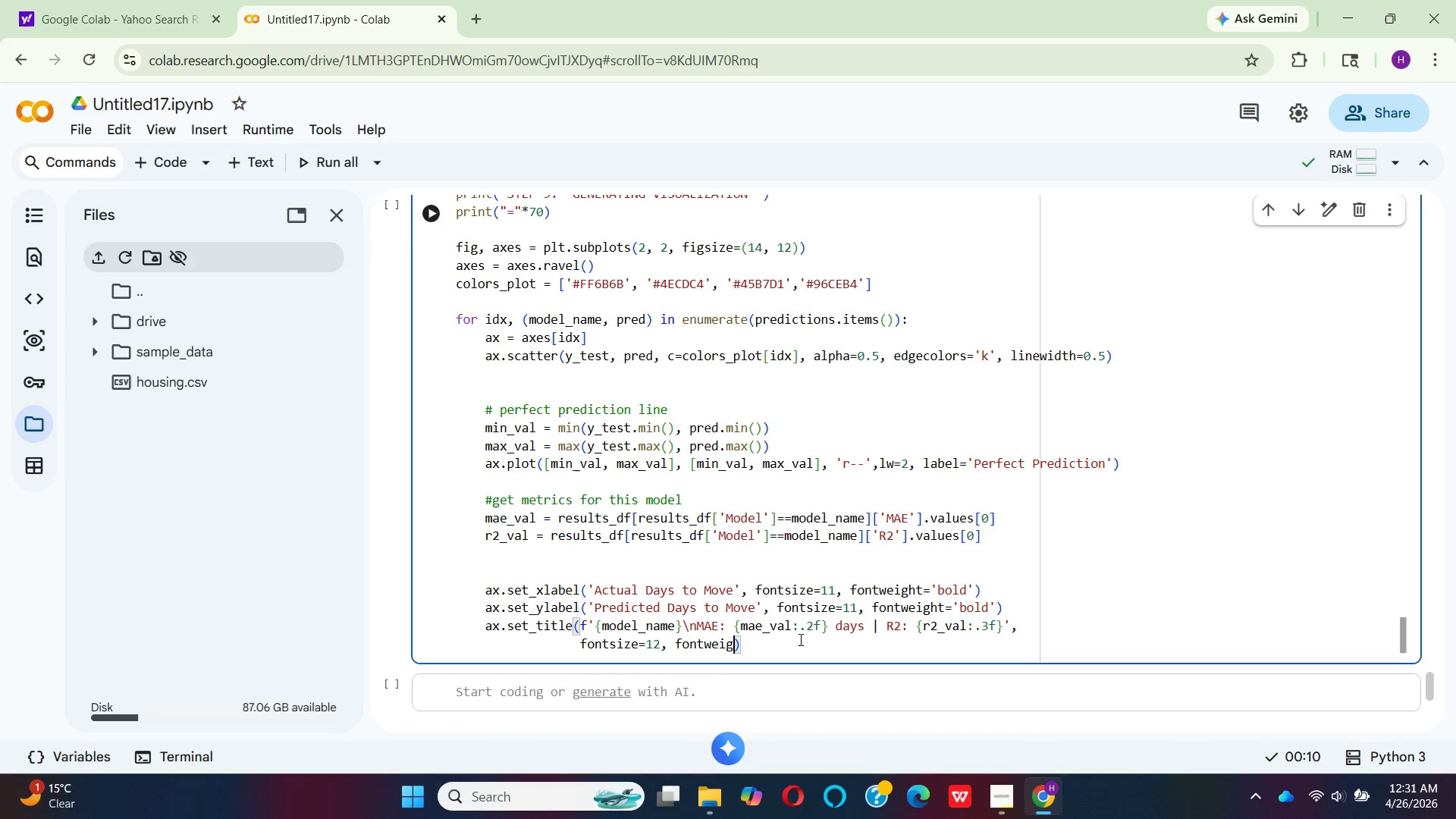 
key(Backspace)
 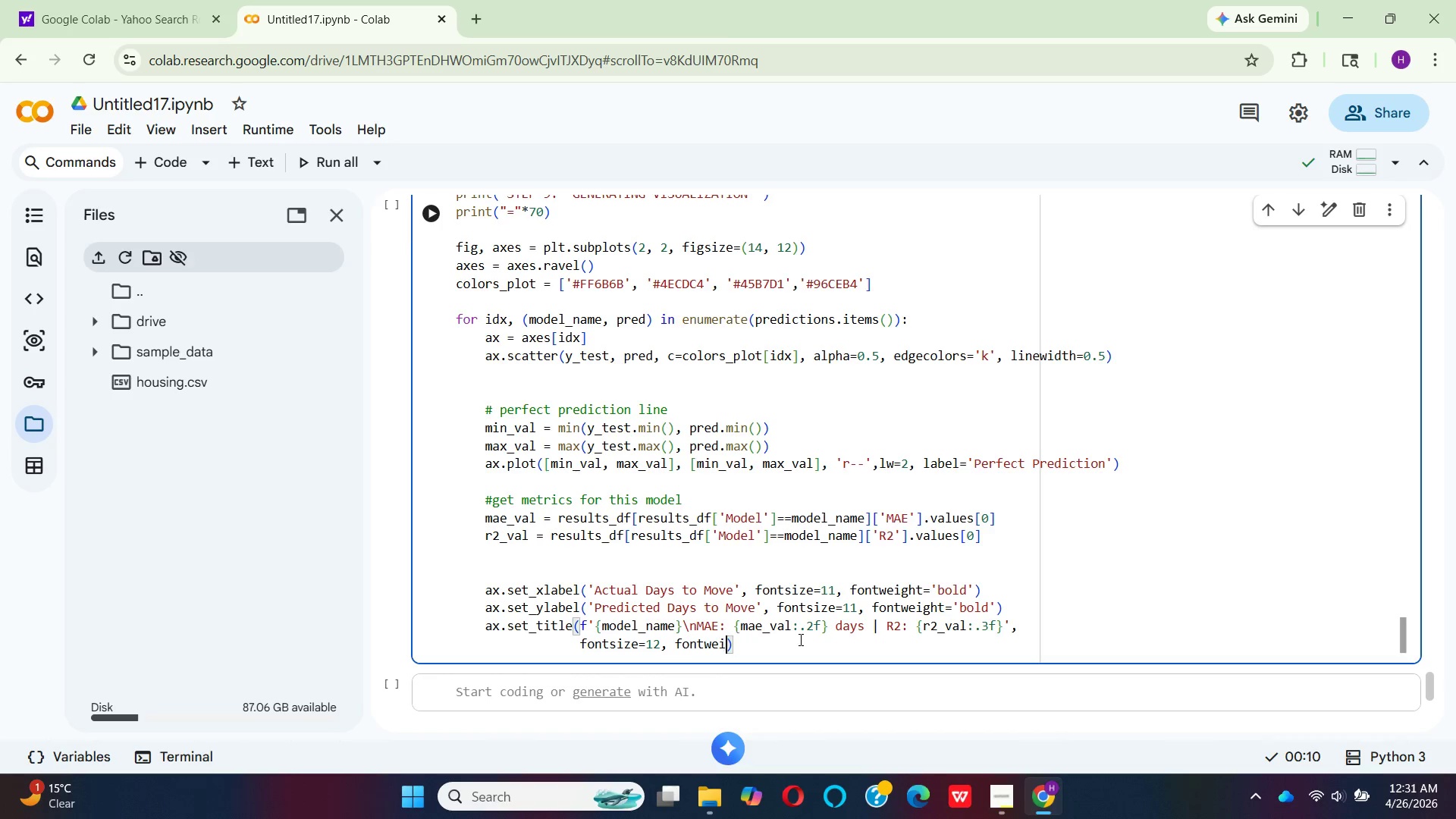 
key(Backspace)
 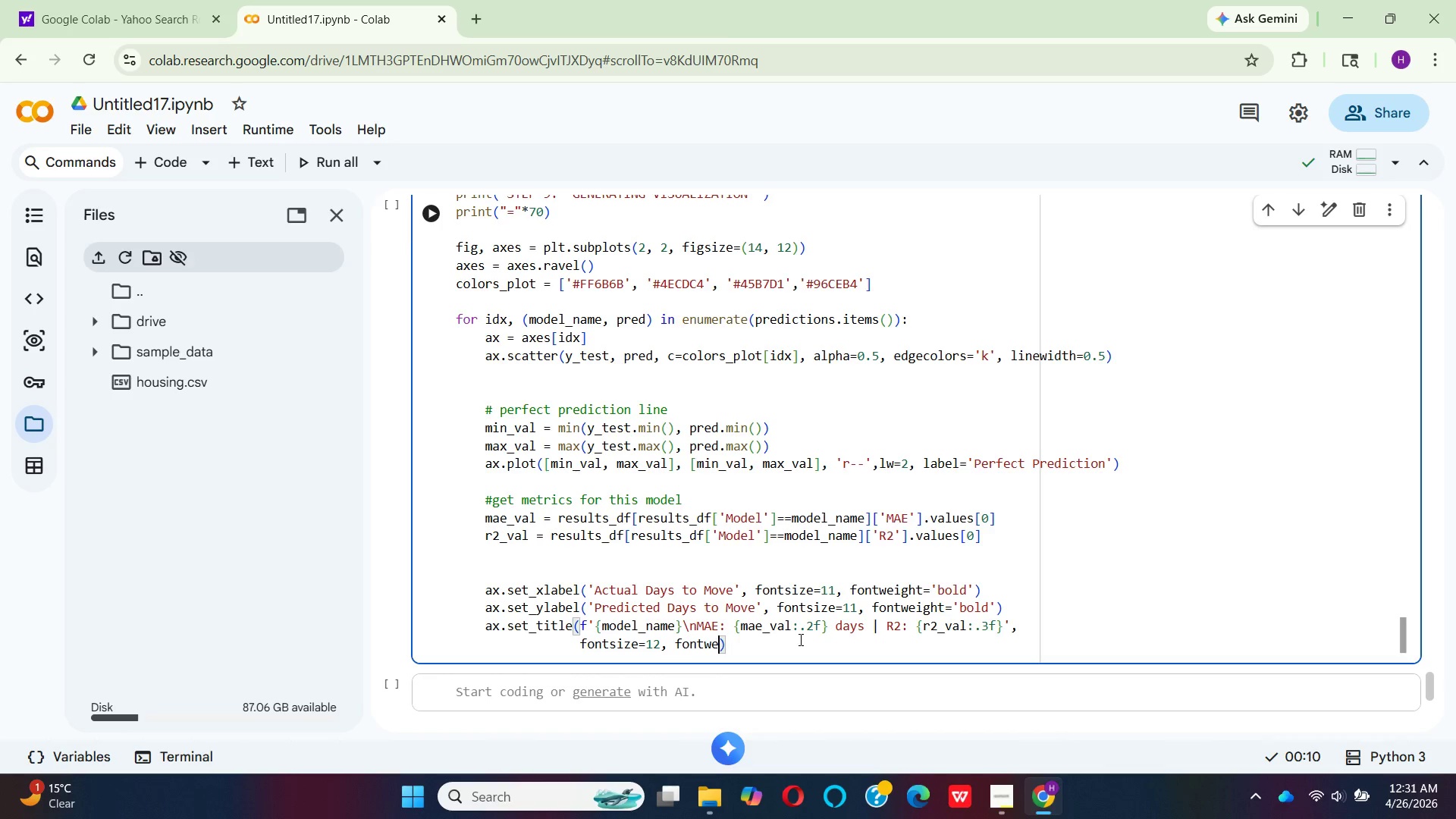 
key(Backspace)
 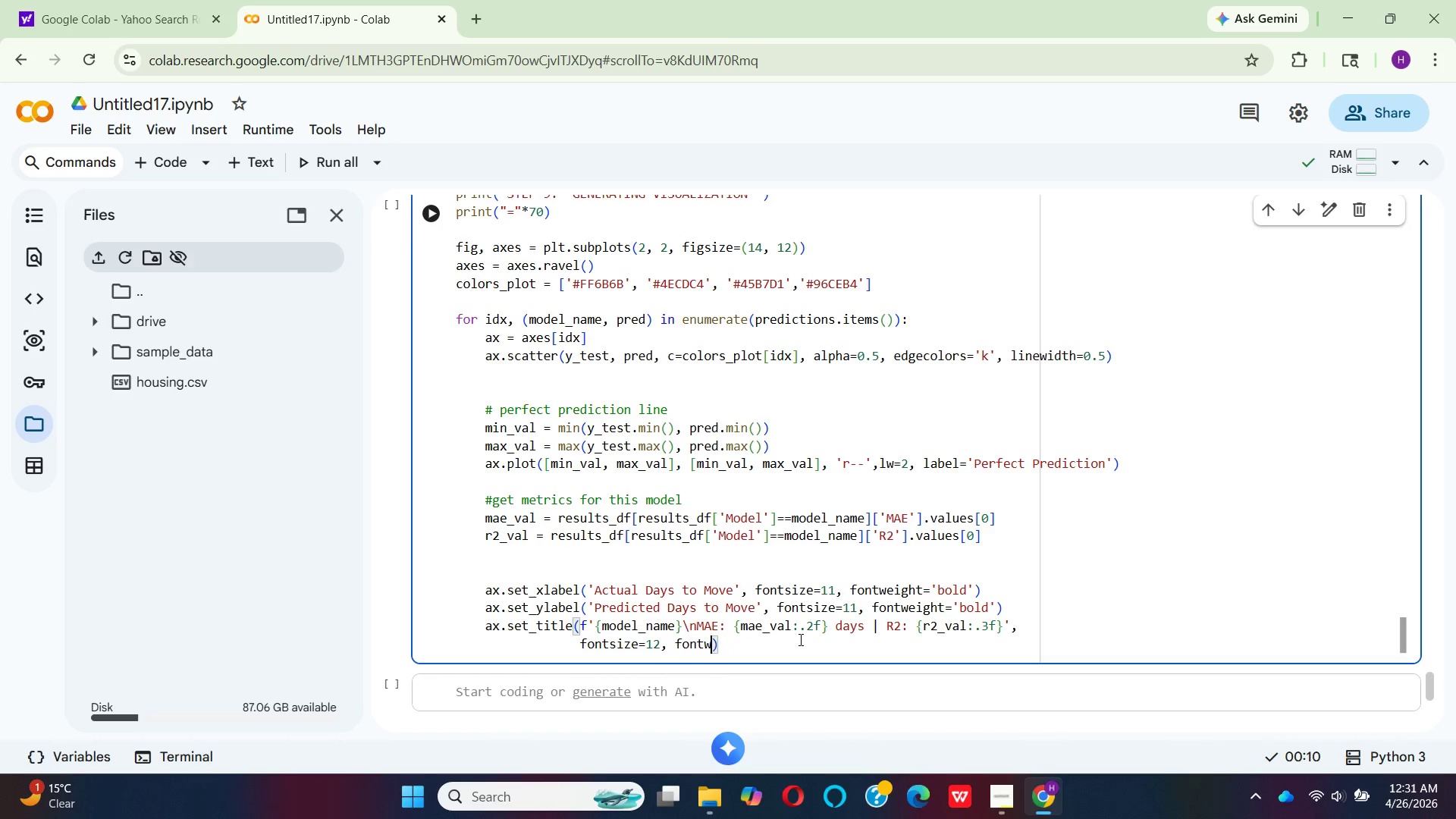 
key(Backspace)
 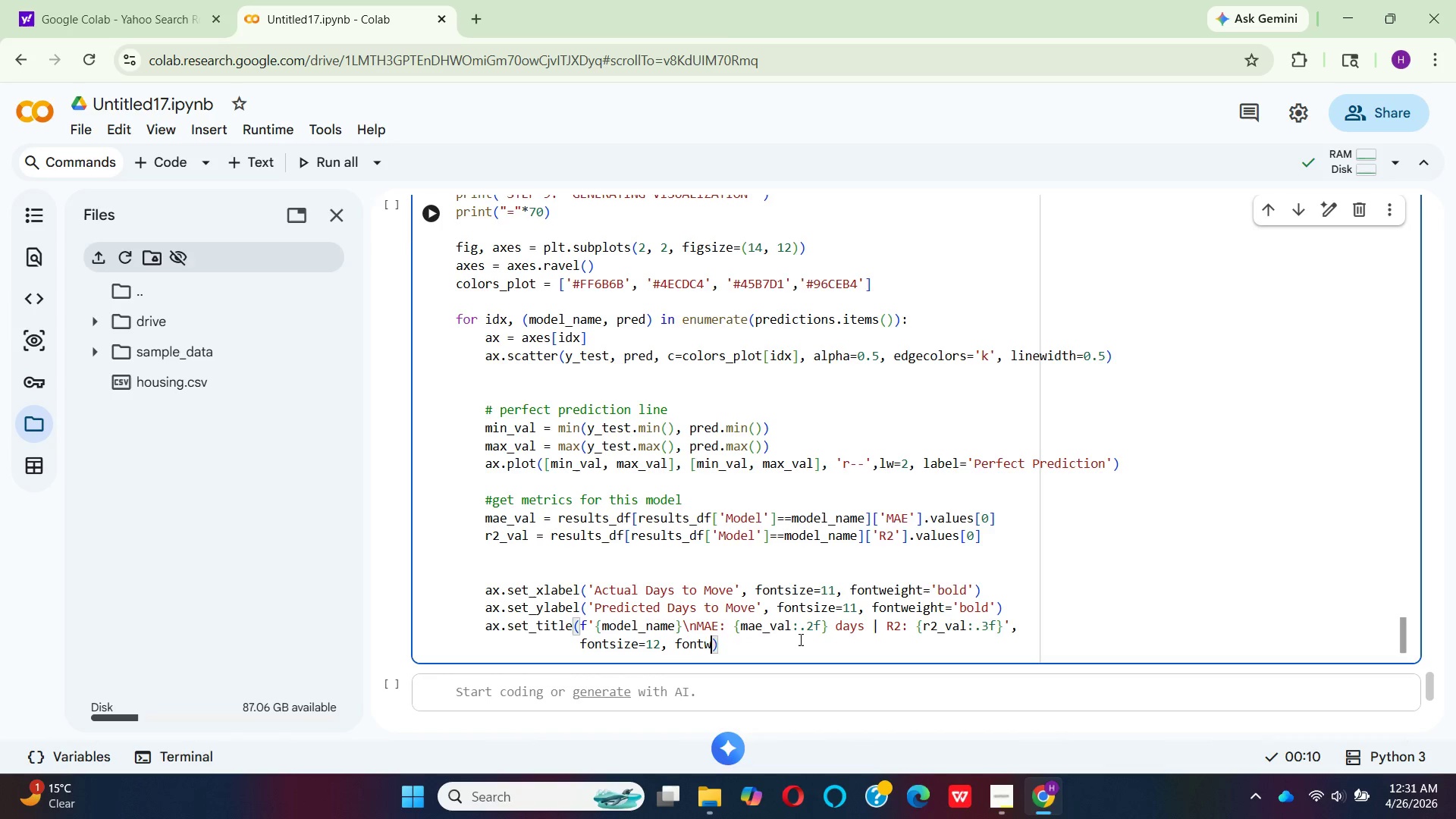 
key(Backspace)
 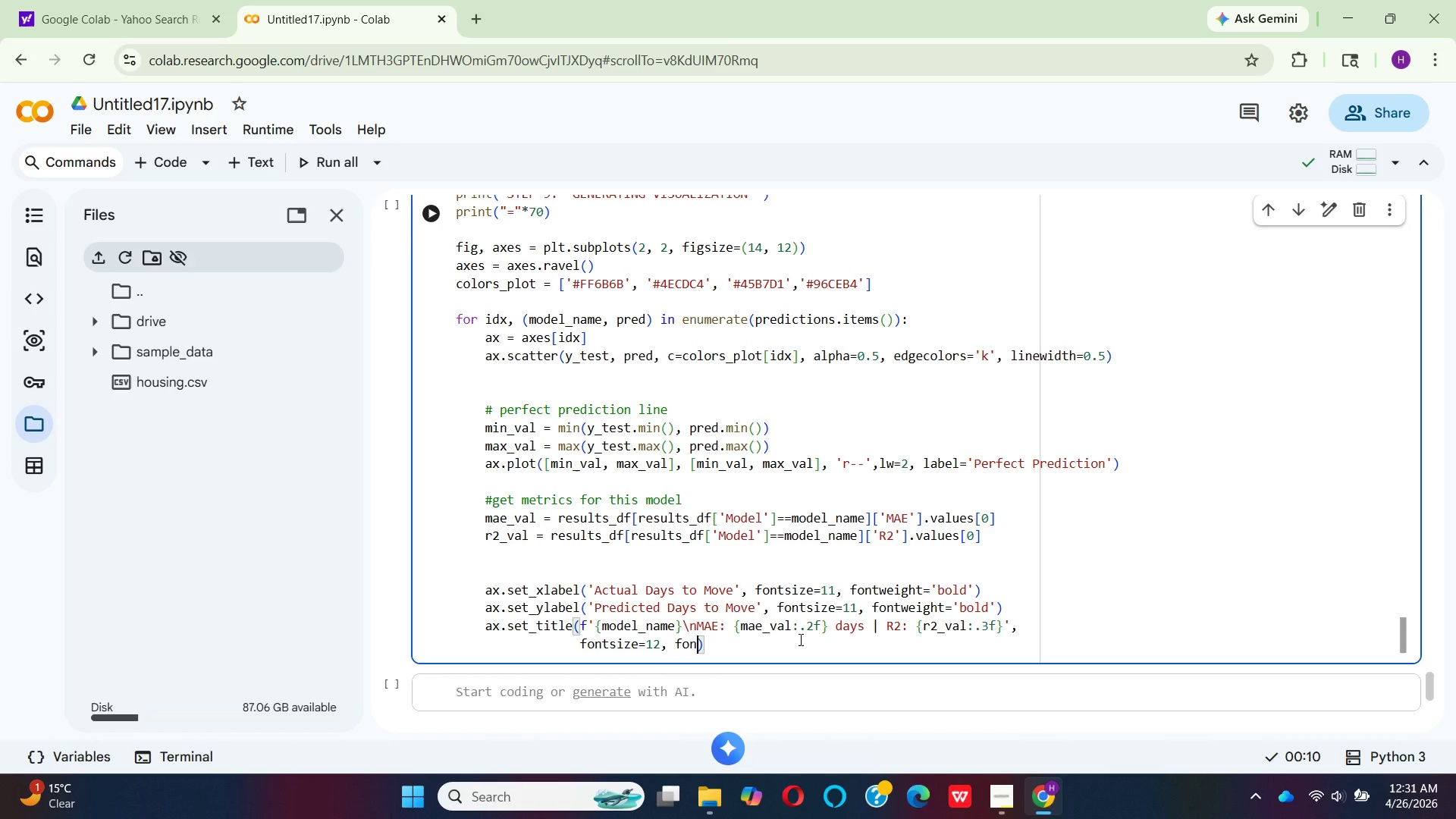 
key(Backspace)
 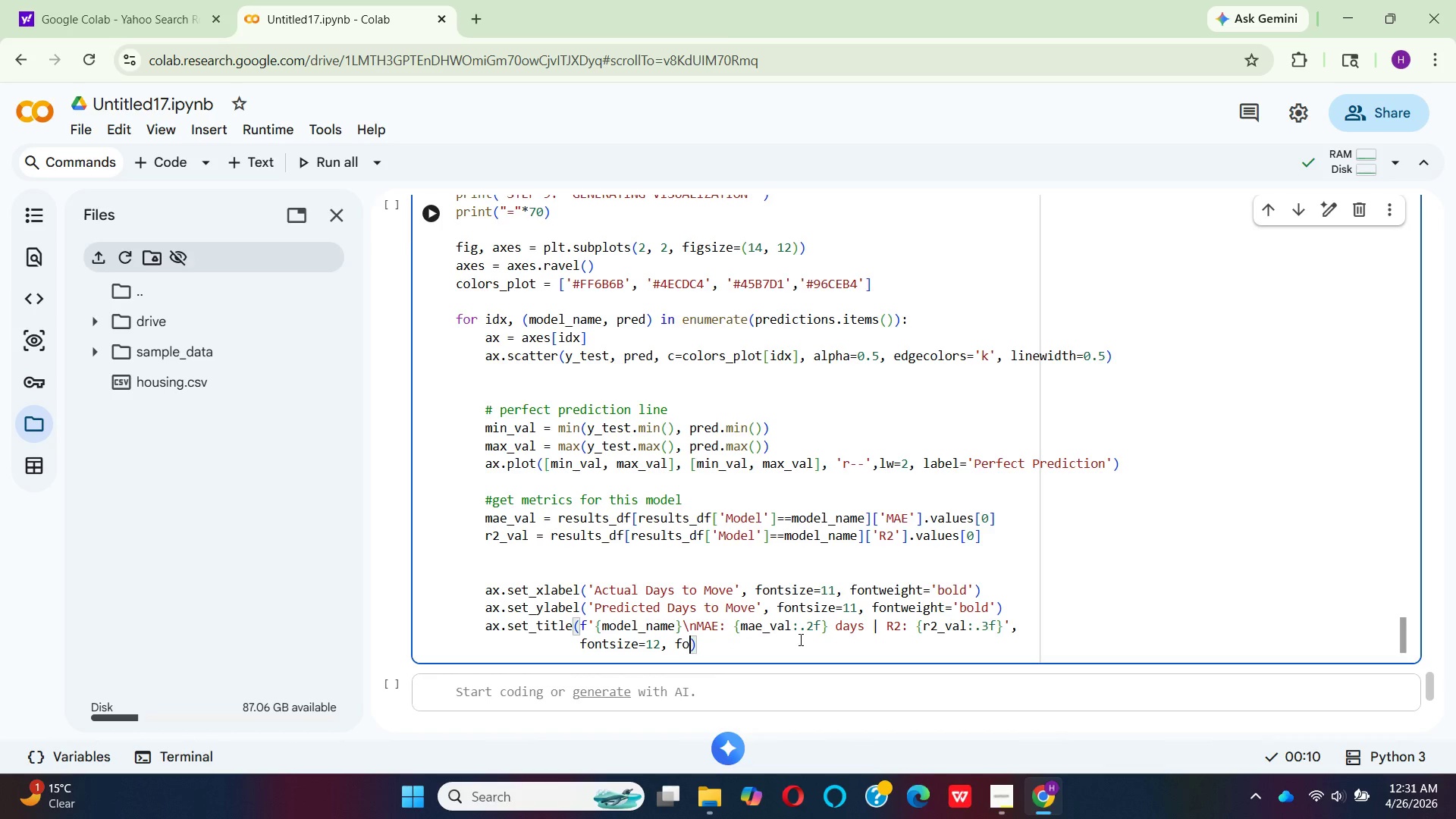 
key(Backspace)
 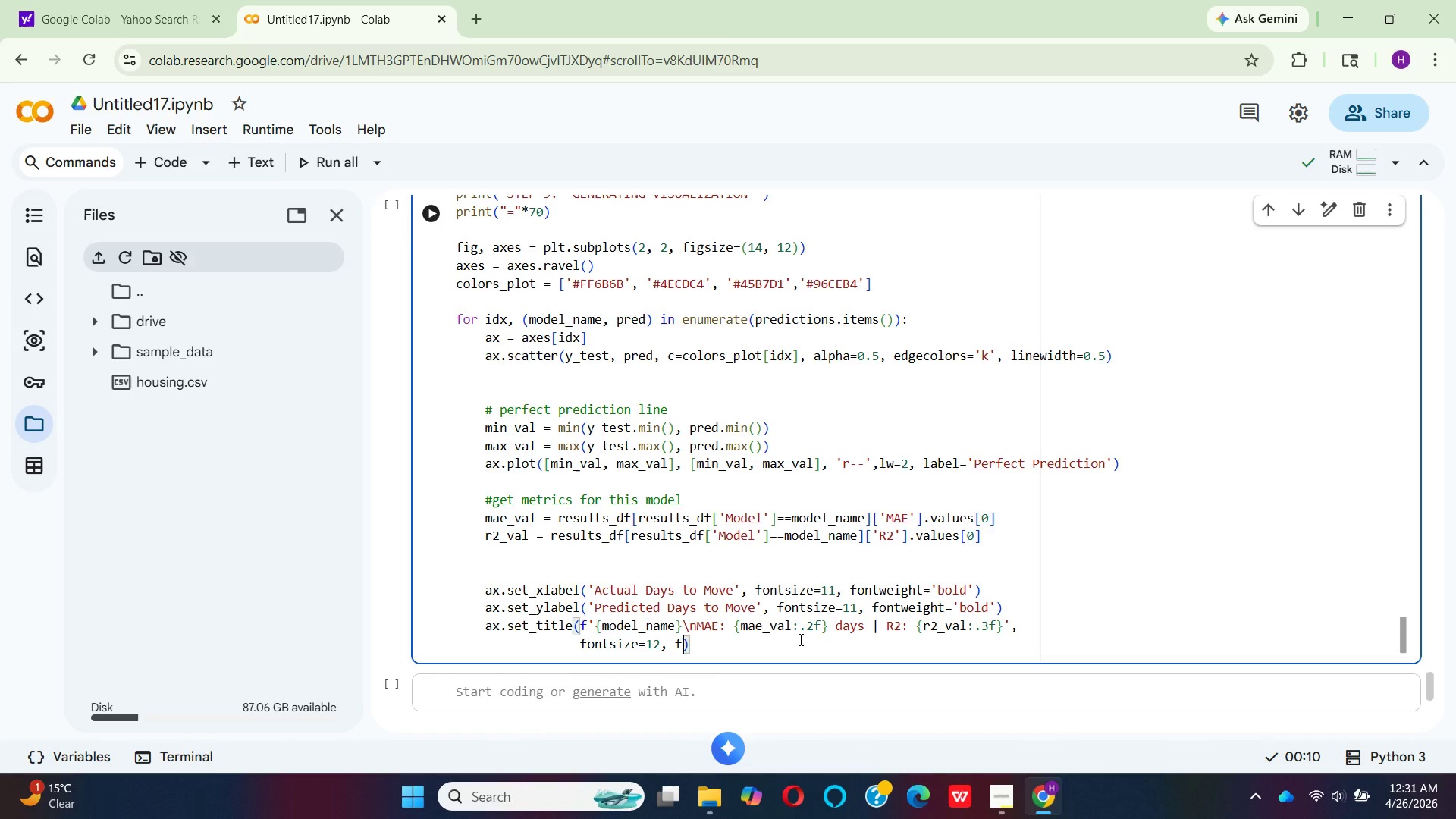 
key(Backspace)
 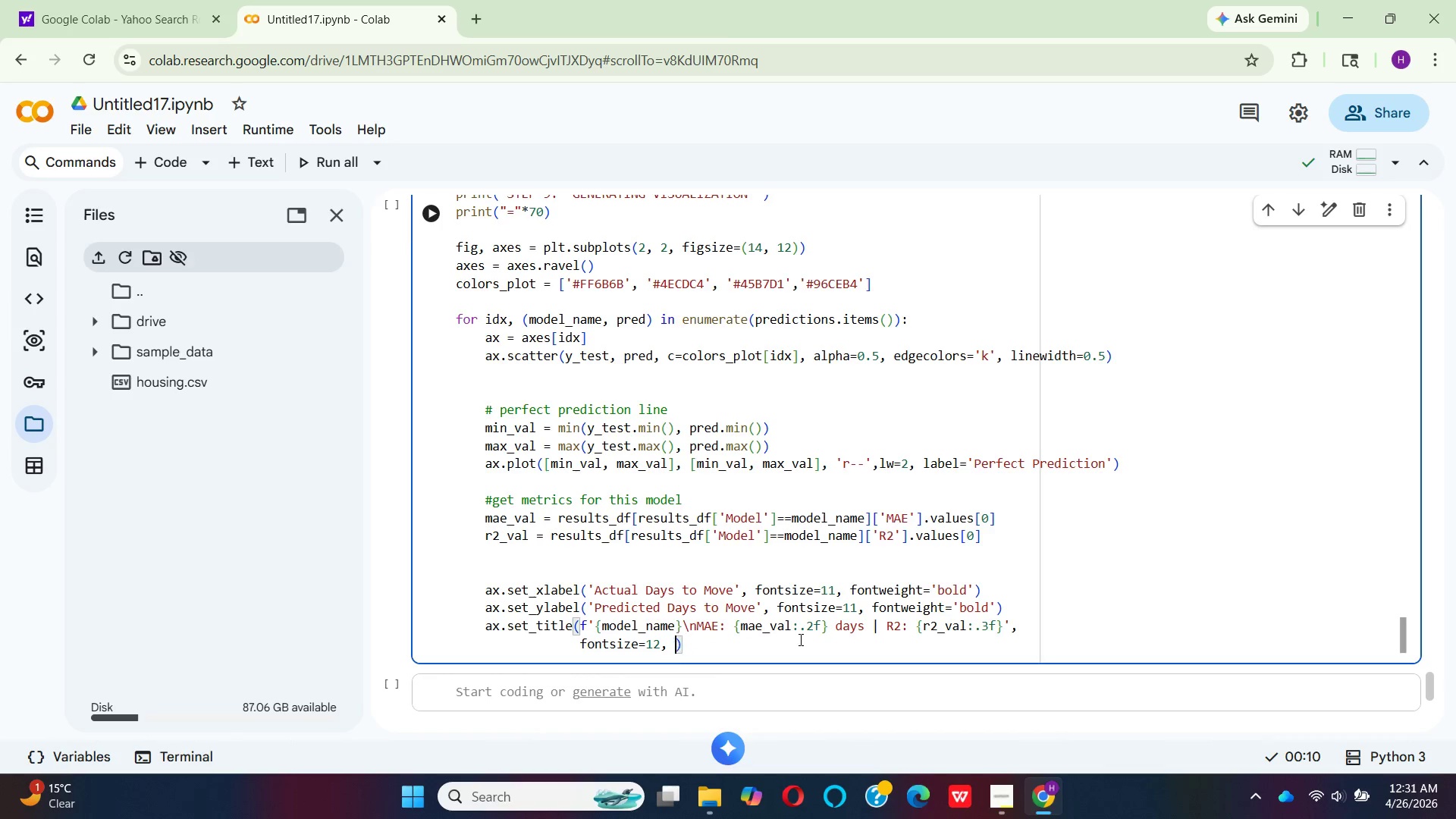 
key(Backspace)
 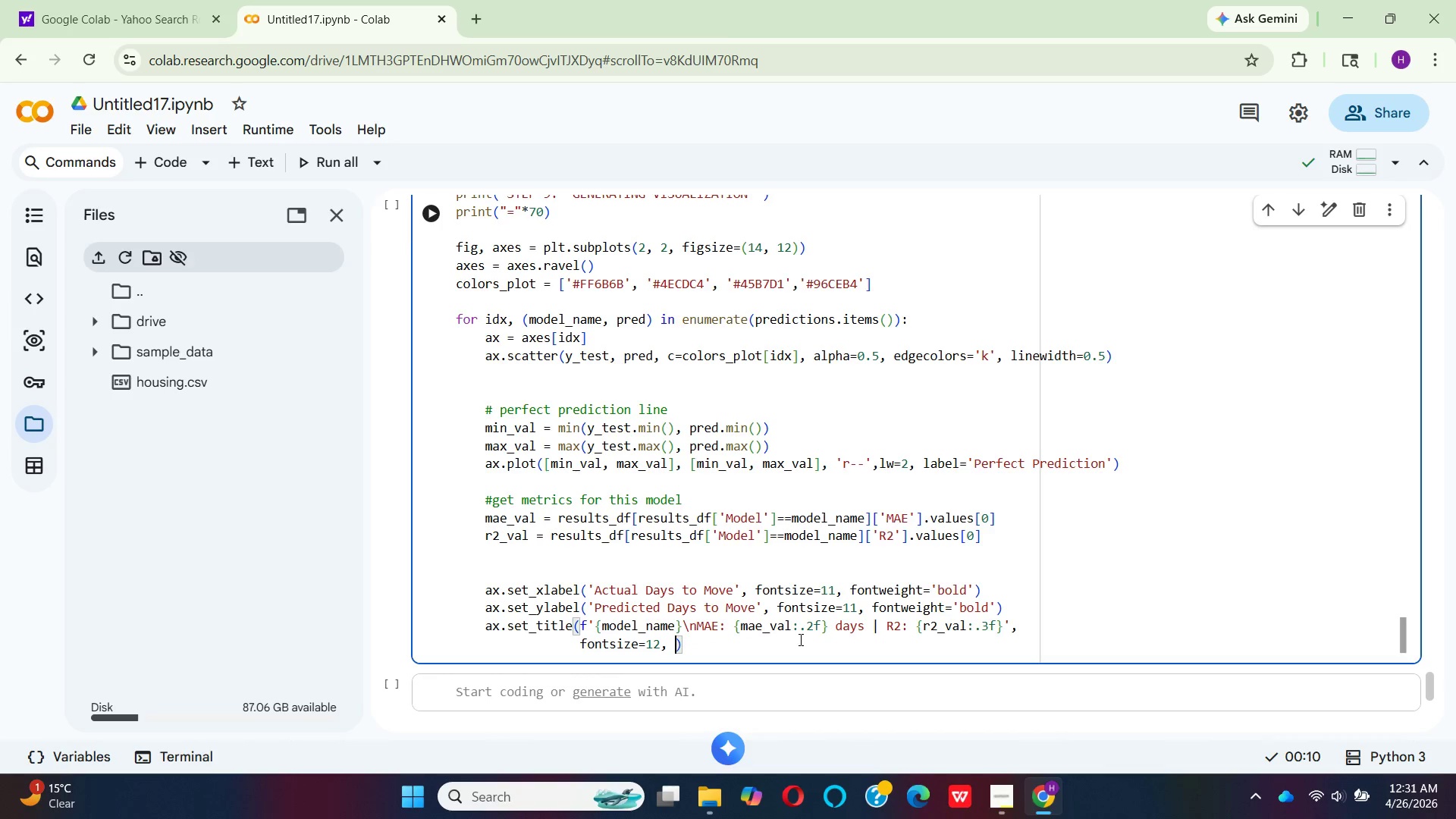 
key(Backspace)
 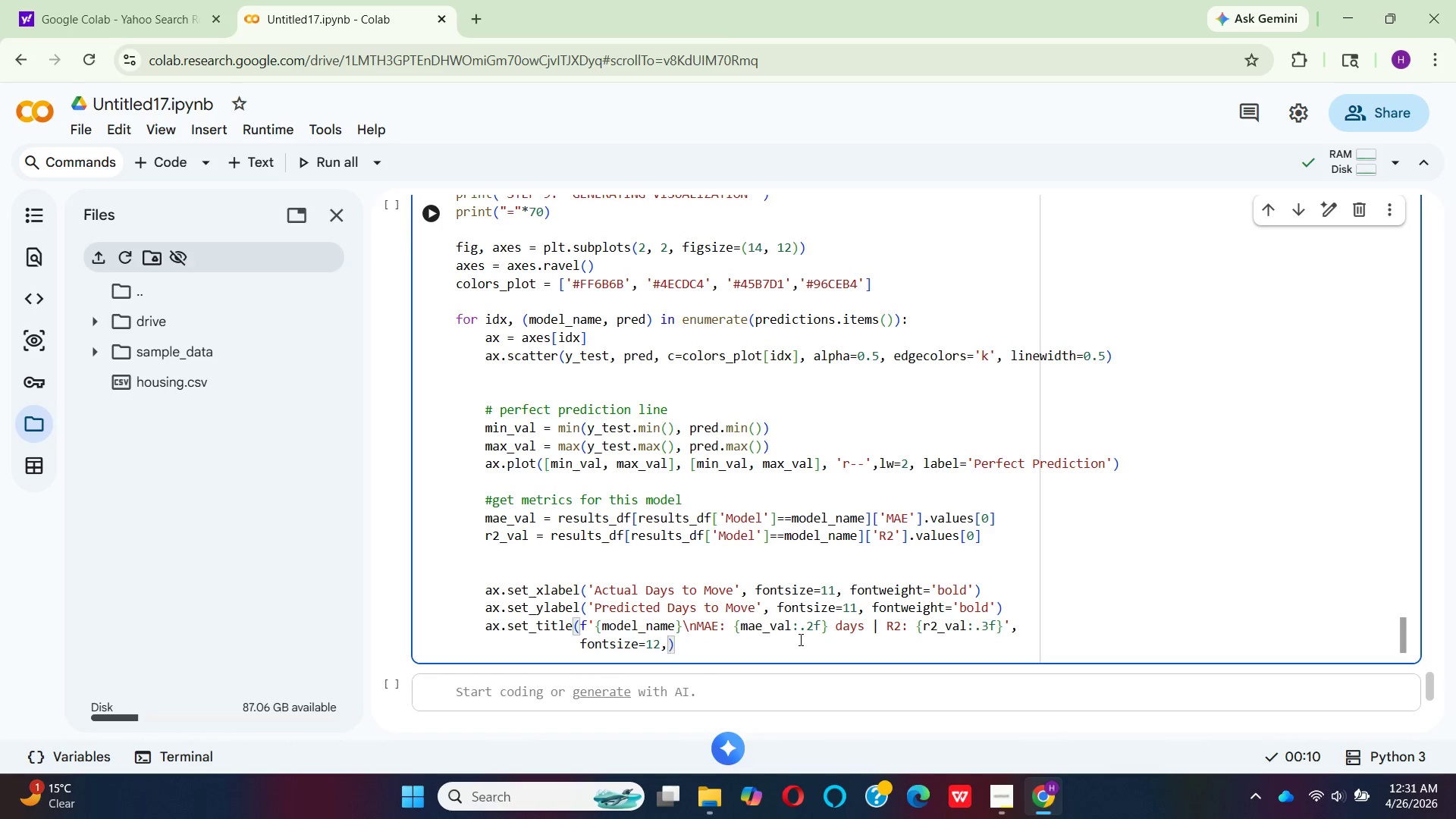 
key(Backspace)
 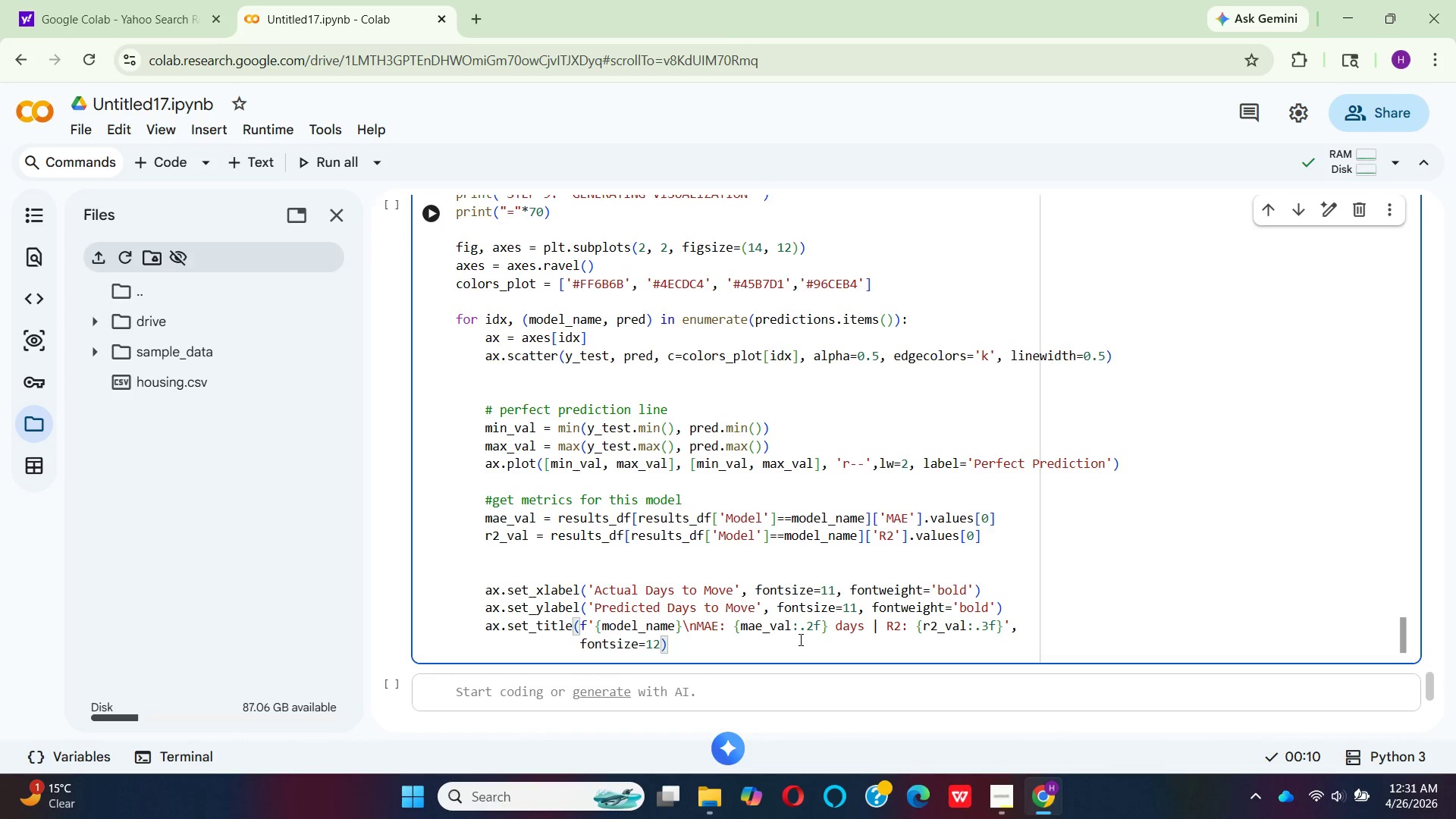 
key(ArrowLeft)
 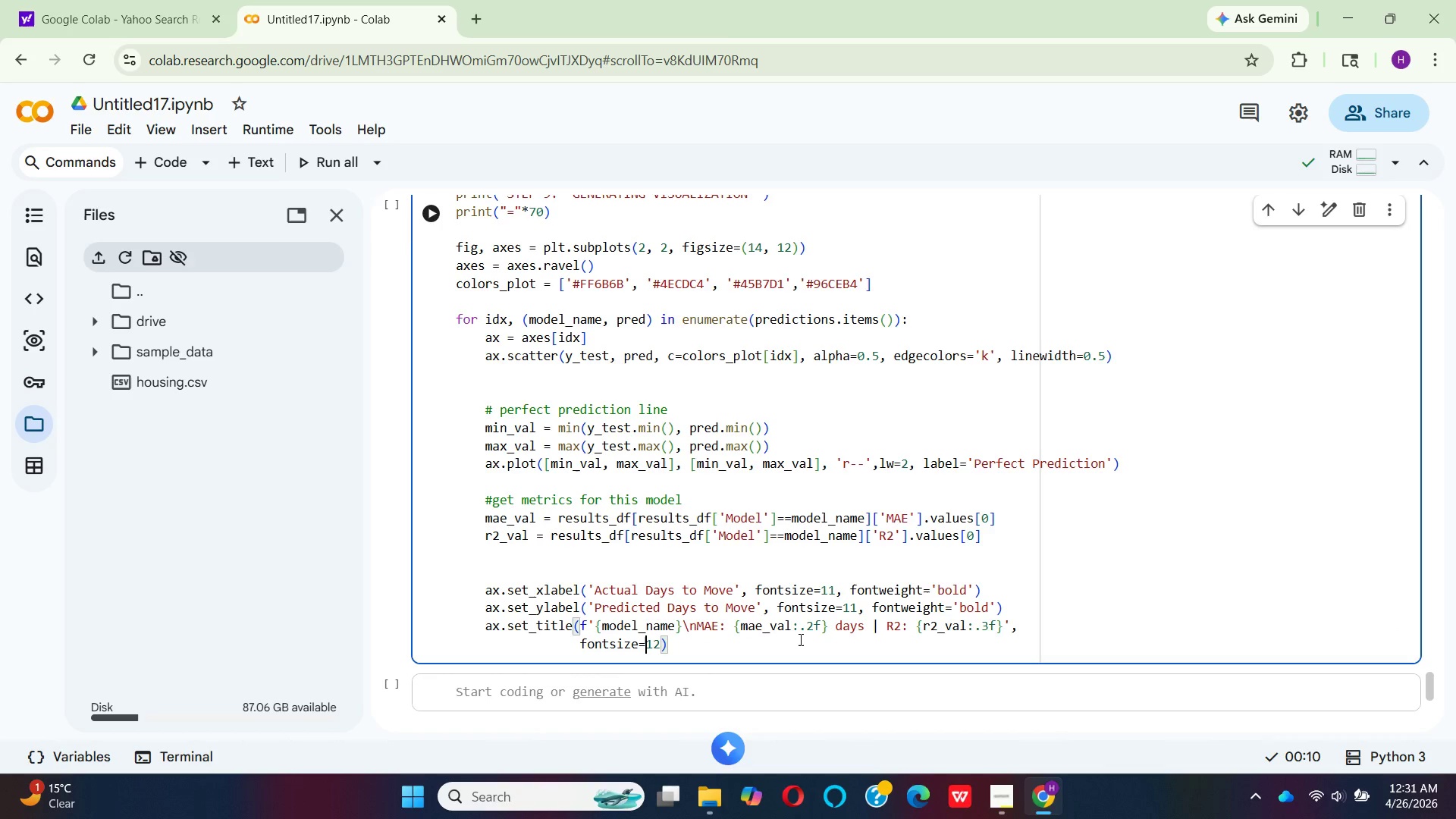 
key(ArrowLeft)
 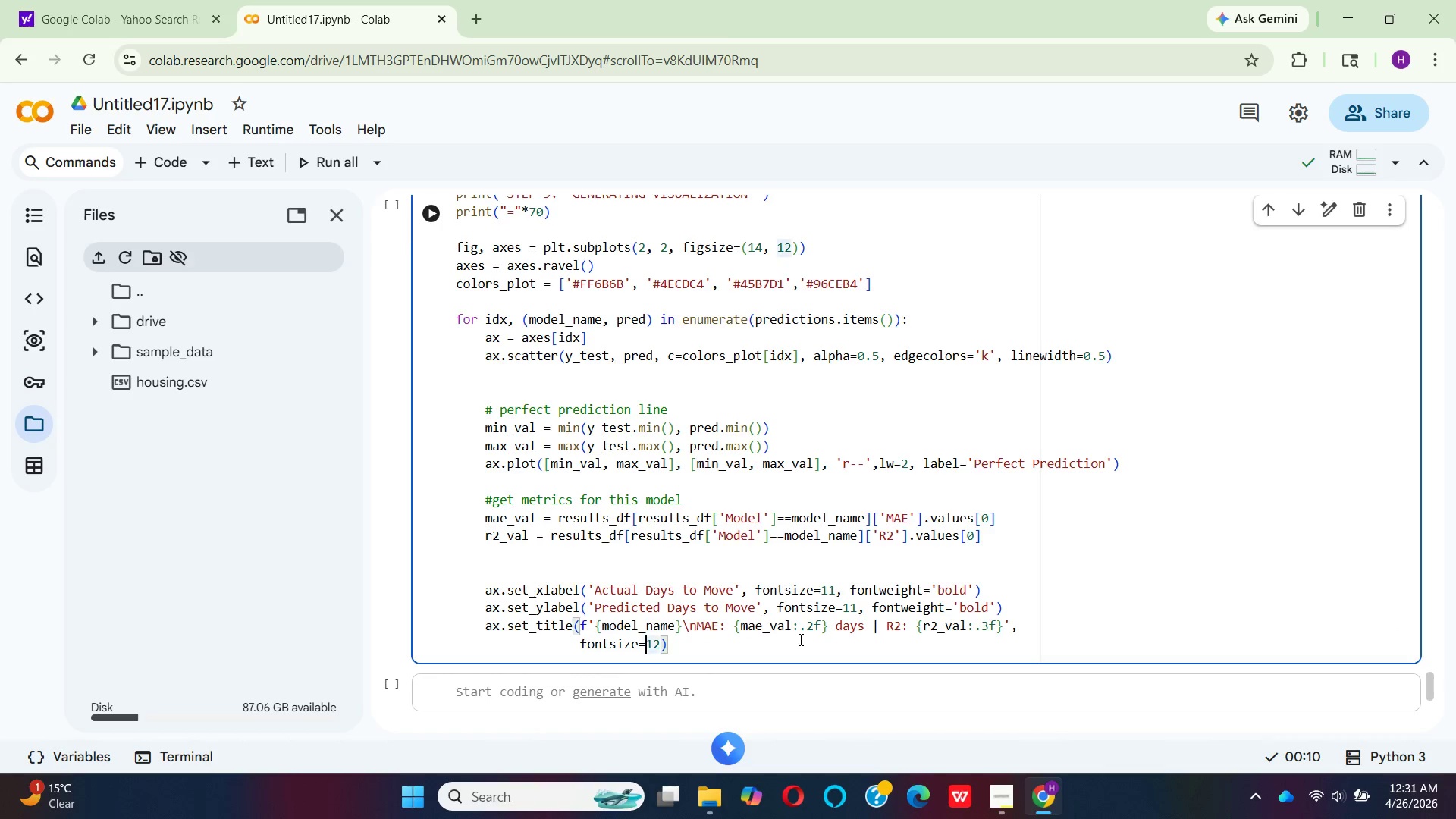 
key(ArrowLeft)
 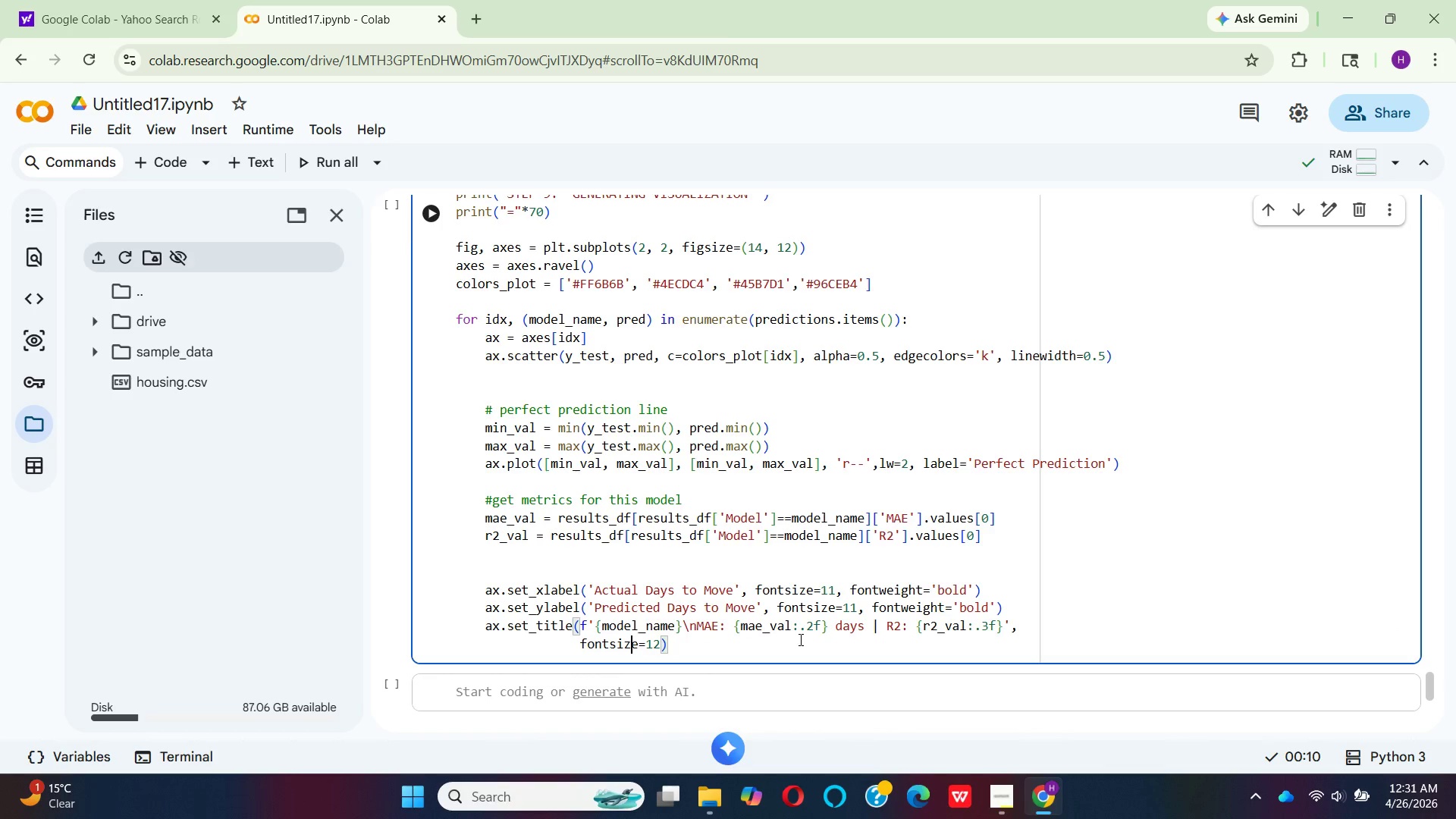 
key(ArrowLeft)
 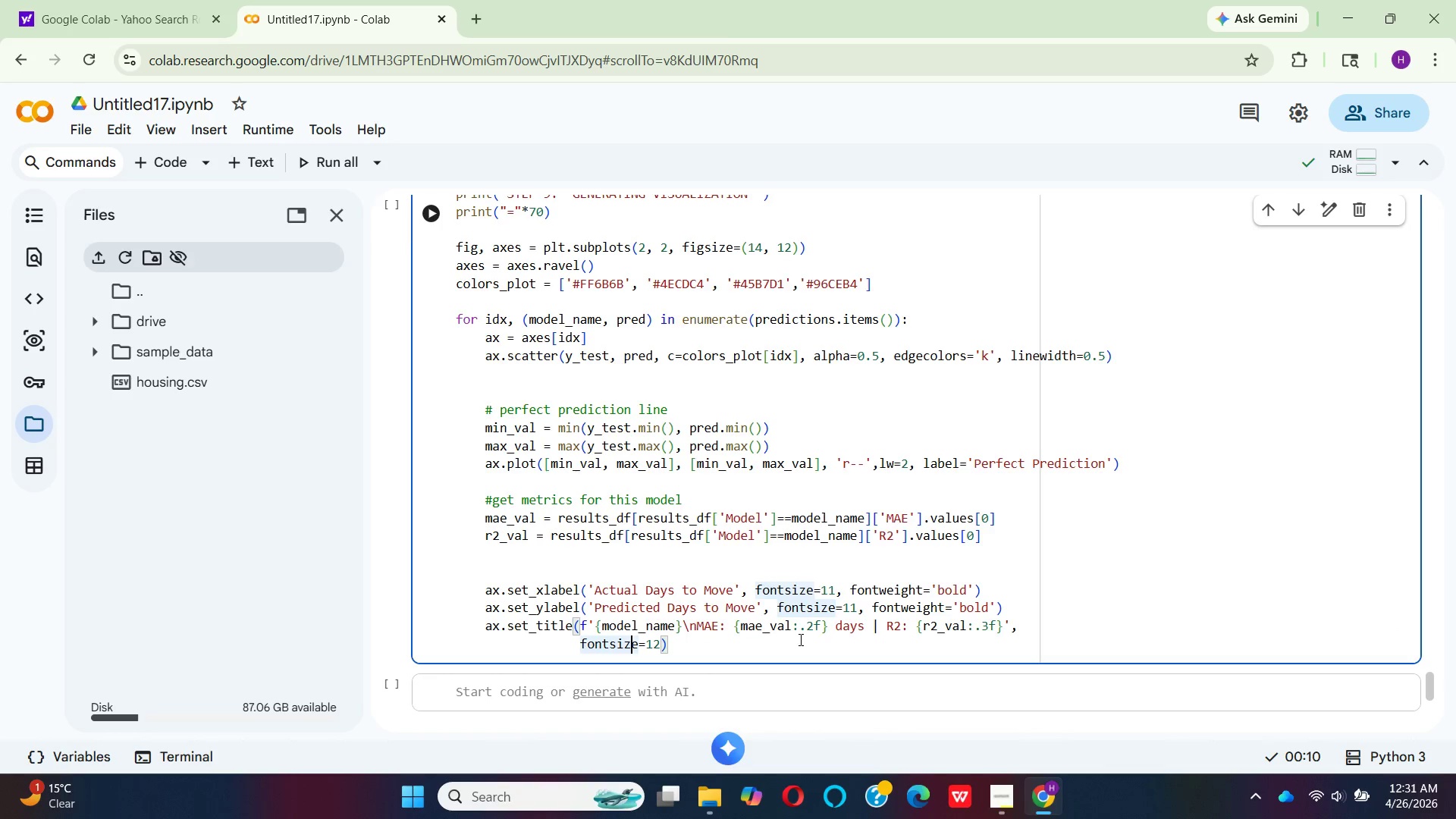 
key(ArrowLeft)
 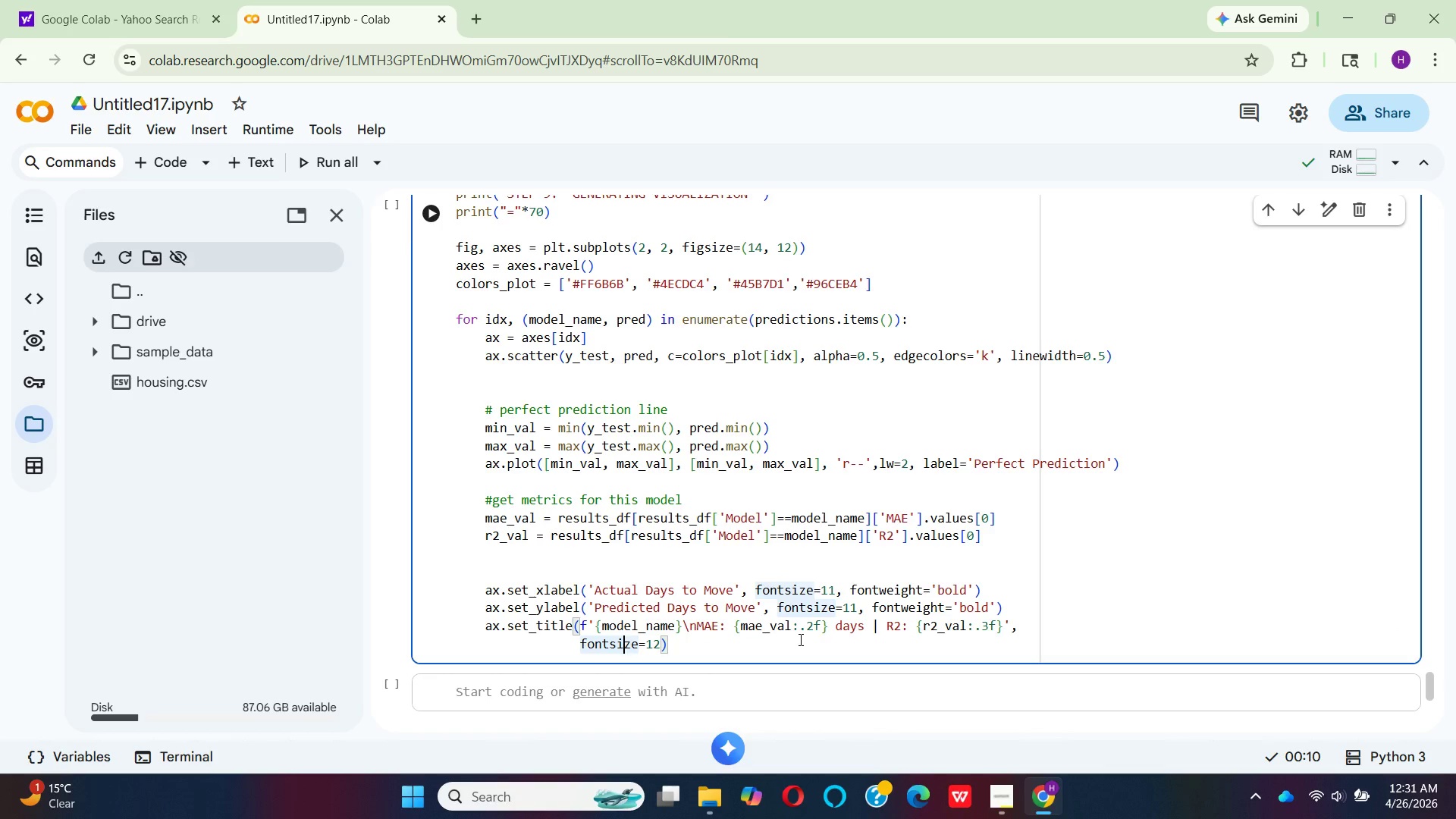 
key(ArrowLeft)
 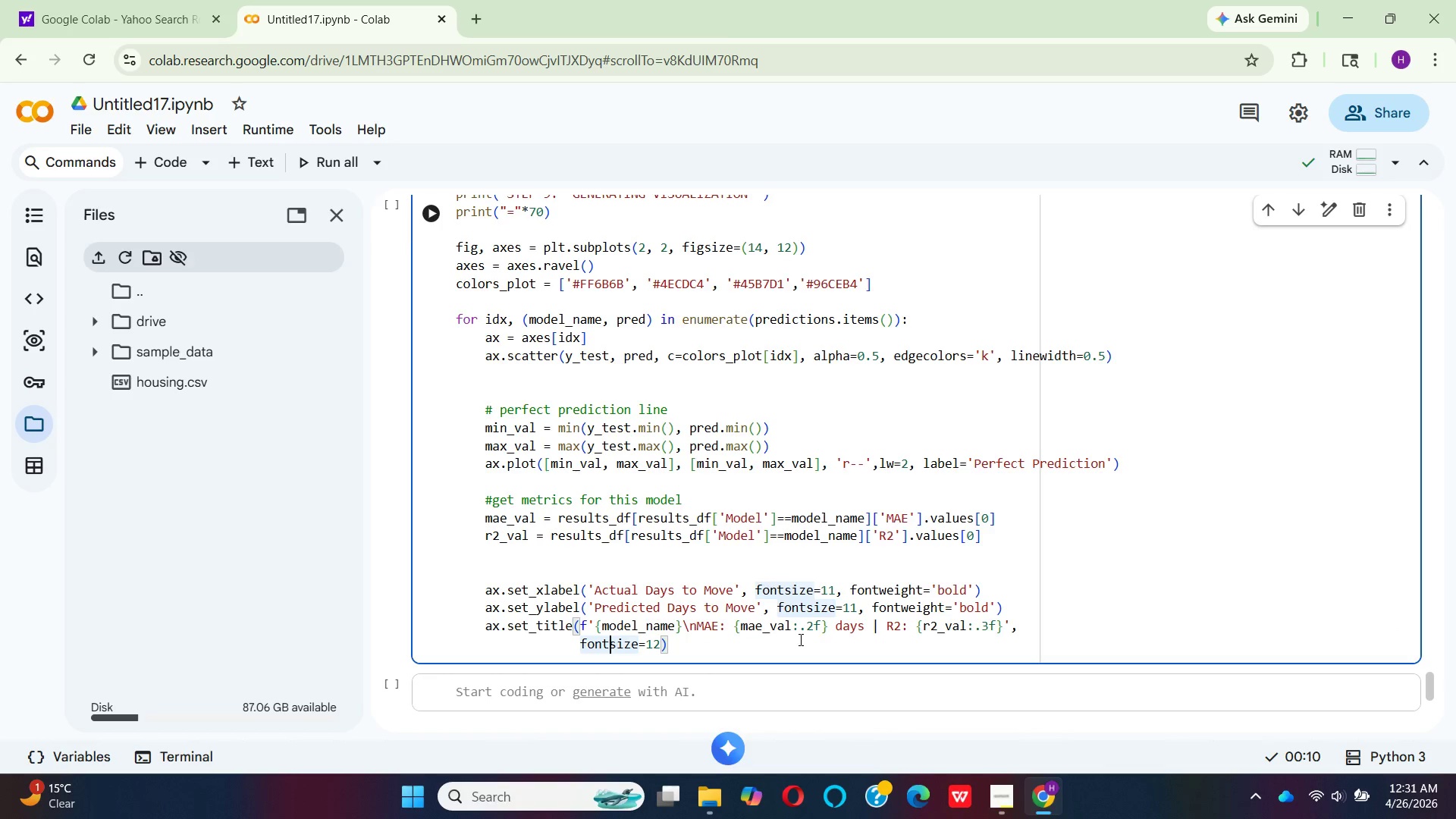 
key(ArrowLeft)
 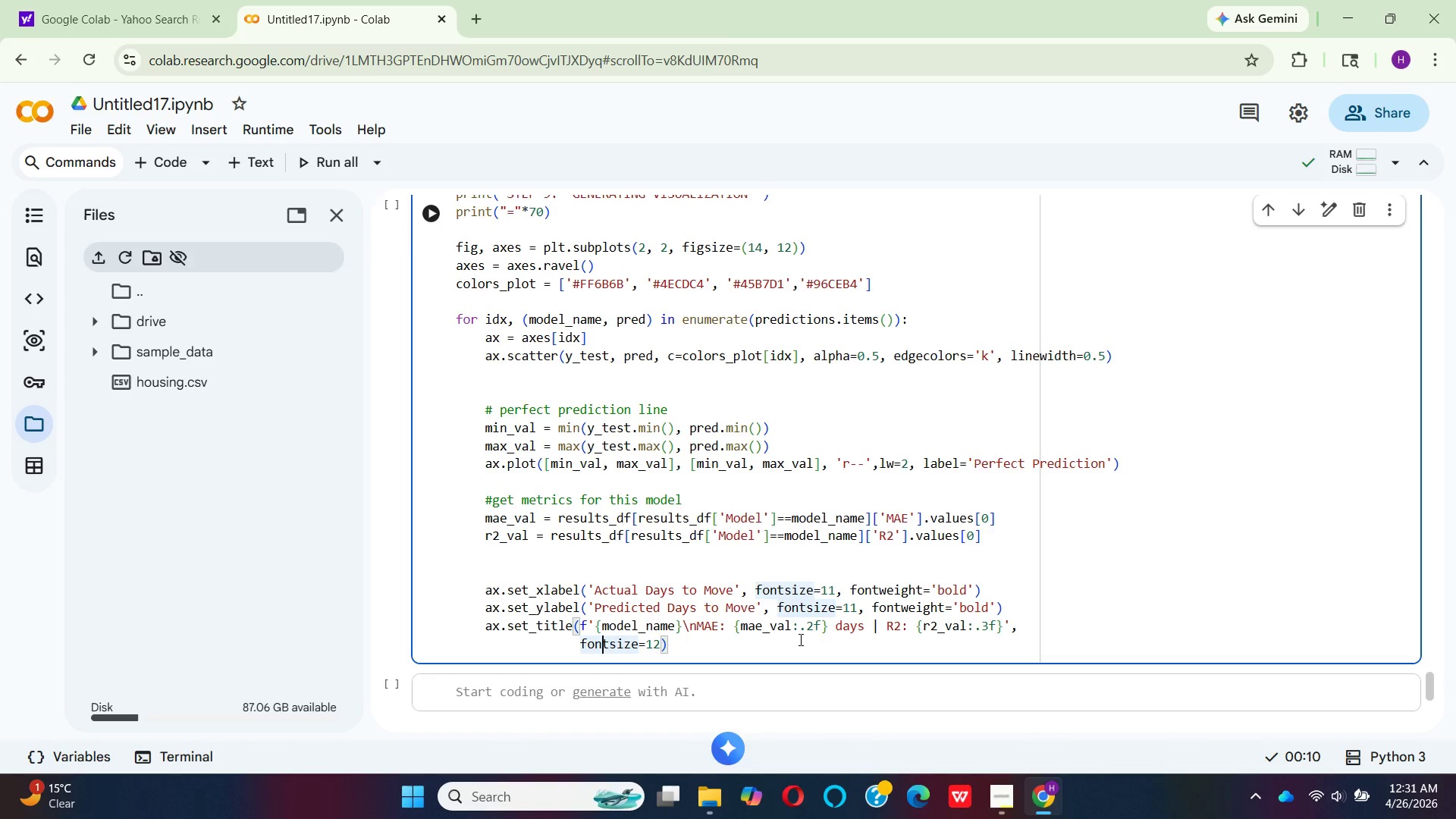 
key(ArrowLeft)
 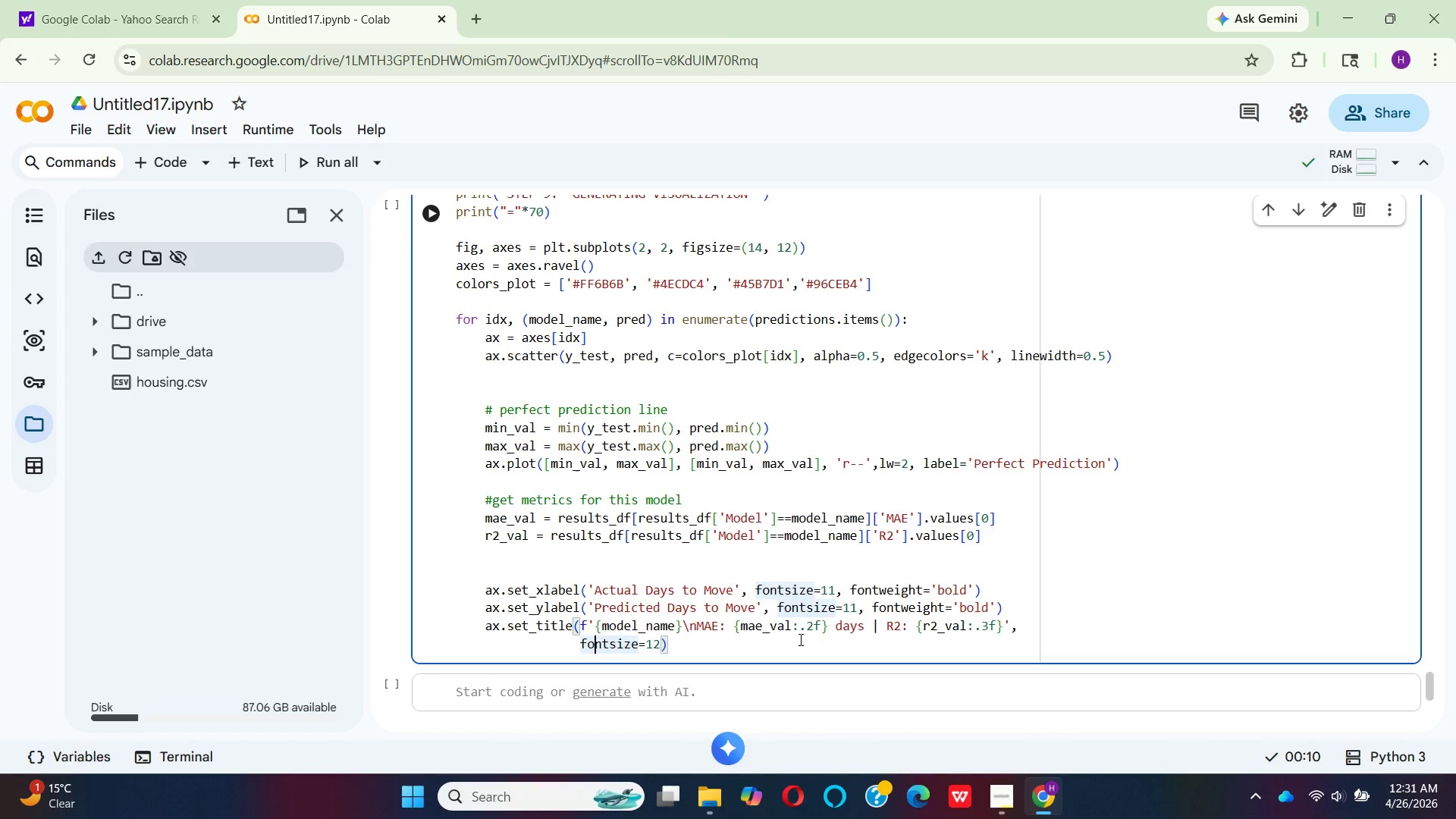 
key(ArrowLeft)
 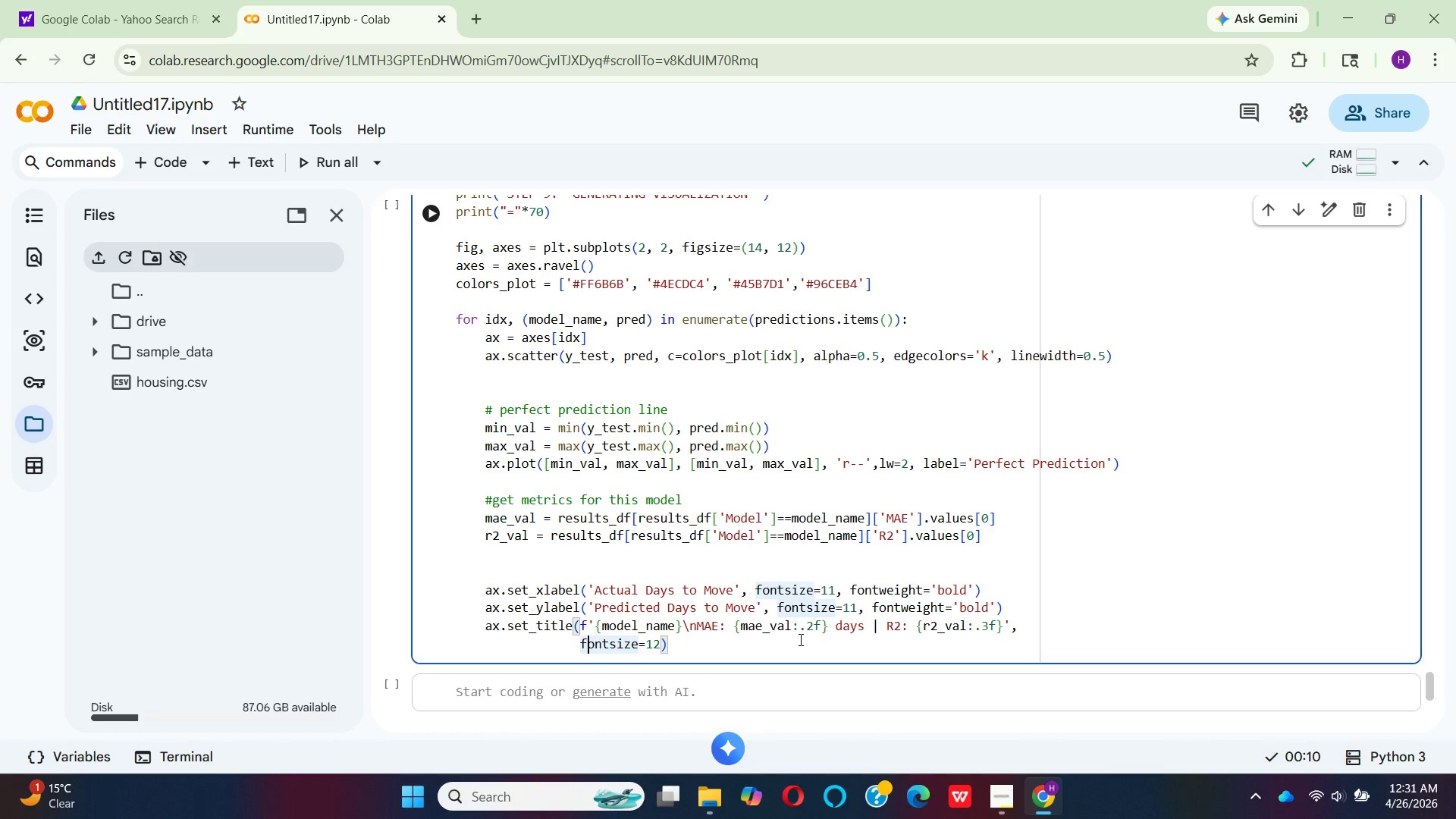 
key(ArrowLeft)
 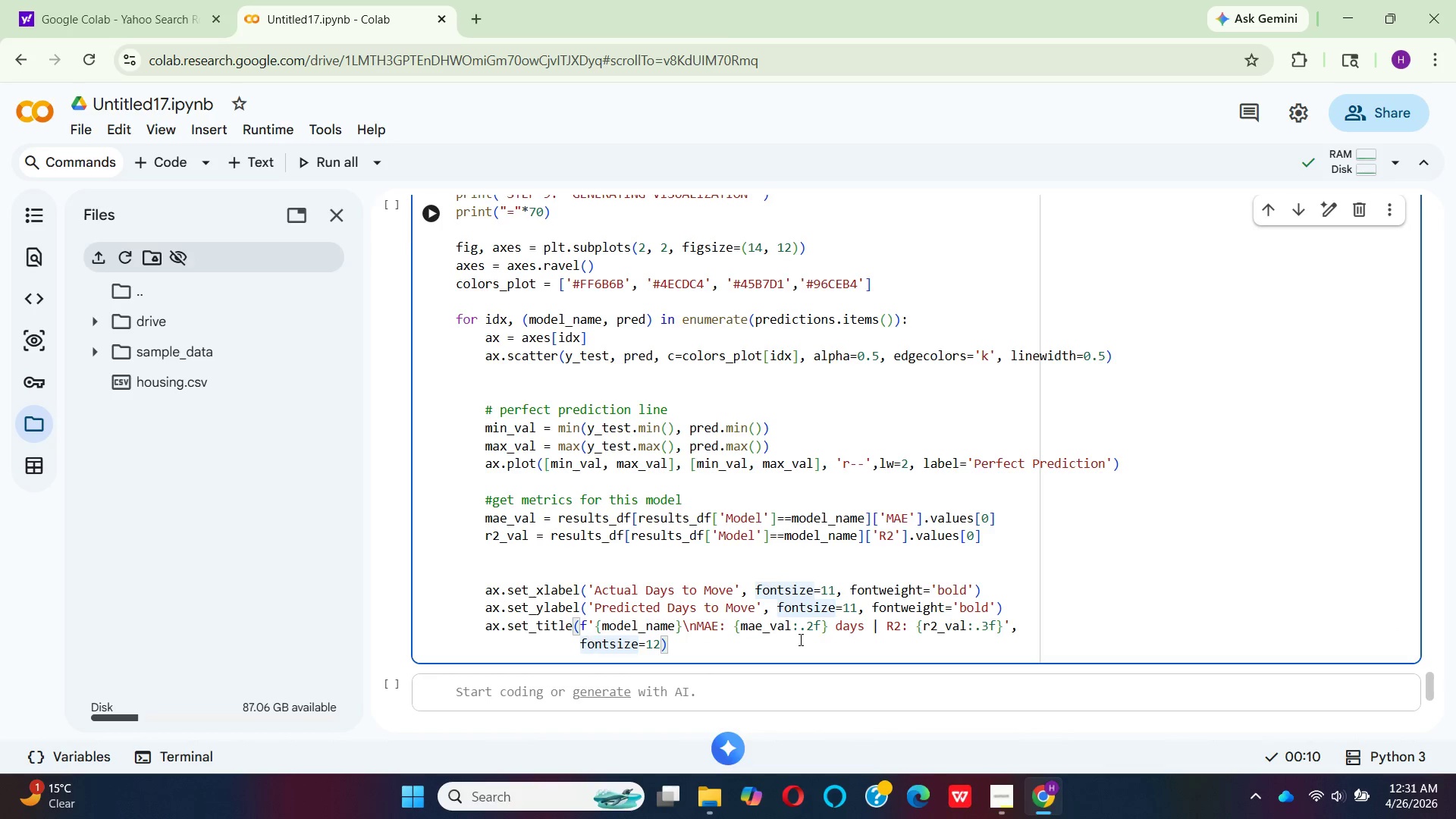 
key(ArrowLeft)
 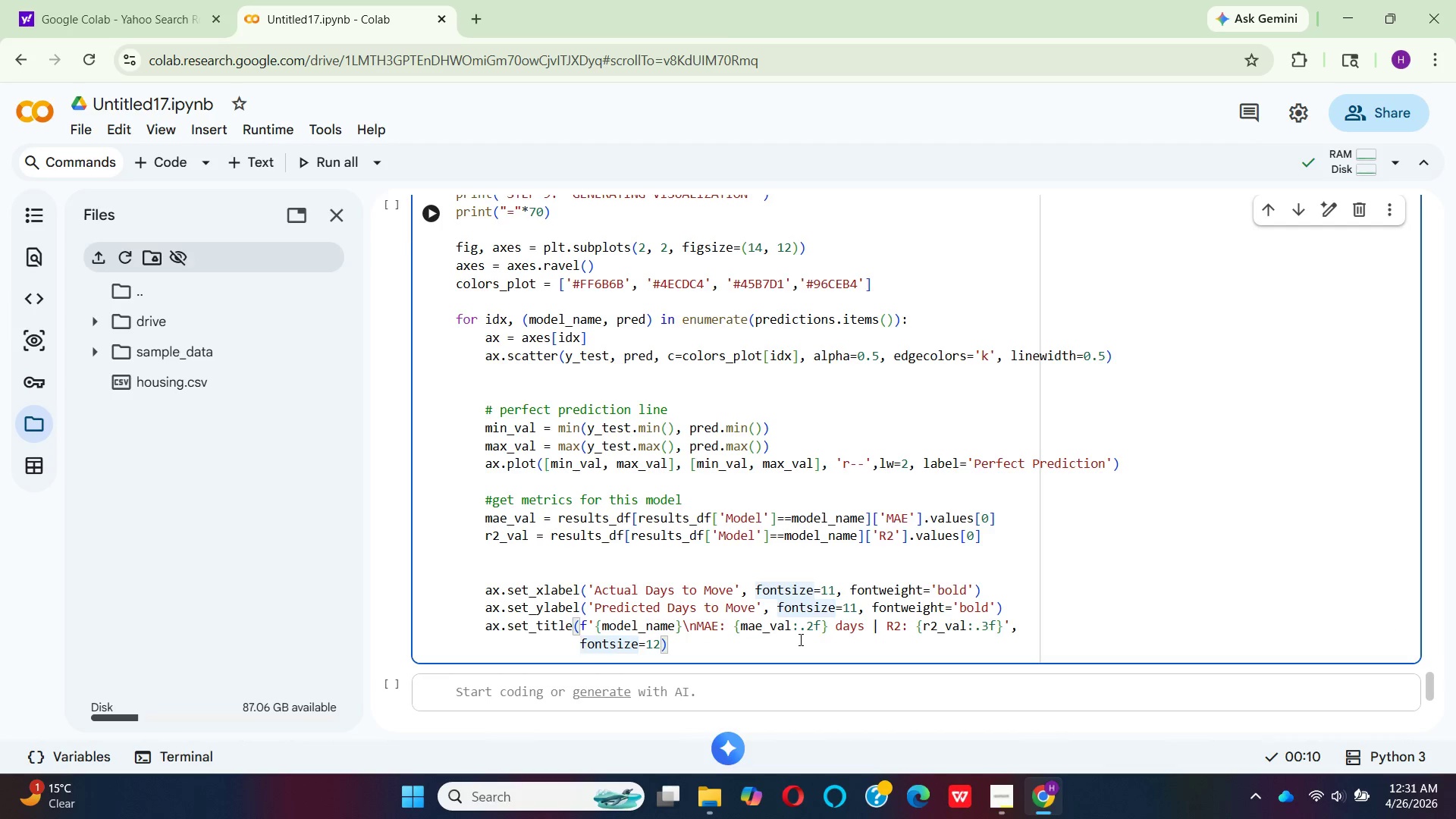 
key(Backspace)
 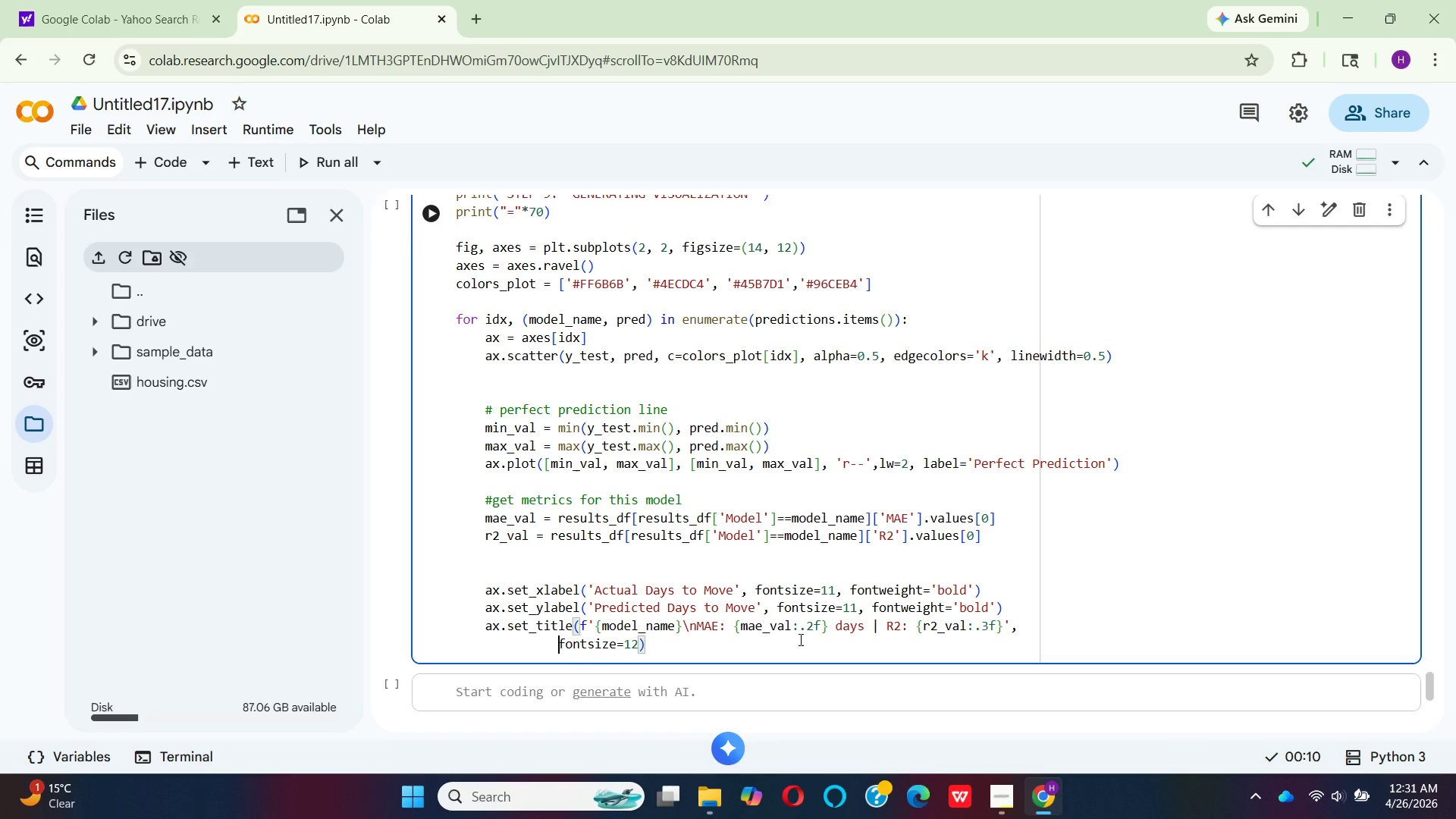 
key(Backspace)
 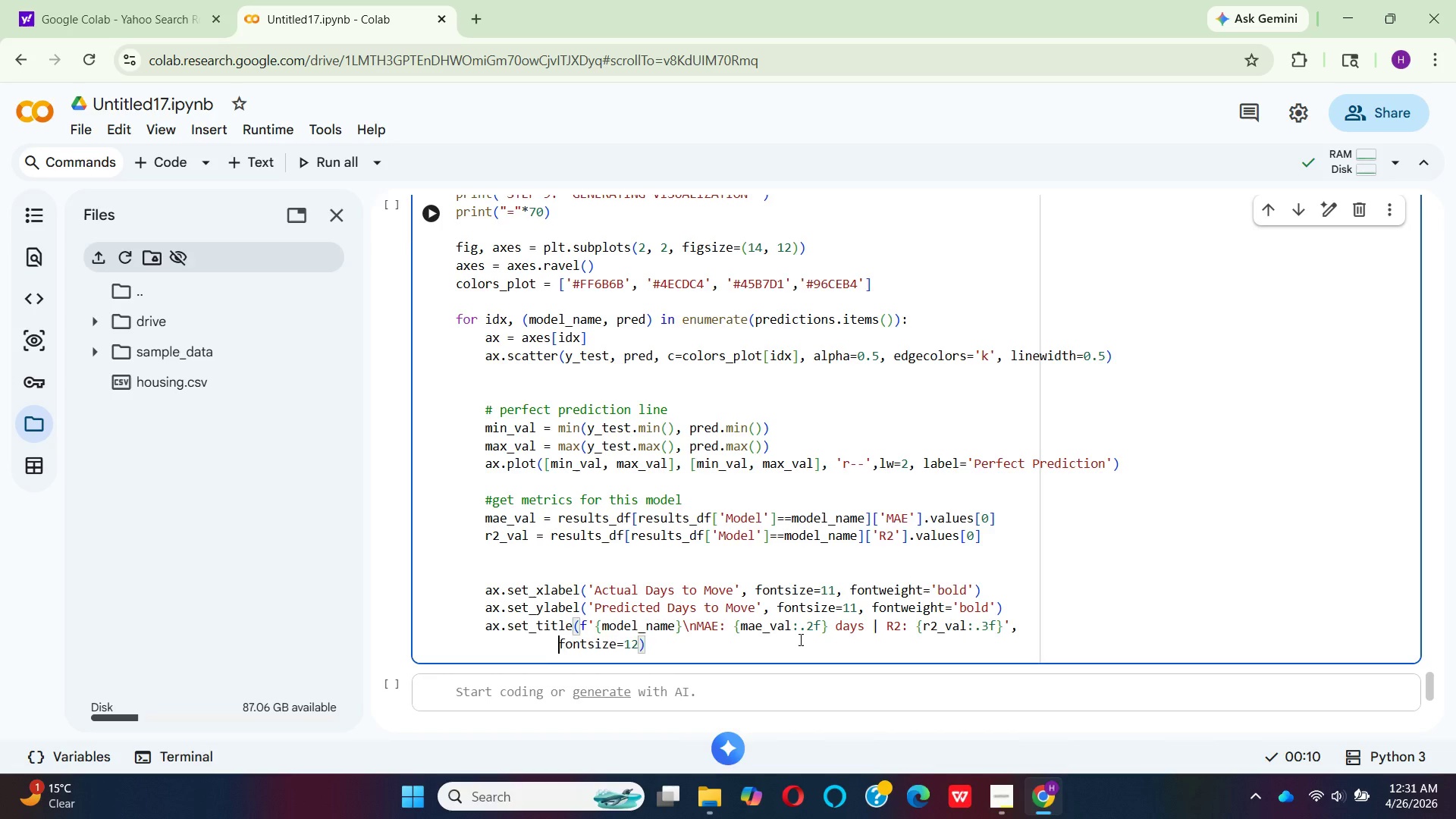 
key(Backspace)
 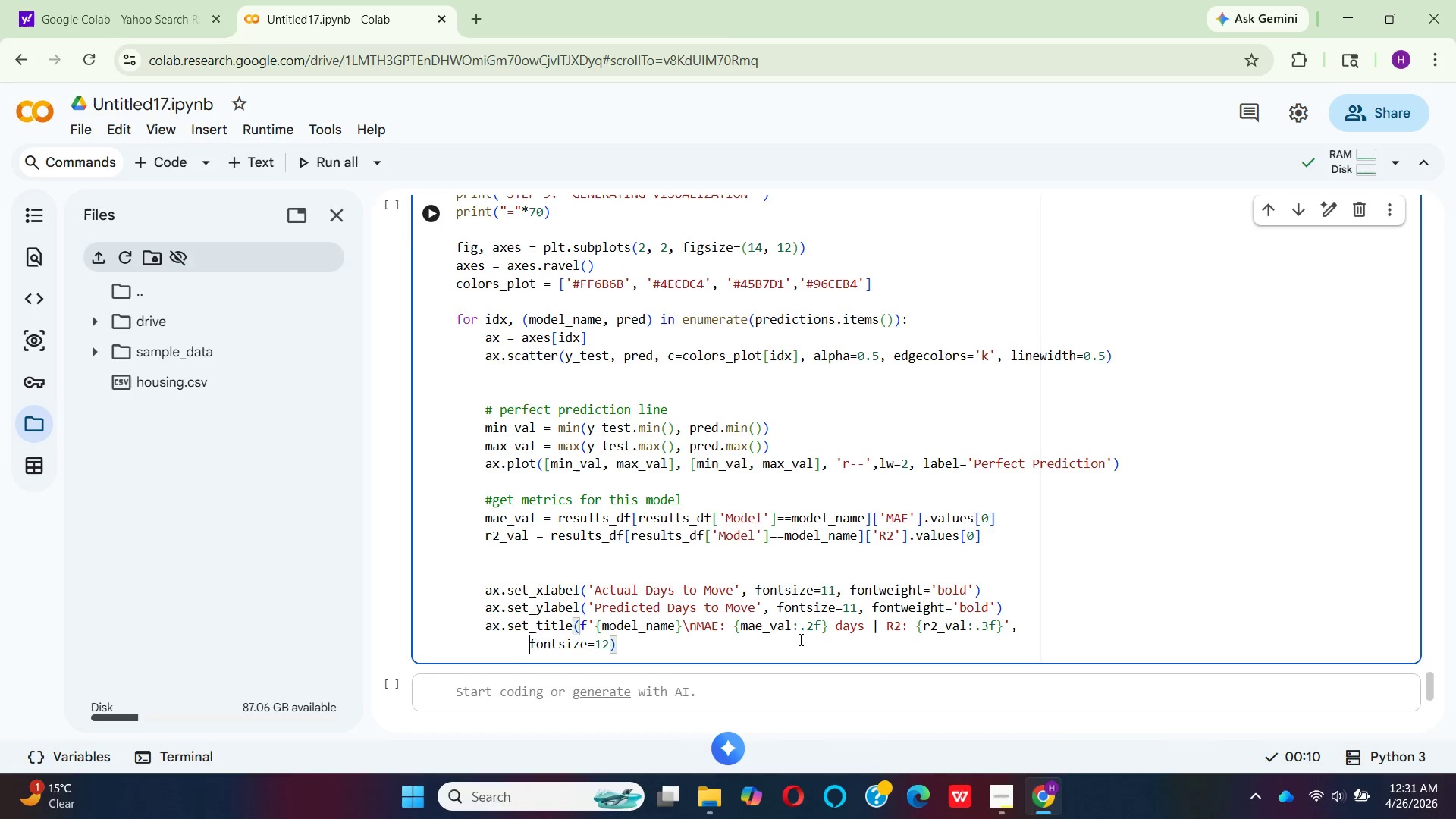 
key(Backspace)
 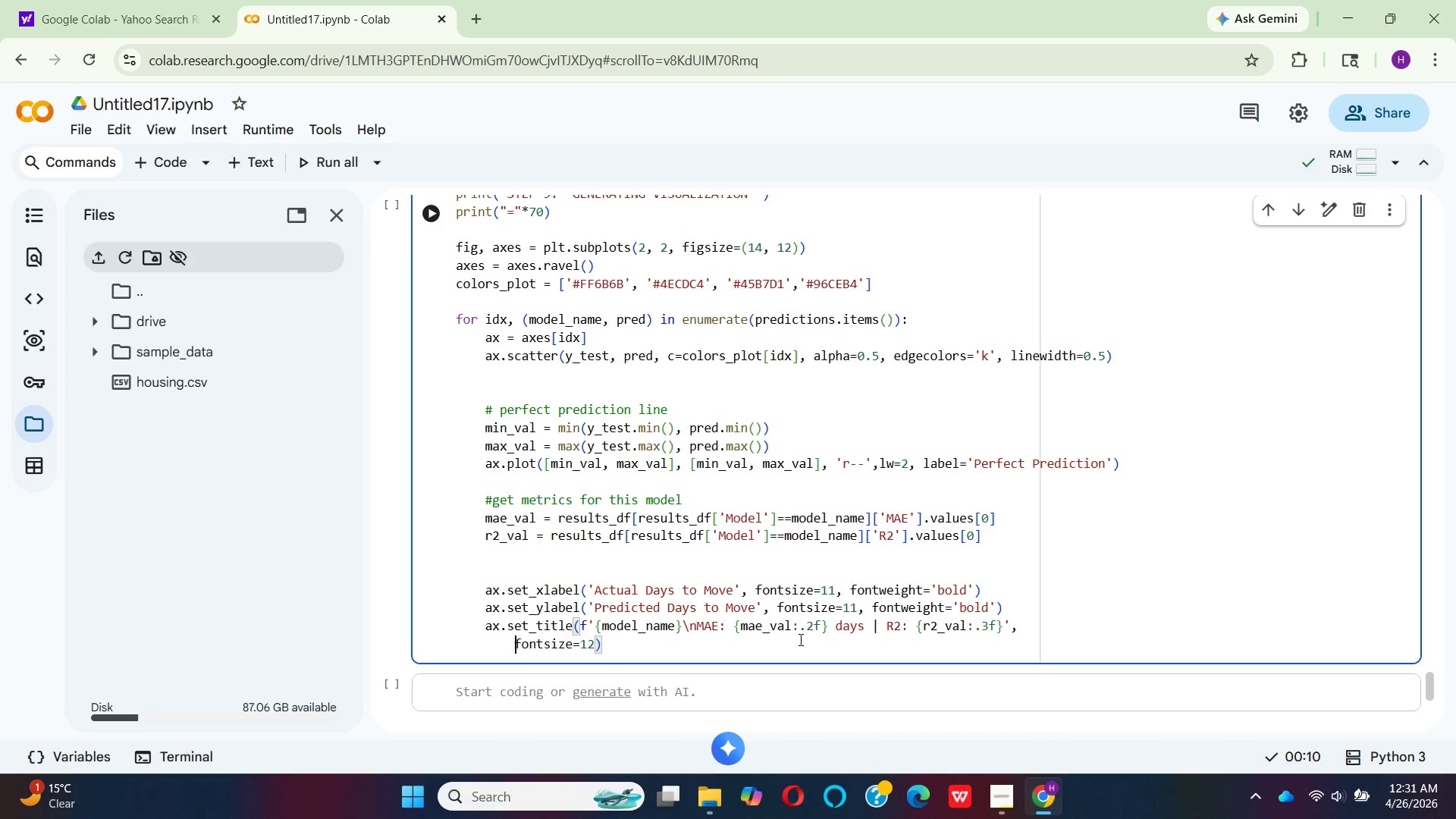 
key(Backspace)
 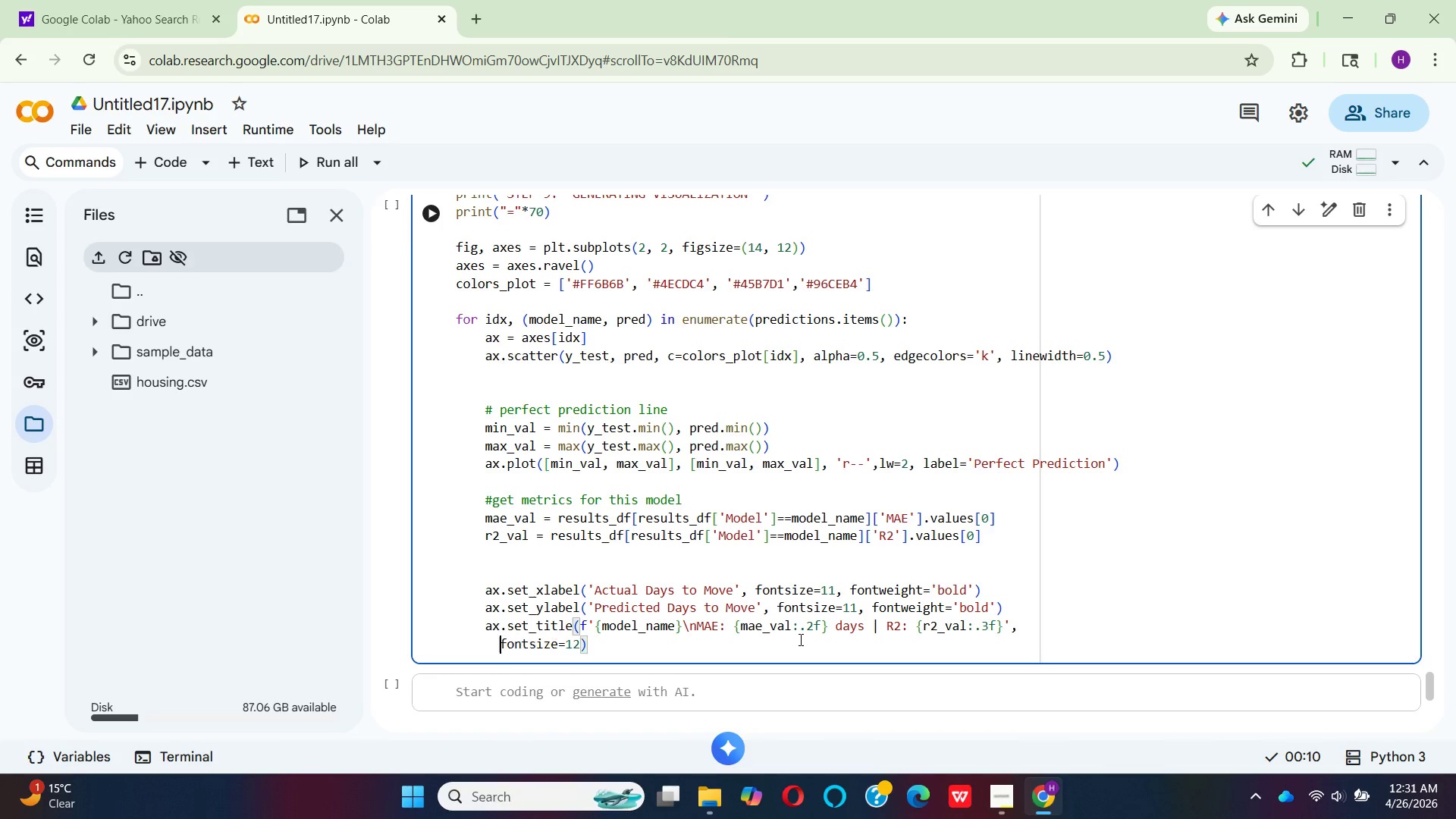 
key(Backspace)
 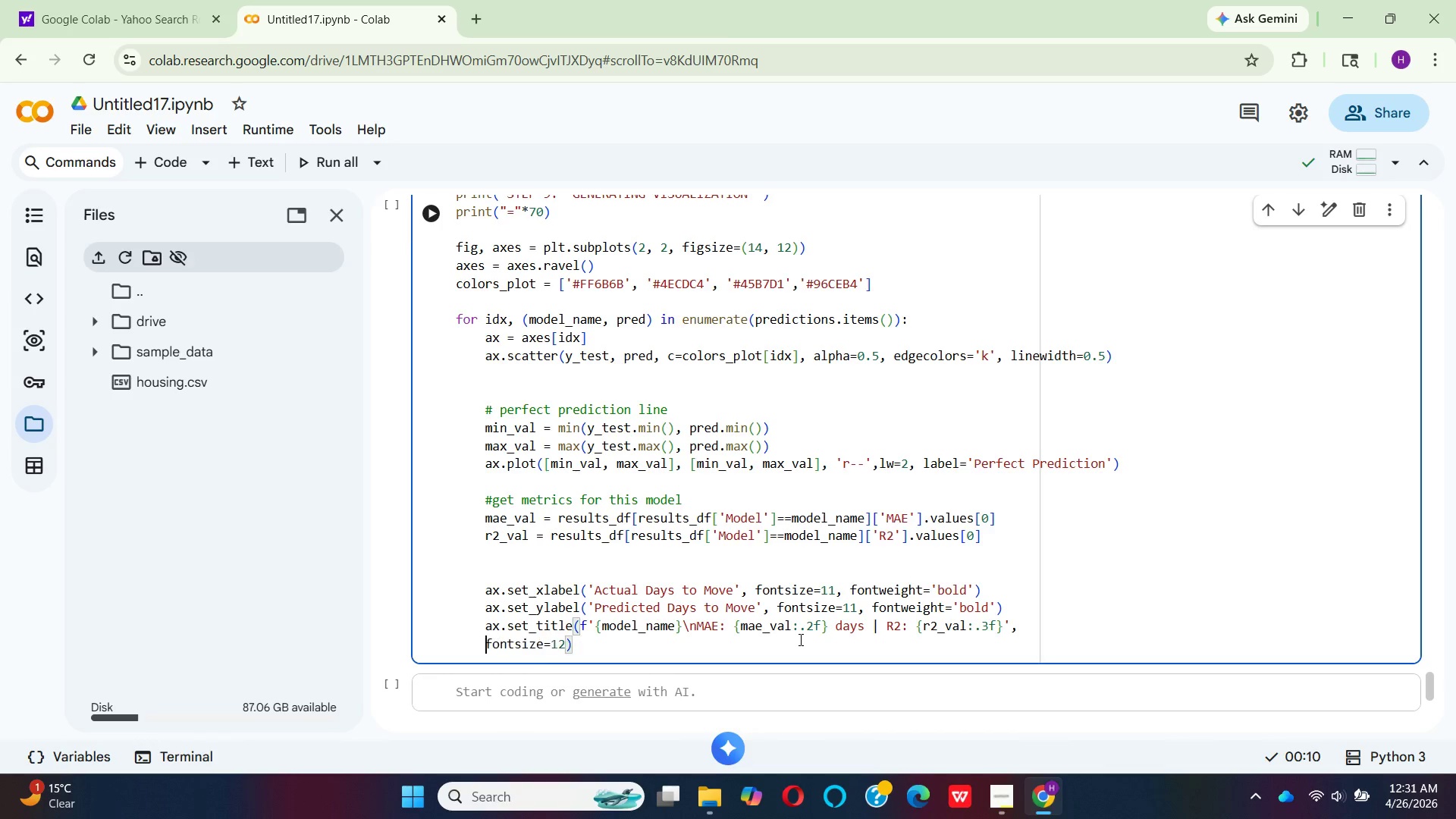 
key(Backspace)
 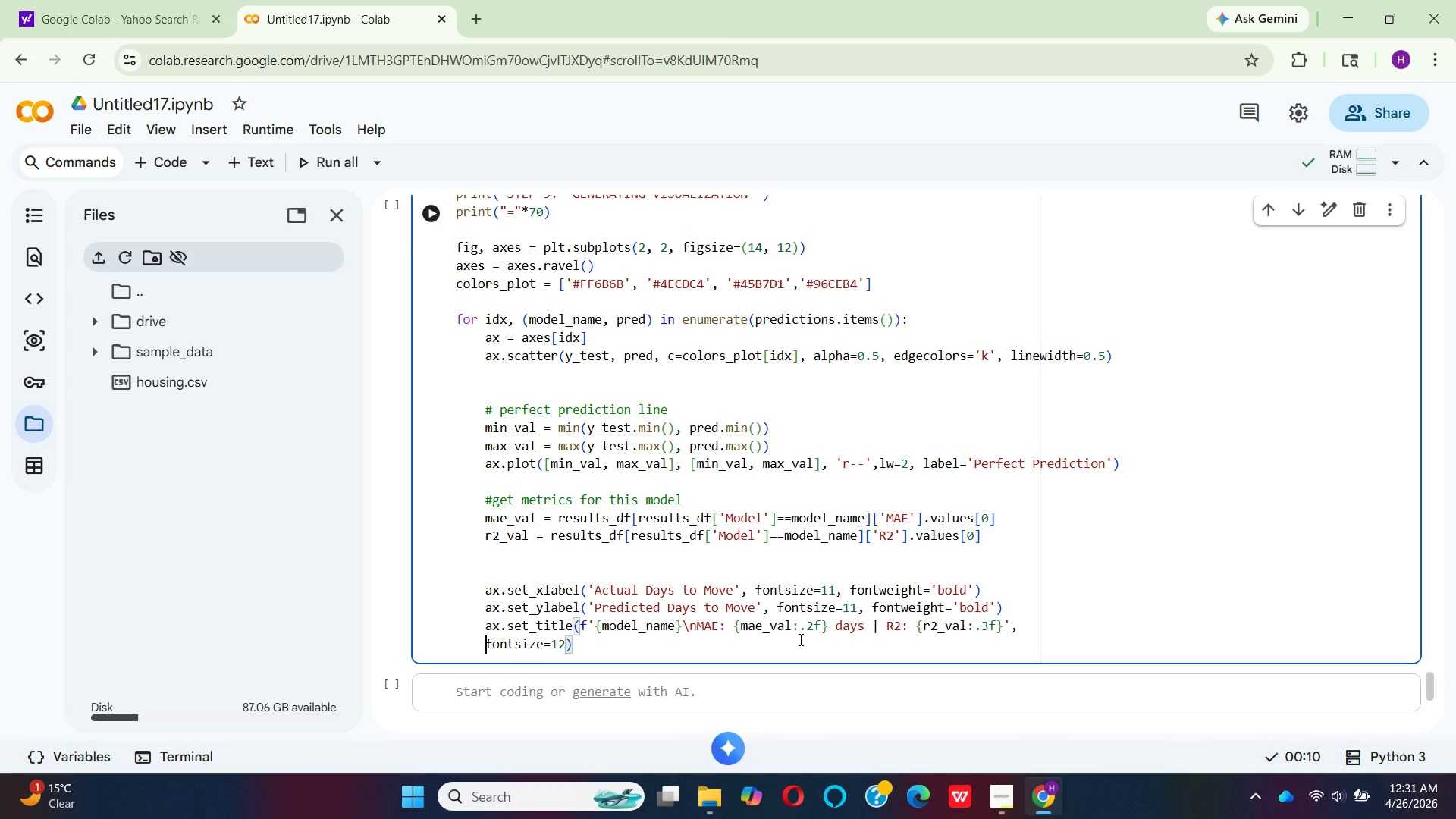 
key(Backspace)
 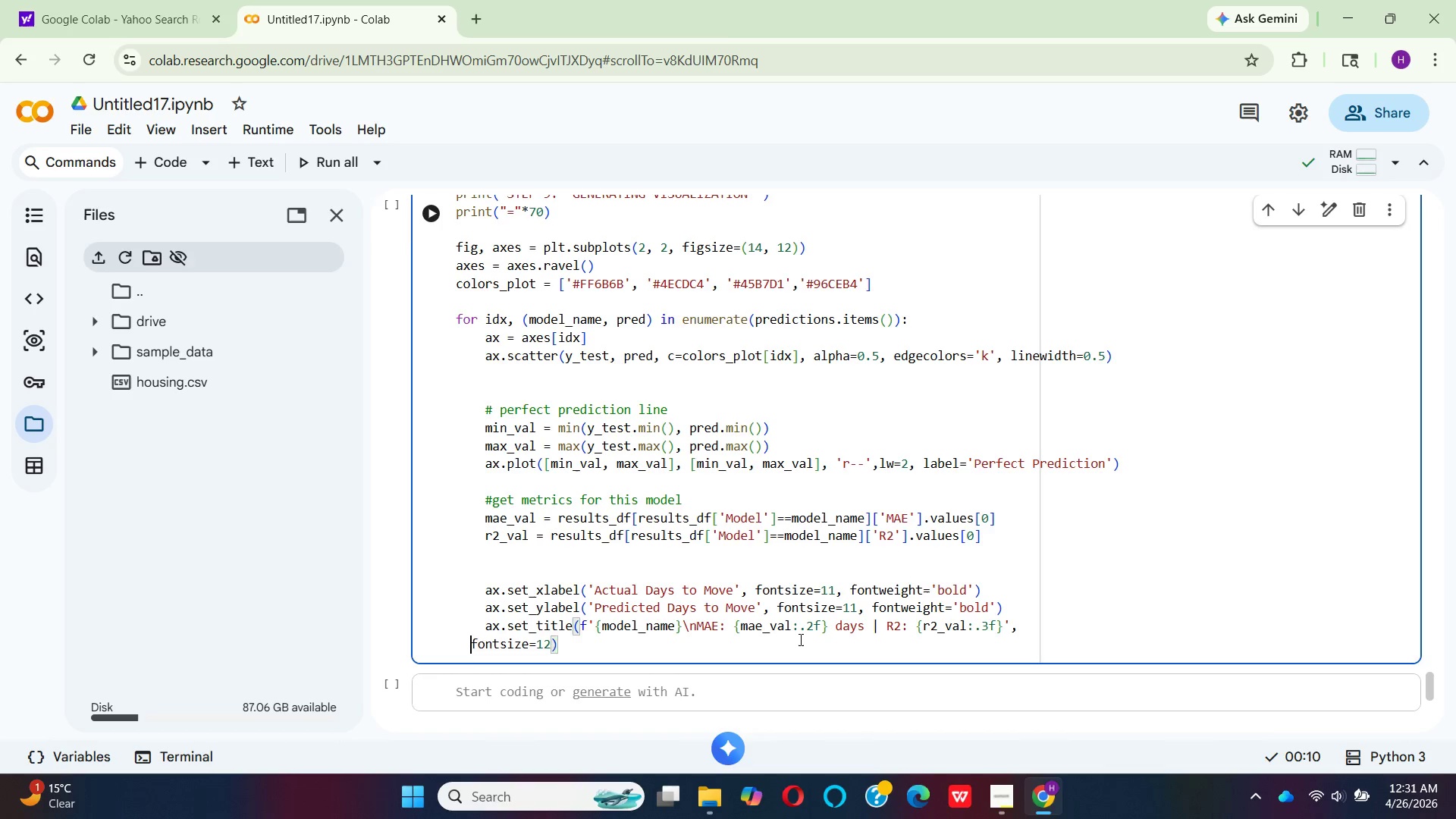 
key(Backspace)
 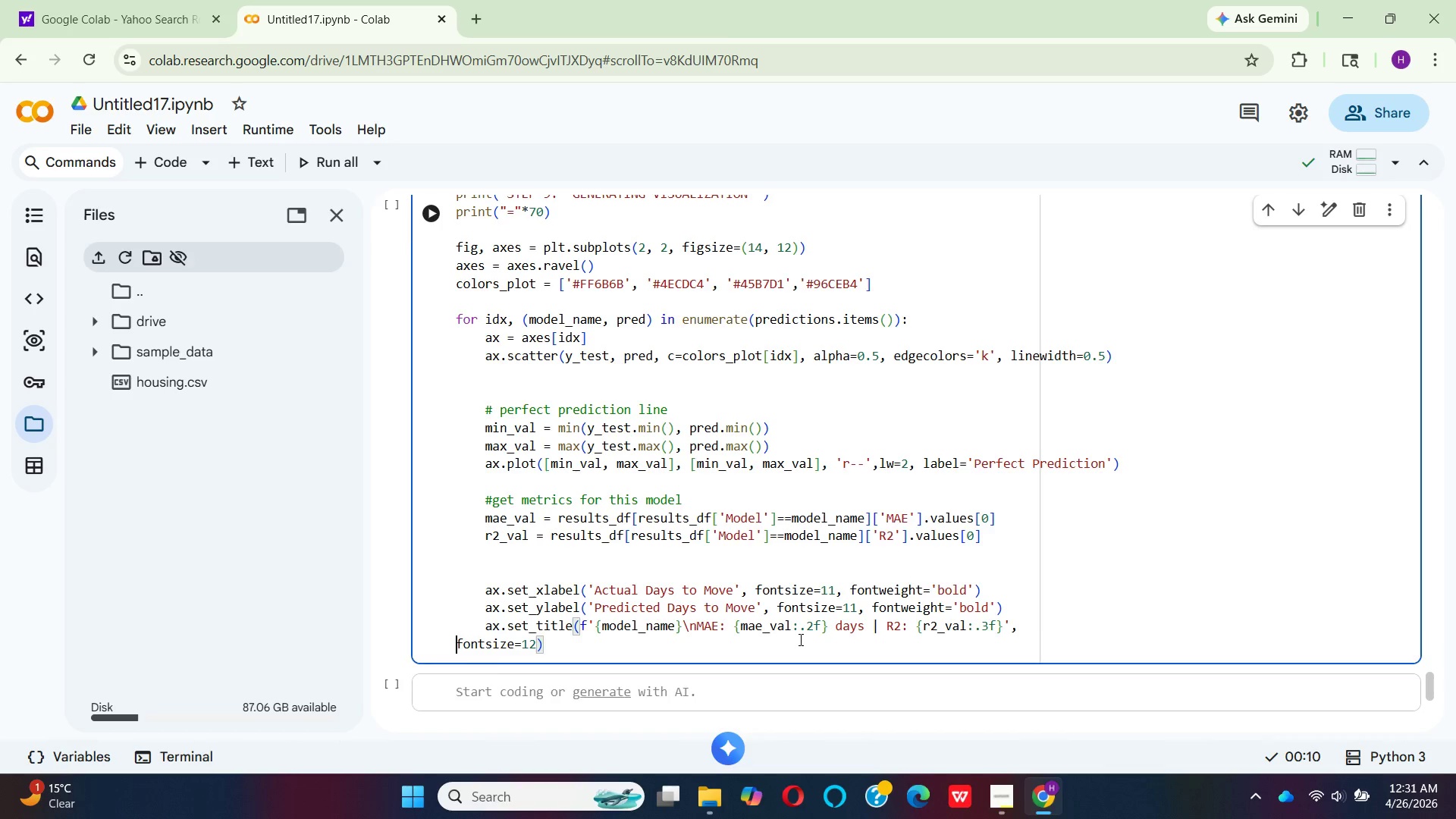 
key(Backspace)
 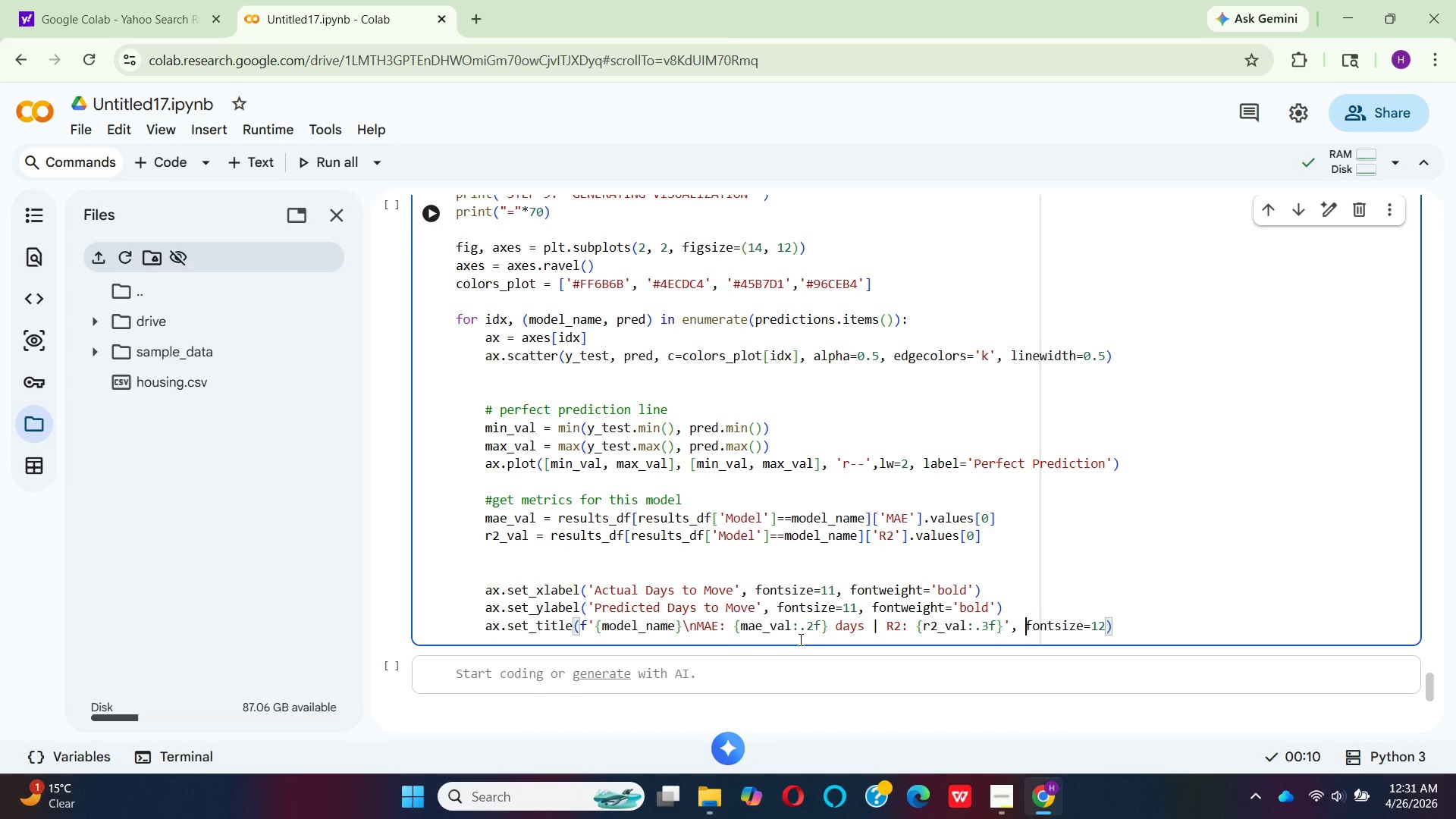 
key(Backspace)
 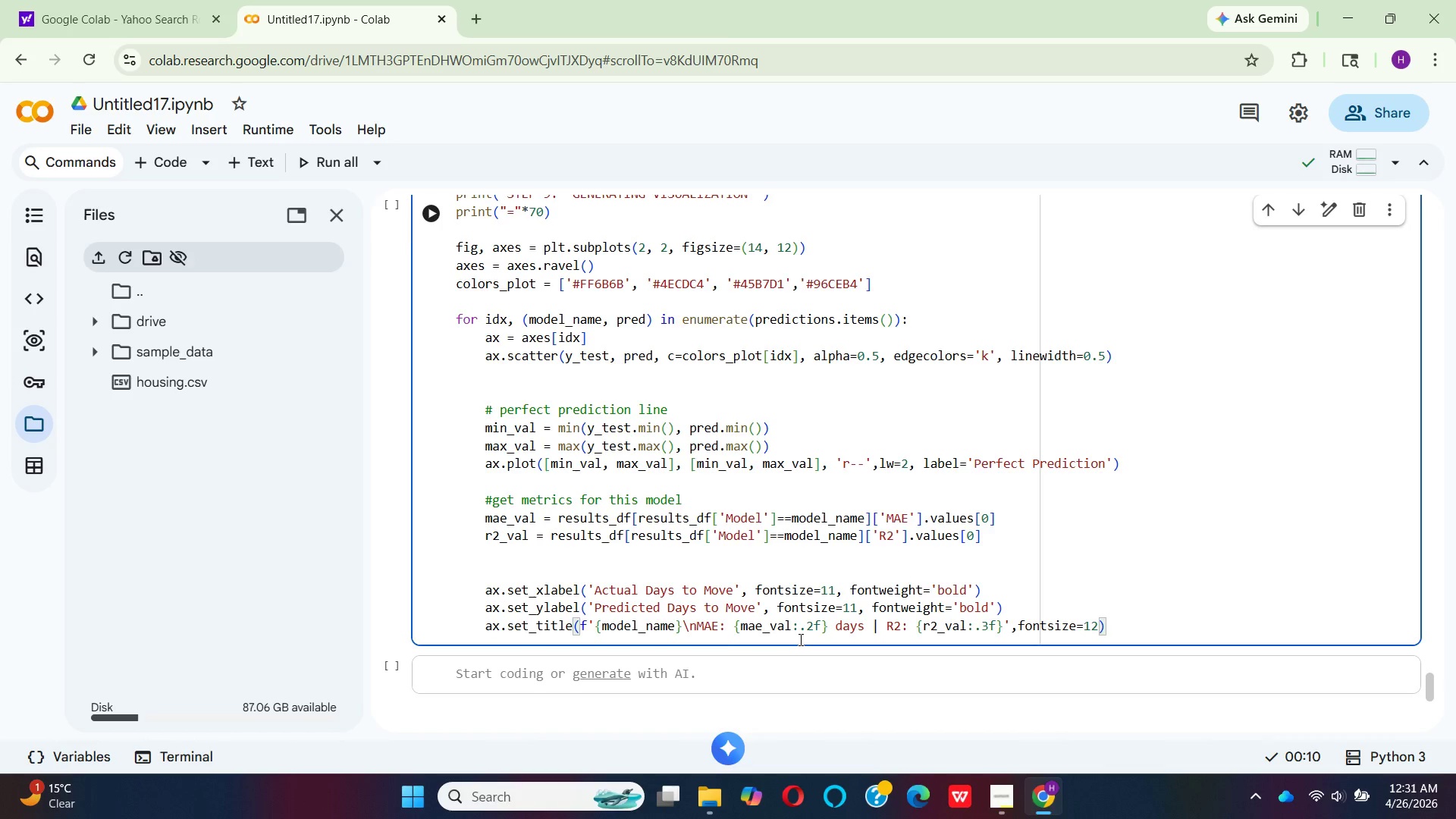 
key(Space)
 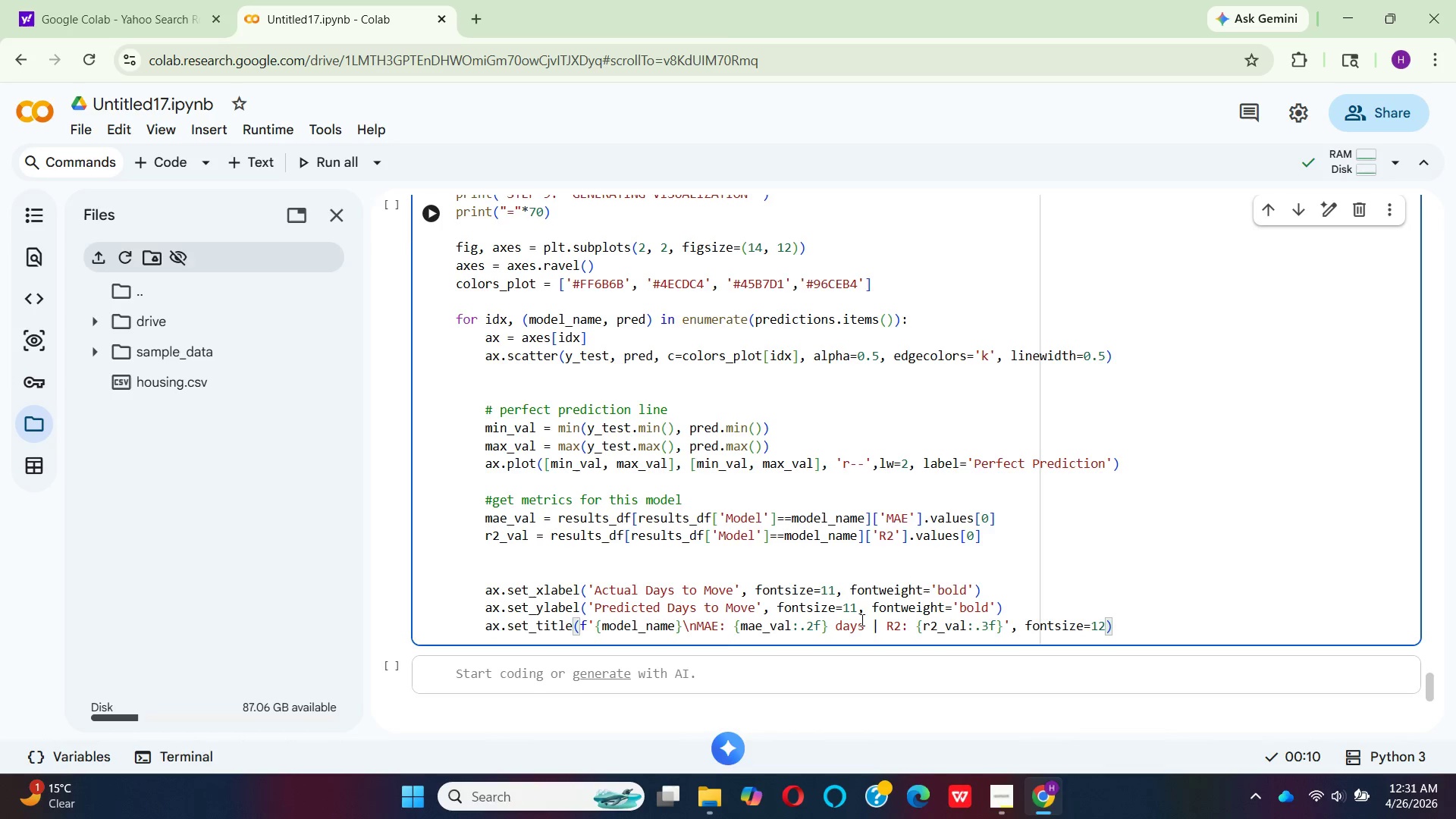 
wait(6.19)
 